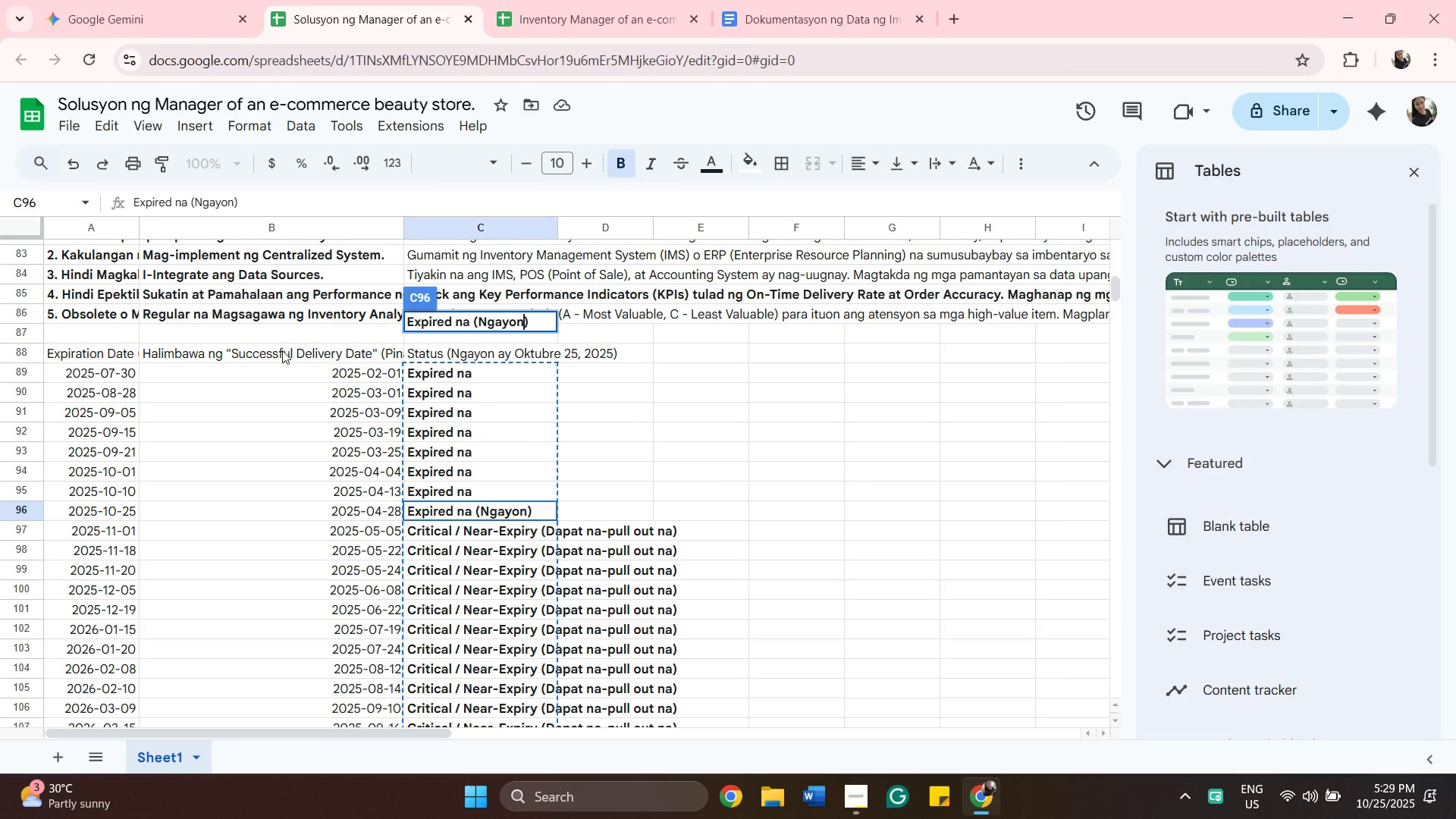 
double_click([282, 350])
 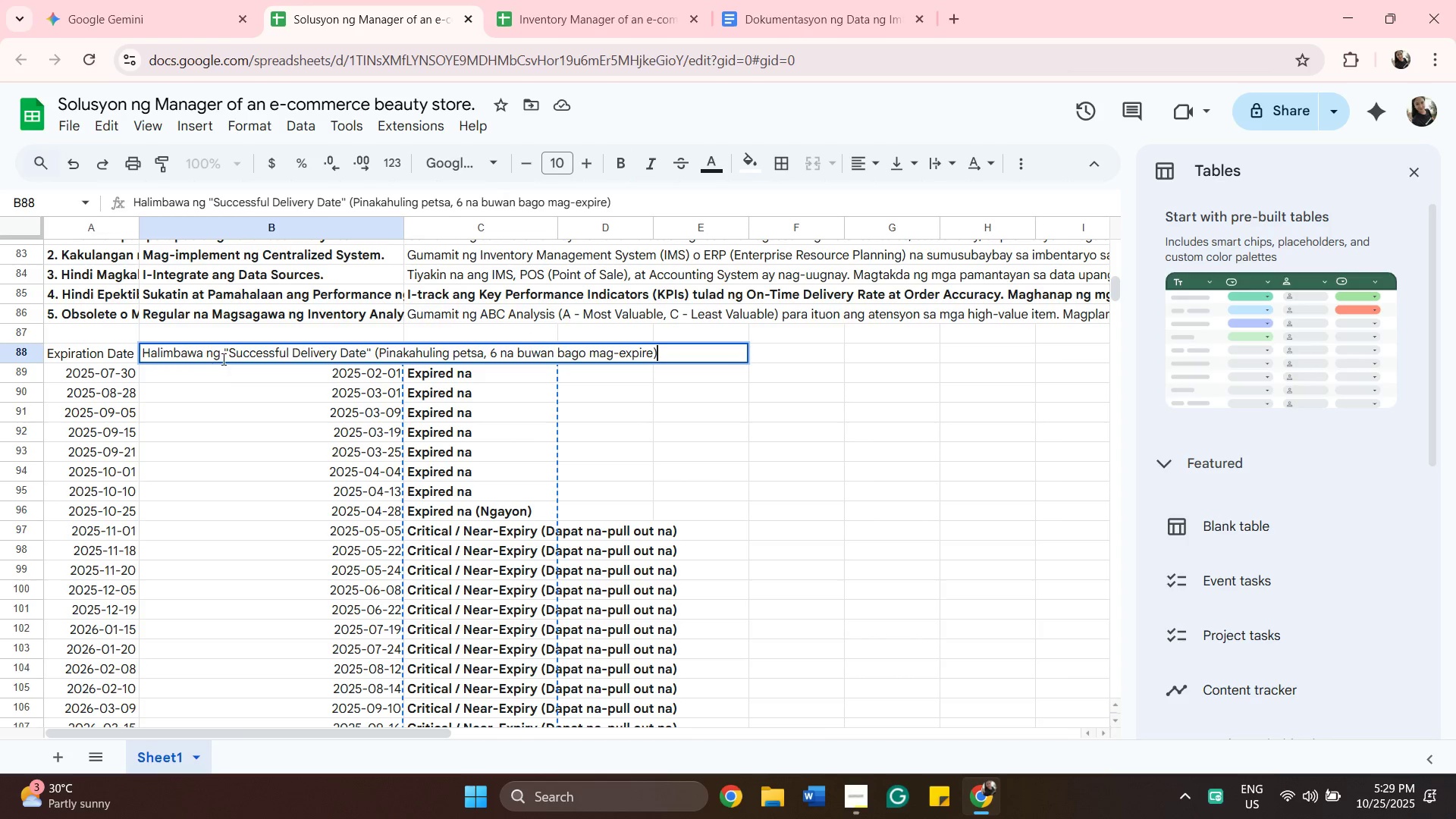 
left_click_drag(start_coordinate=[229, 356], to_coordinate=[364, 357])
 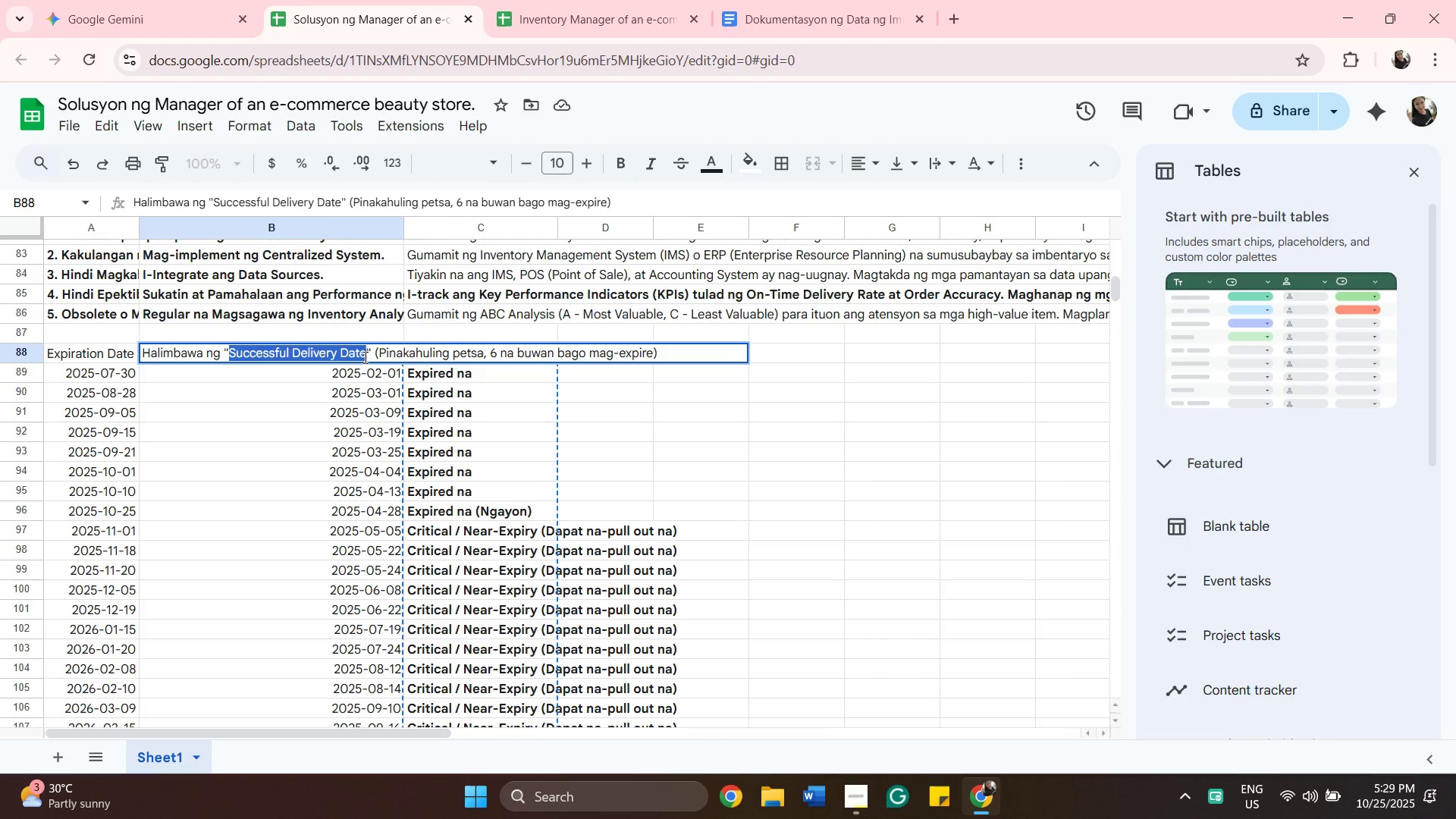 
key(Shift+C)
 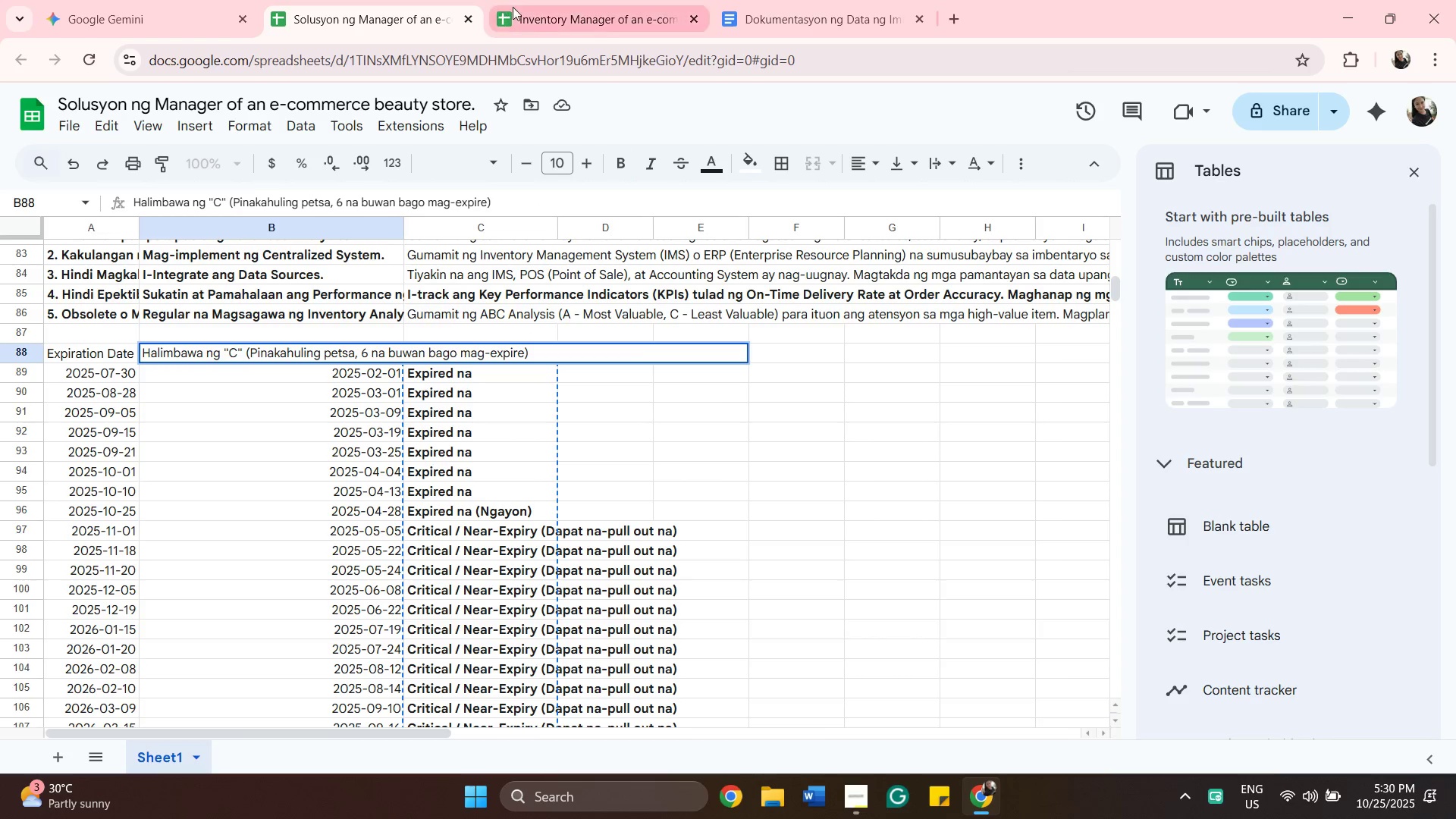 
left_click([539, 9])
 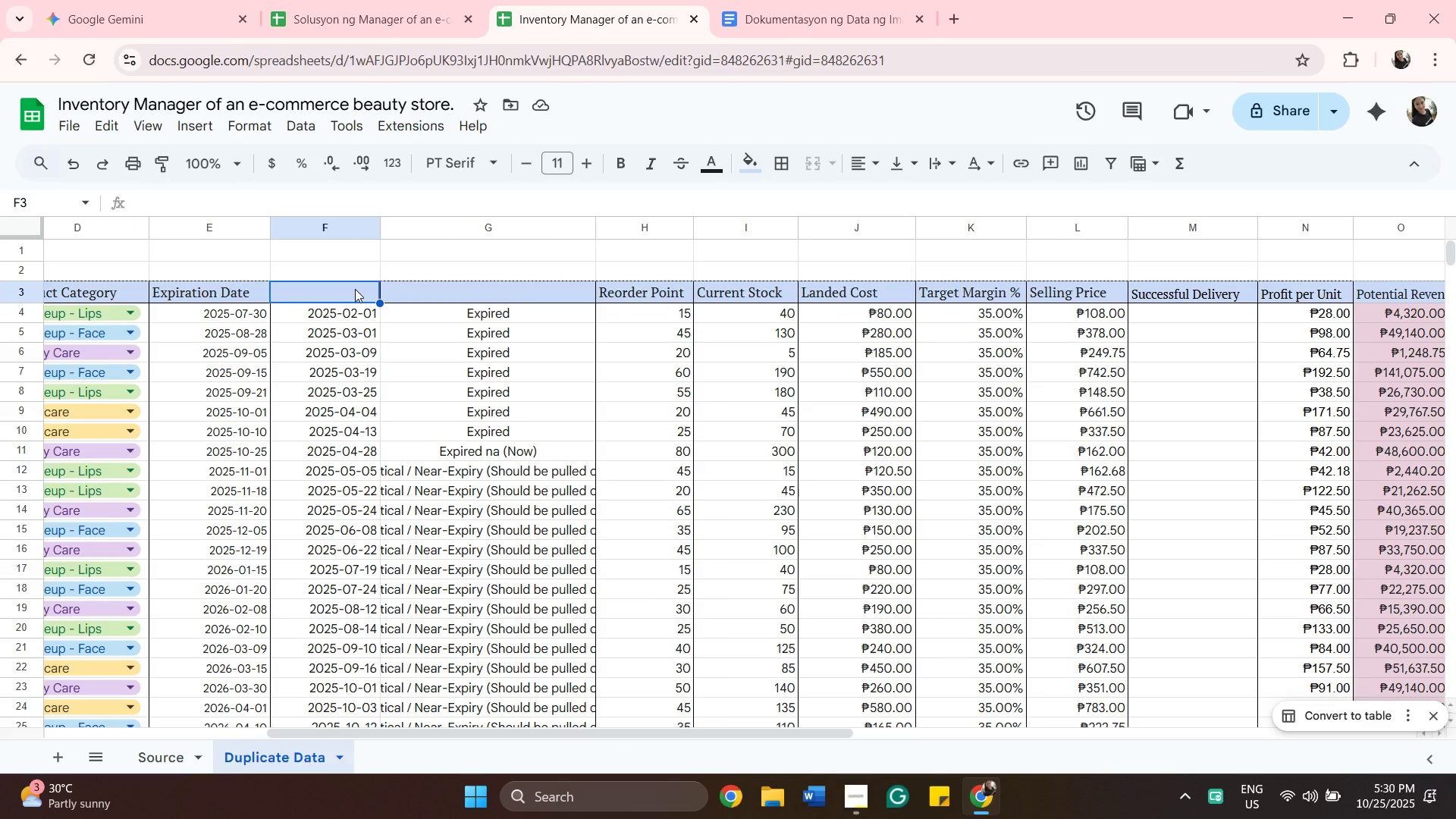 
left_click([355, 289])
 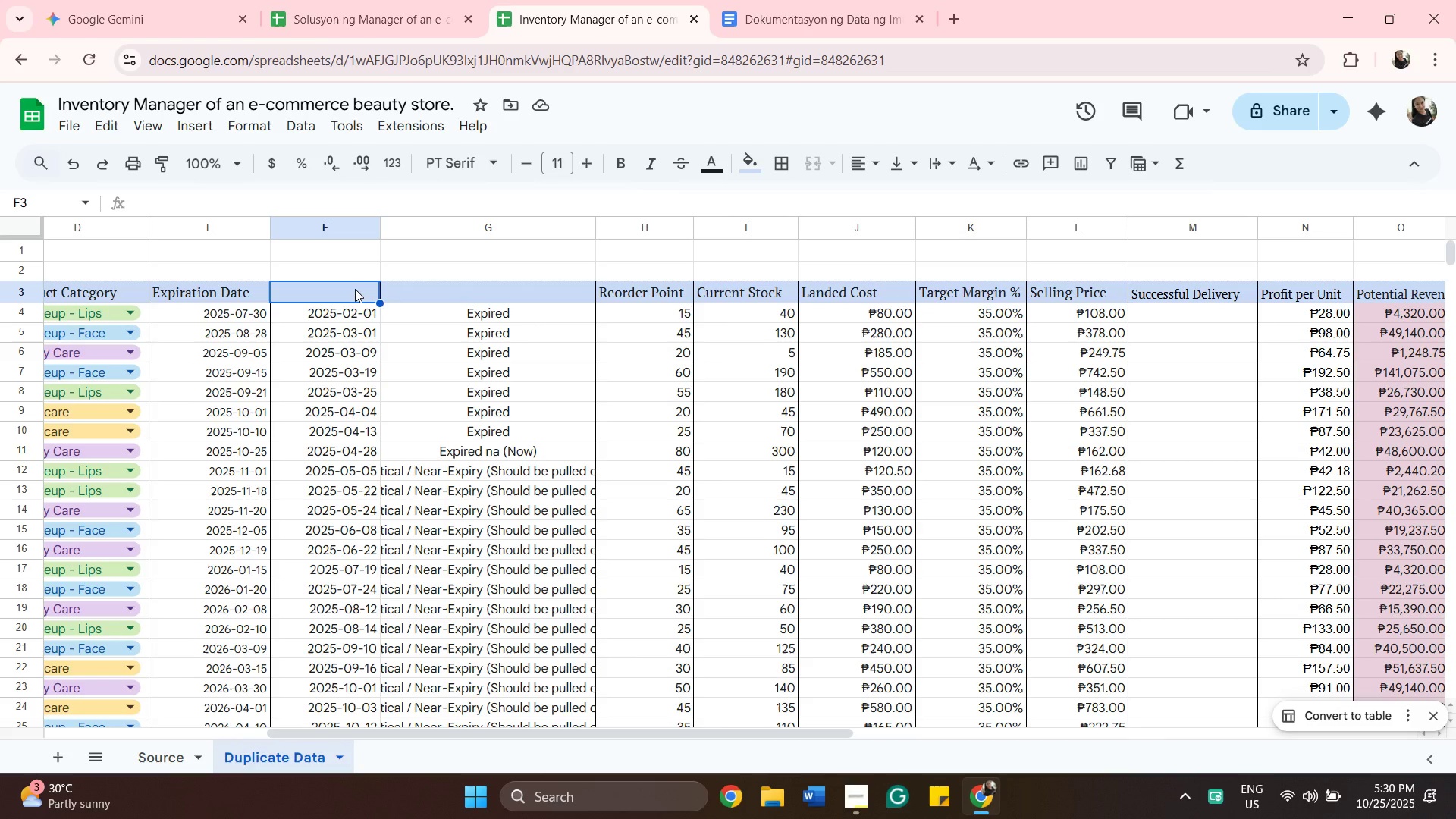 
key(Control+V)
 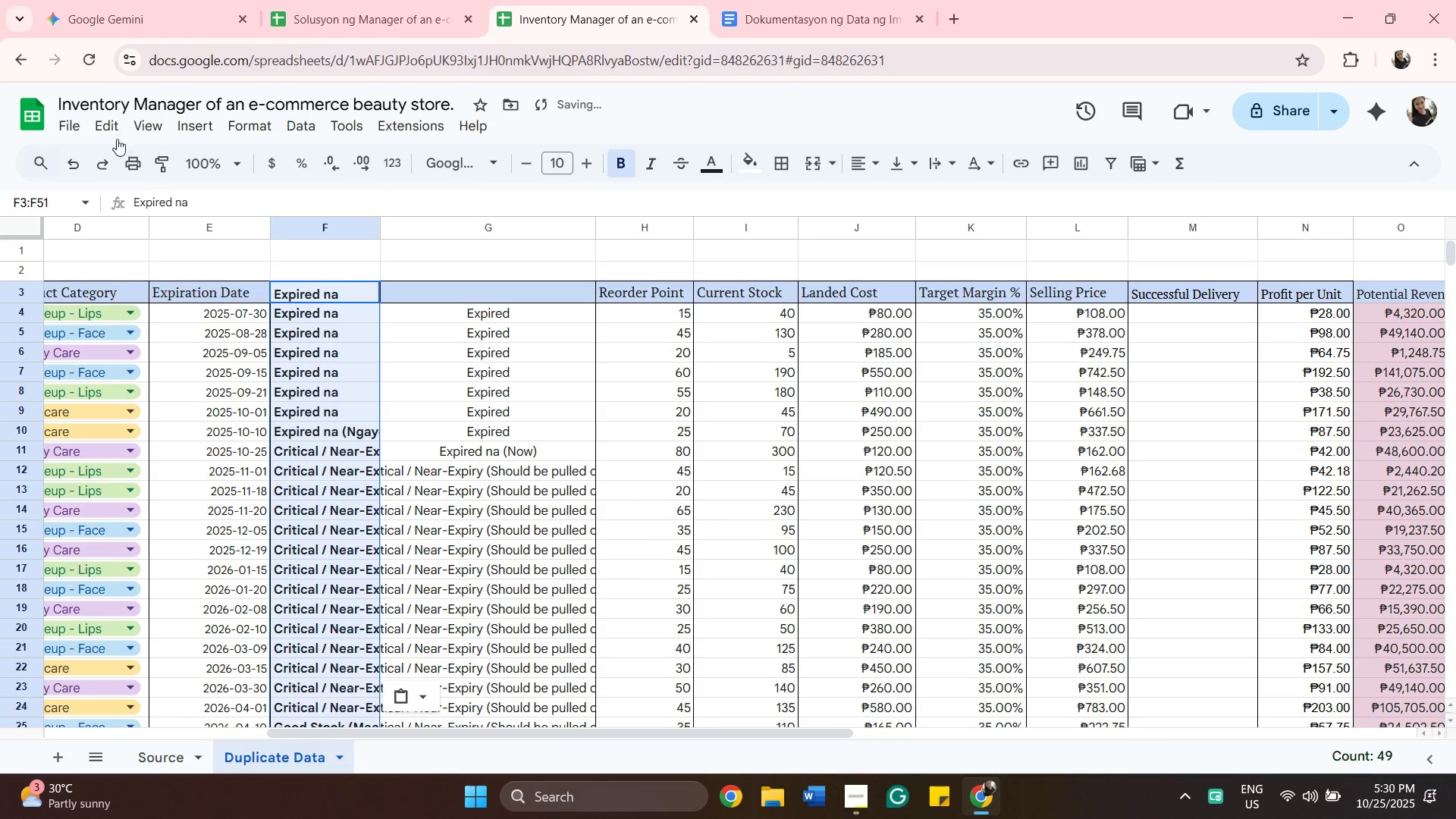 
left_click([78, 150])
 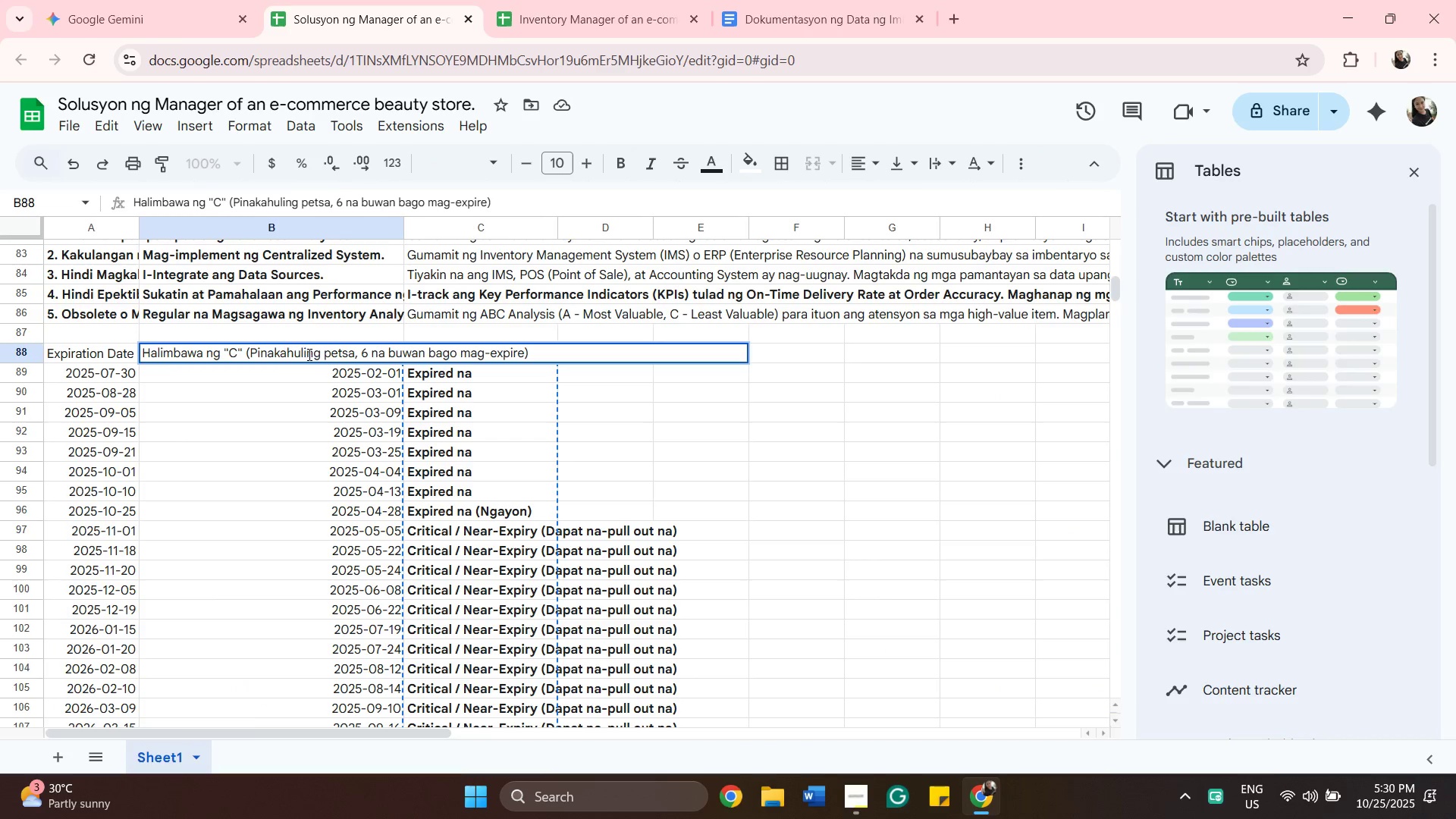 
wait(8.12)
 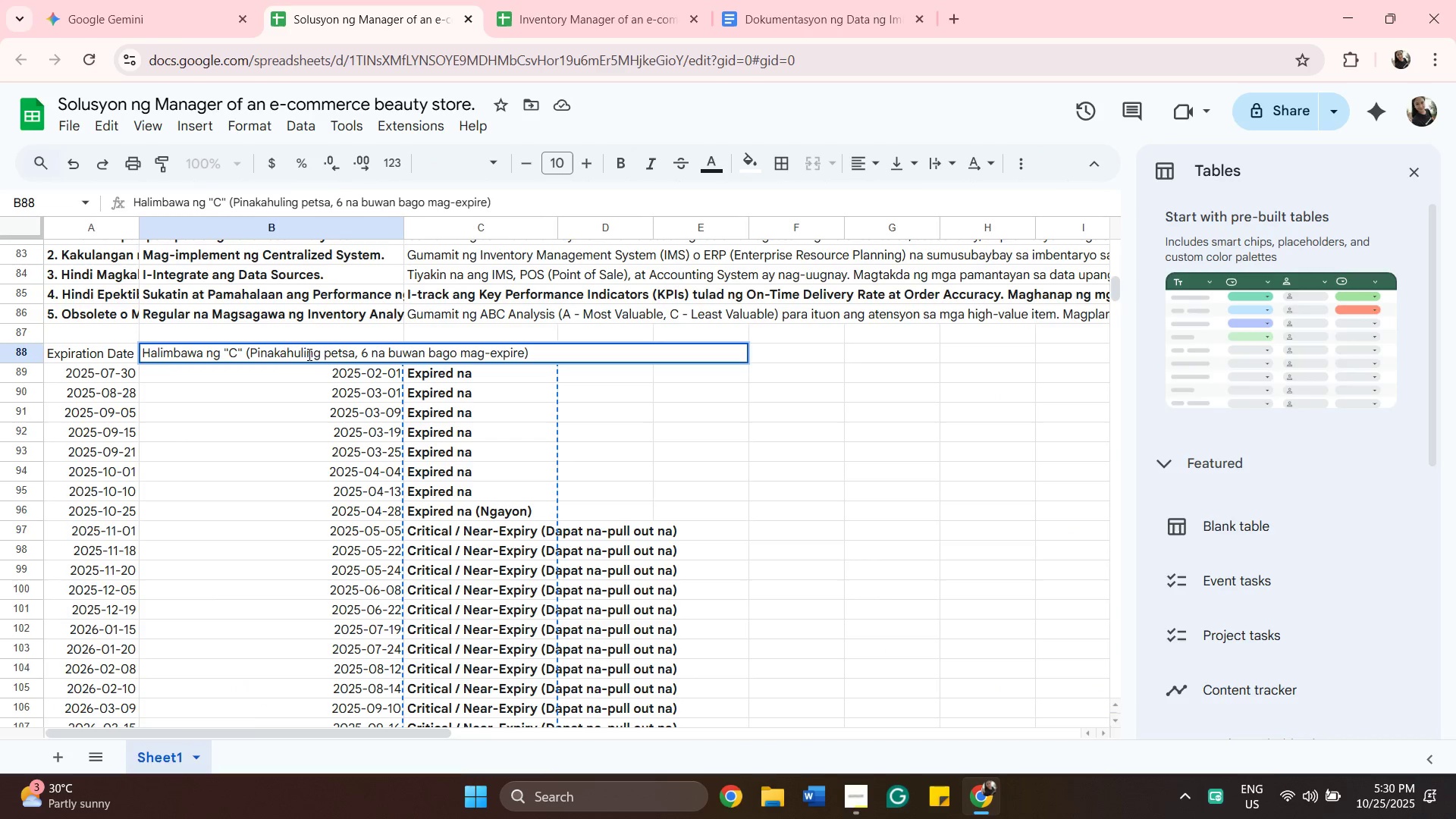 
left_click([80, 162])
 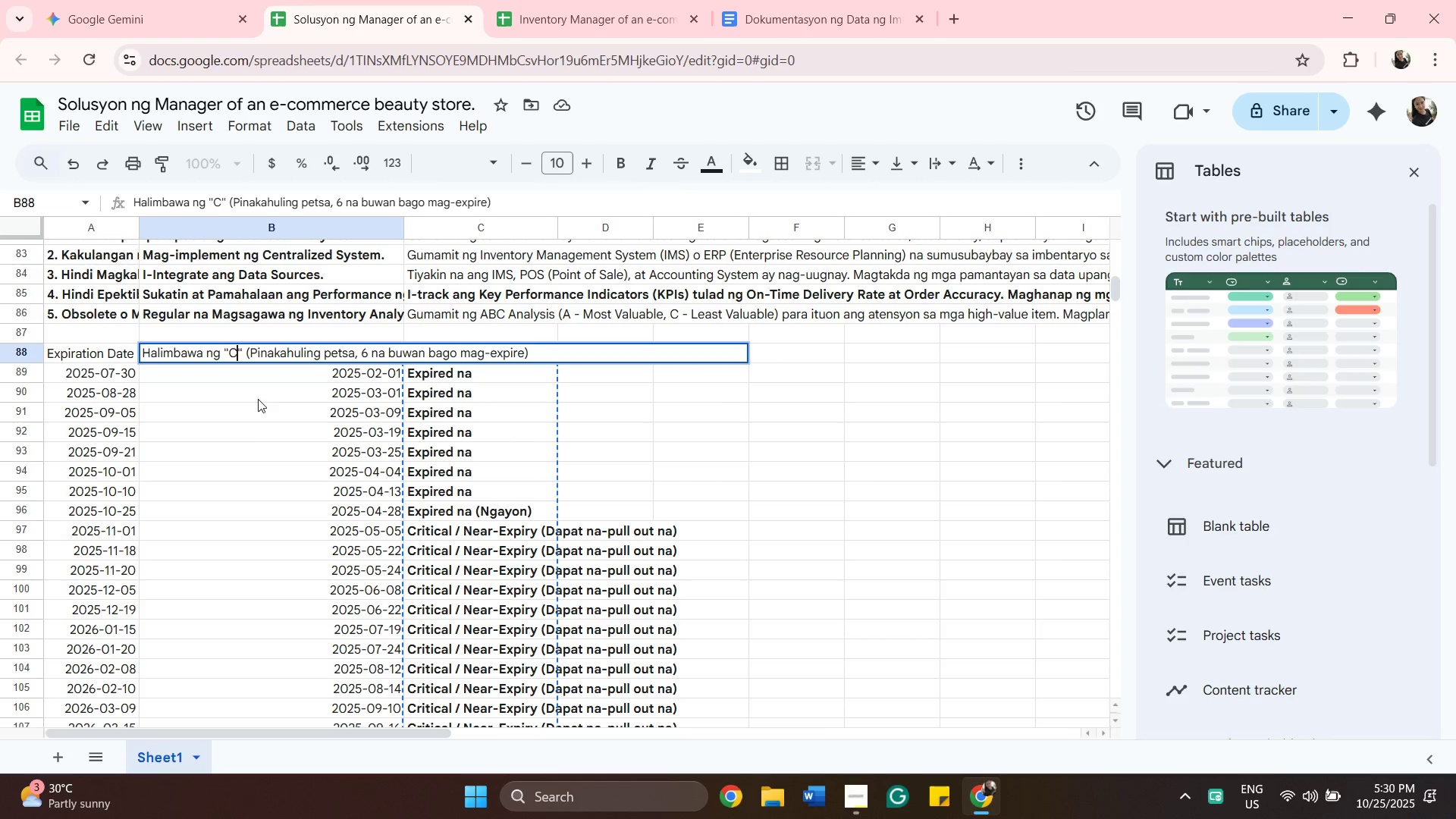 
left_click([269, 428])
 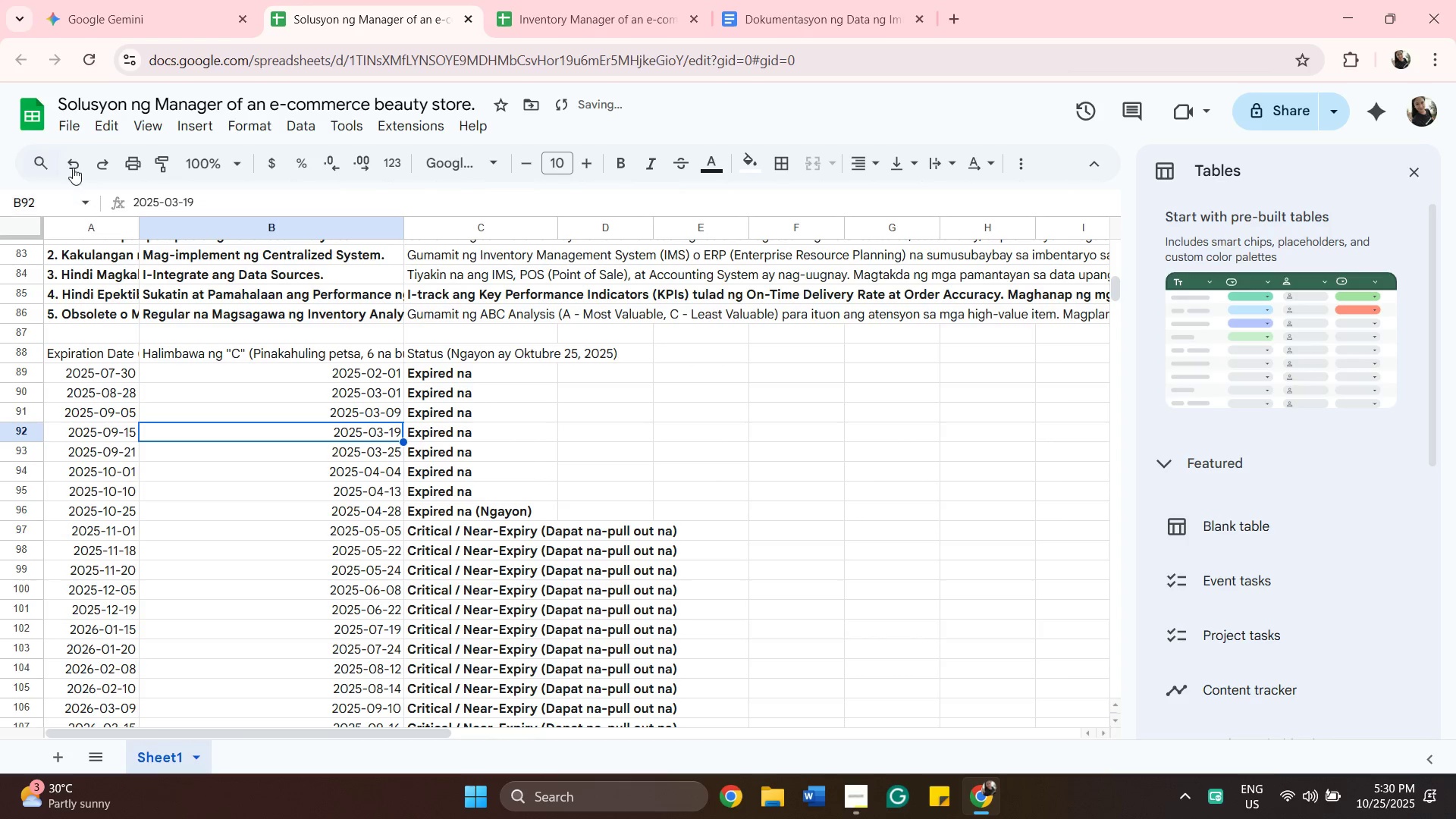 
left_click([65, 161])
 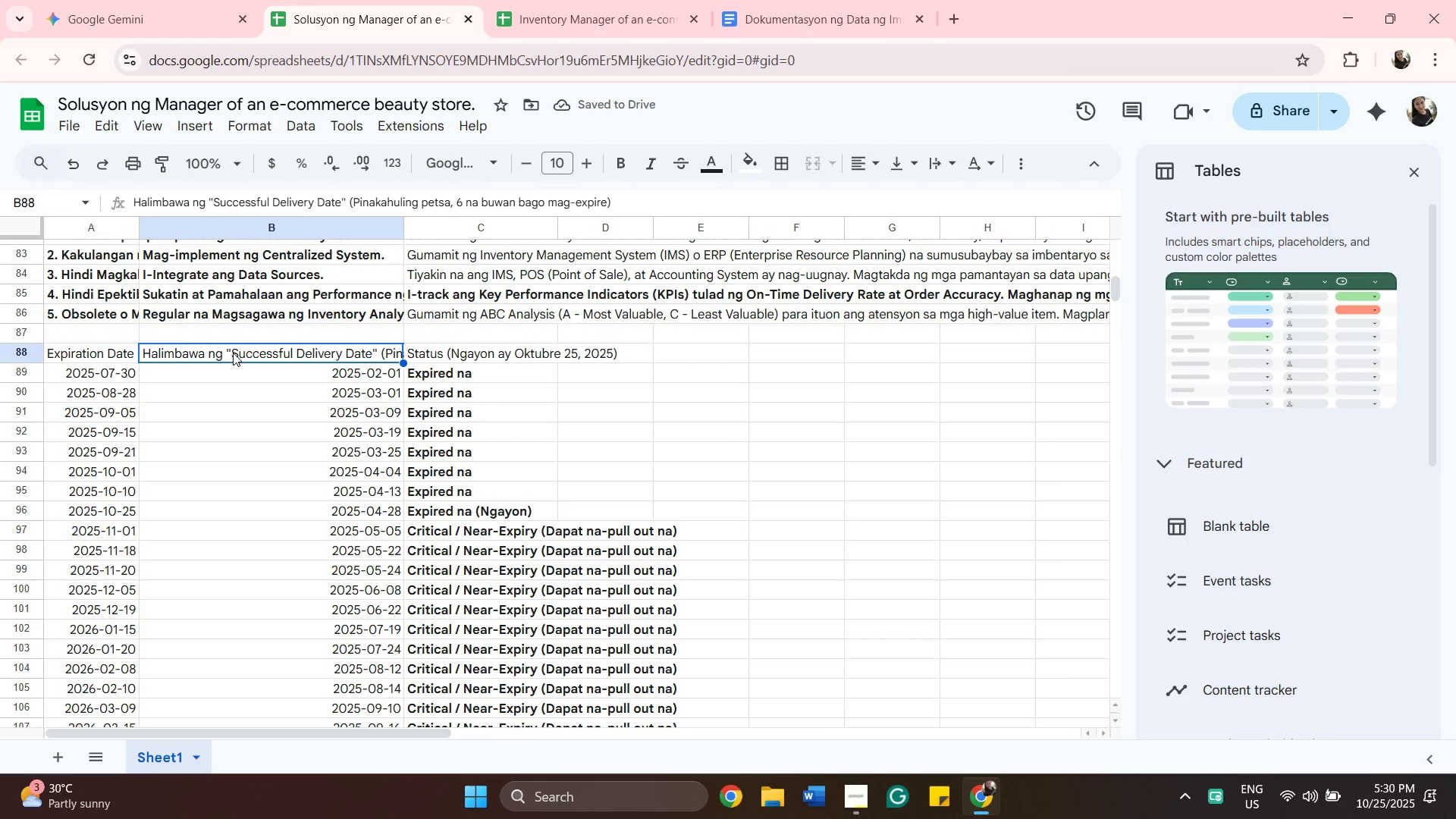 
double_click([234, 352])
 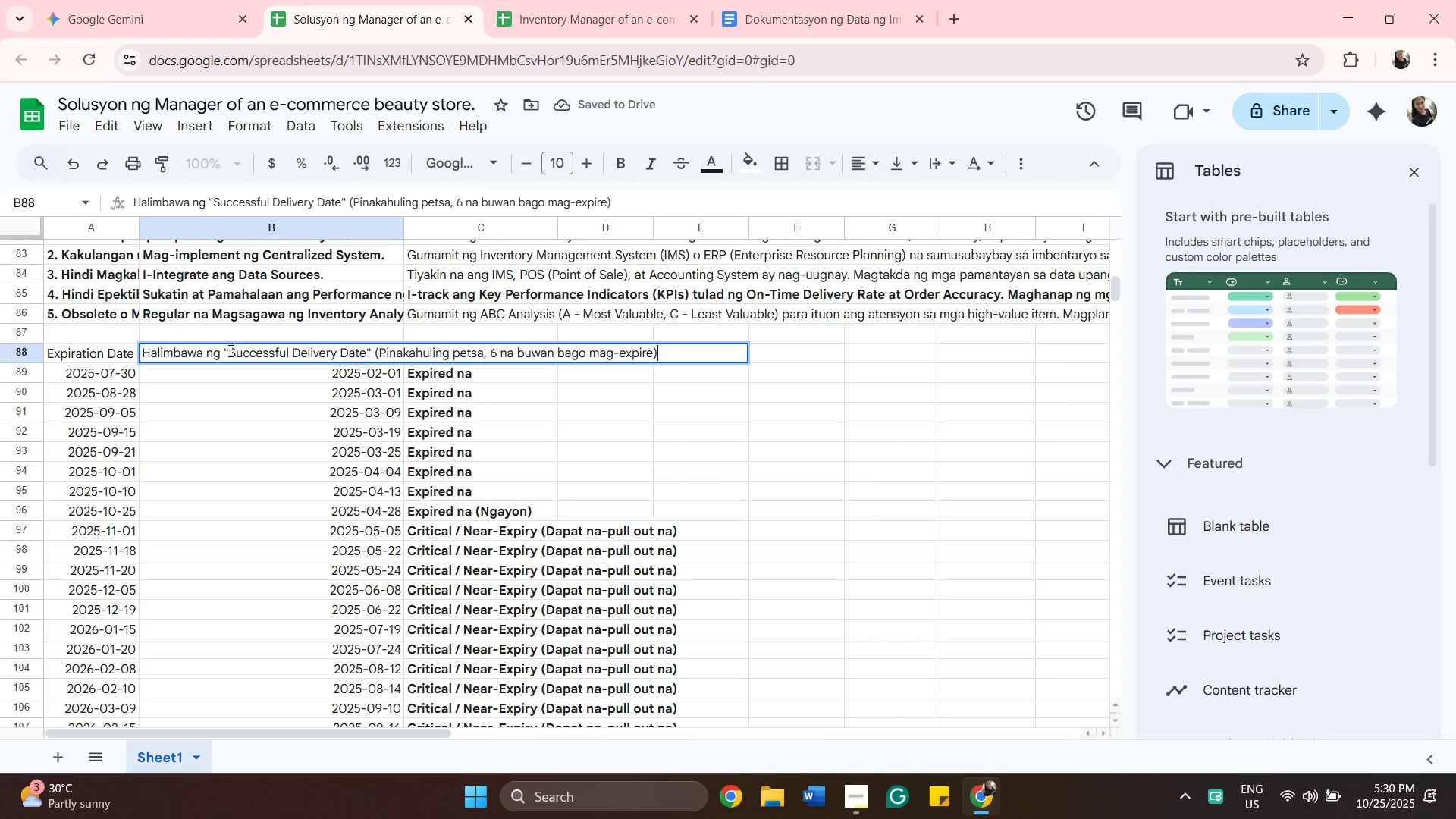 
left_click_drag(start_coordinate=[229, 350], to_coordinate=[365, 368])
 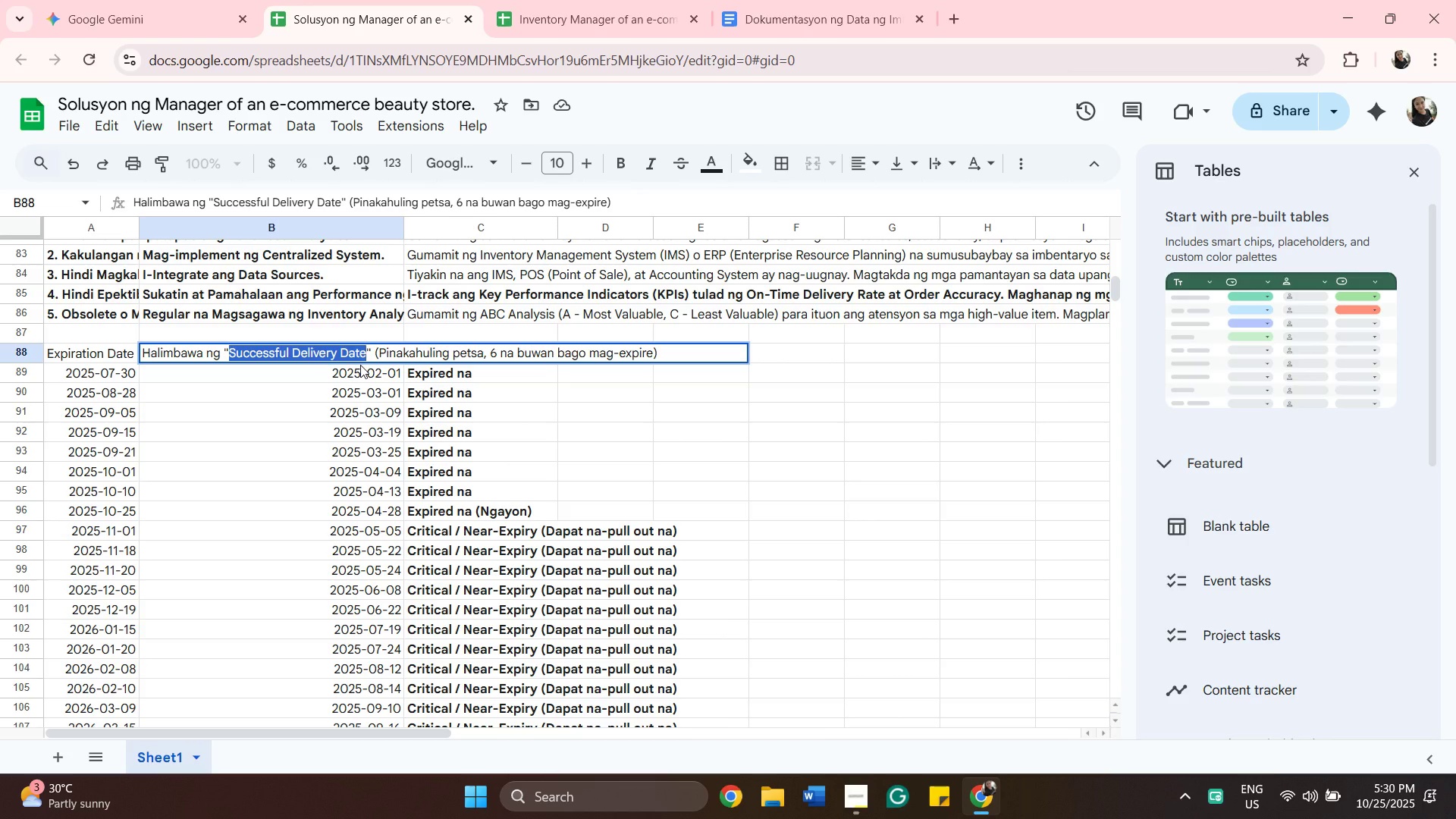 
key(Control+C)
 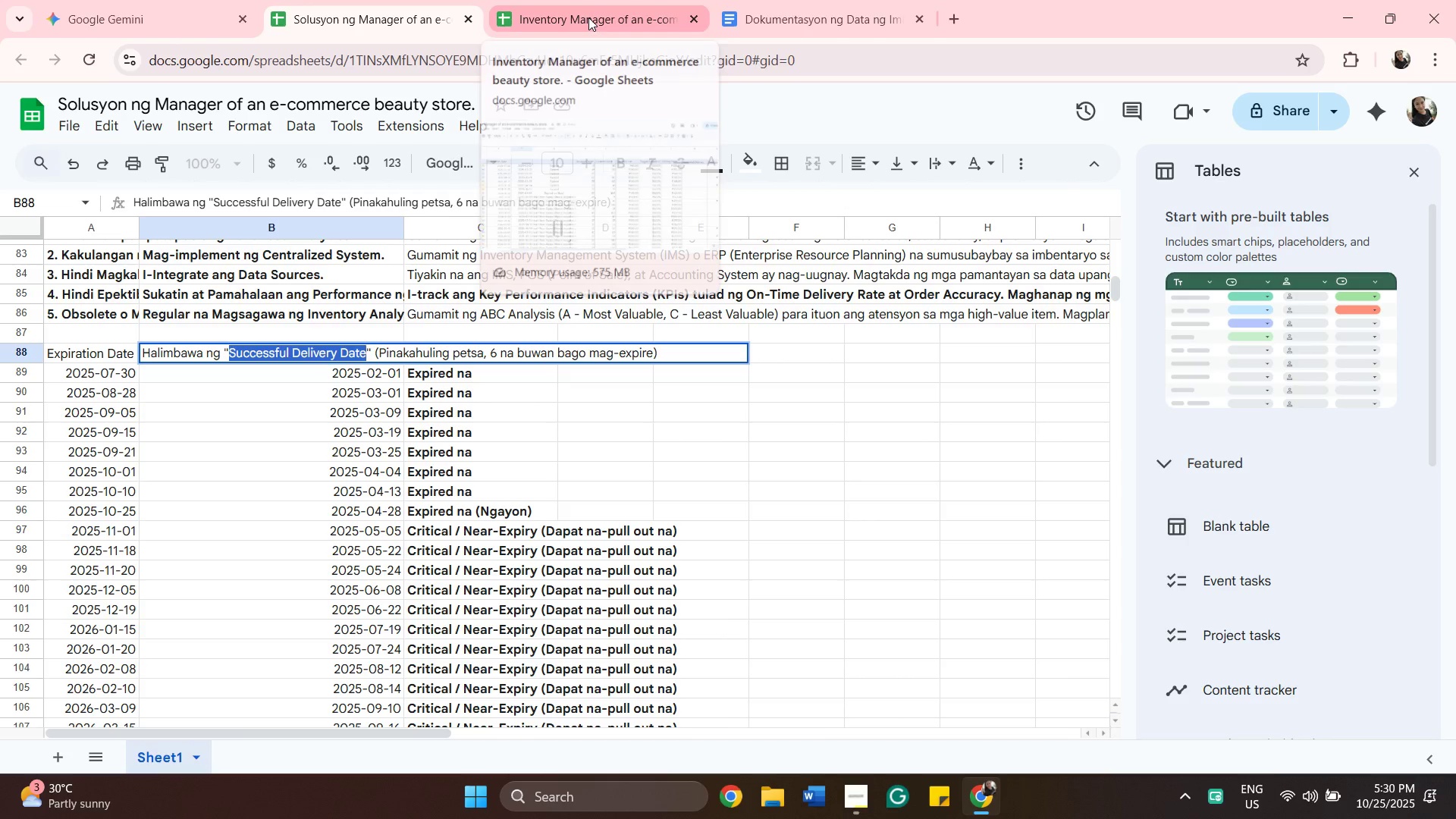 
left_click([588, 17])
 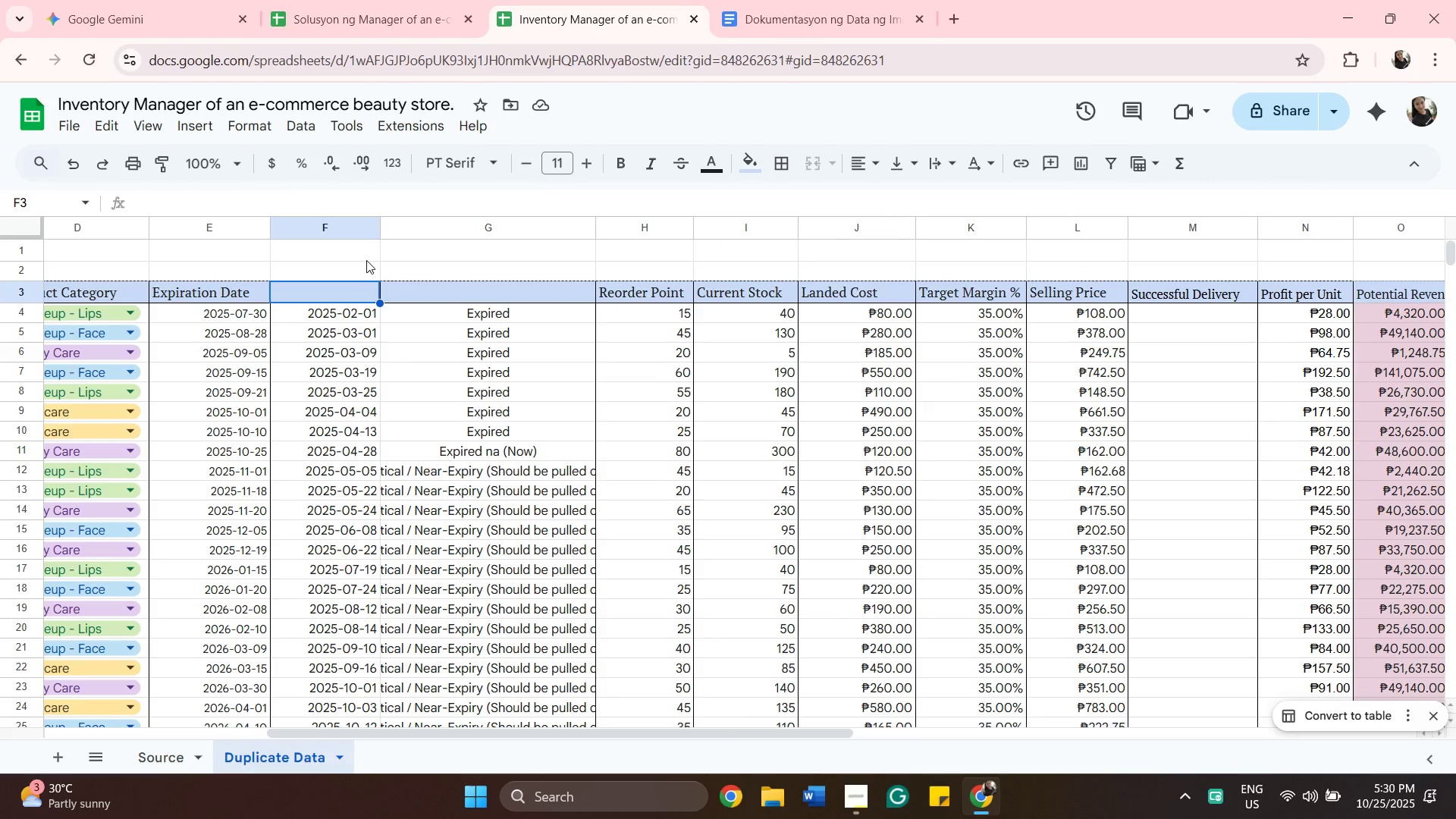 
key(Control+V)
 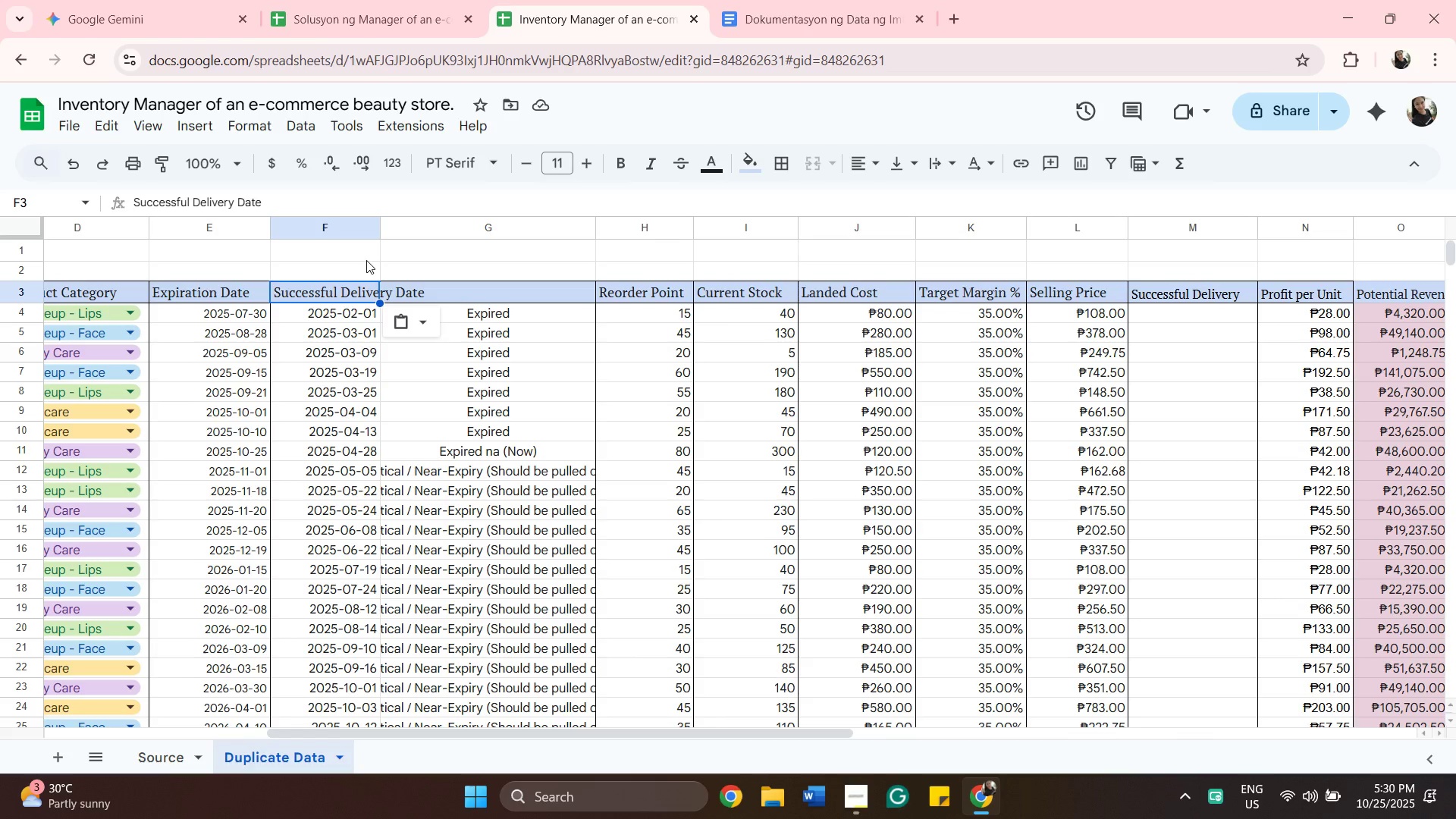 
wait(10.46)
 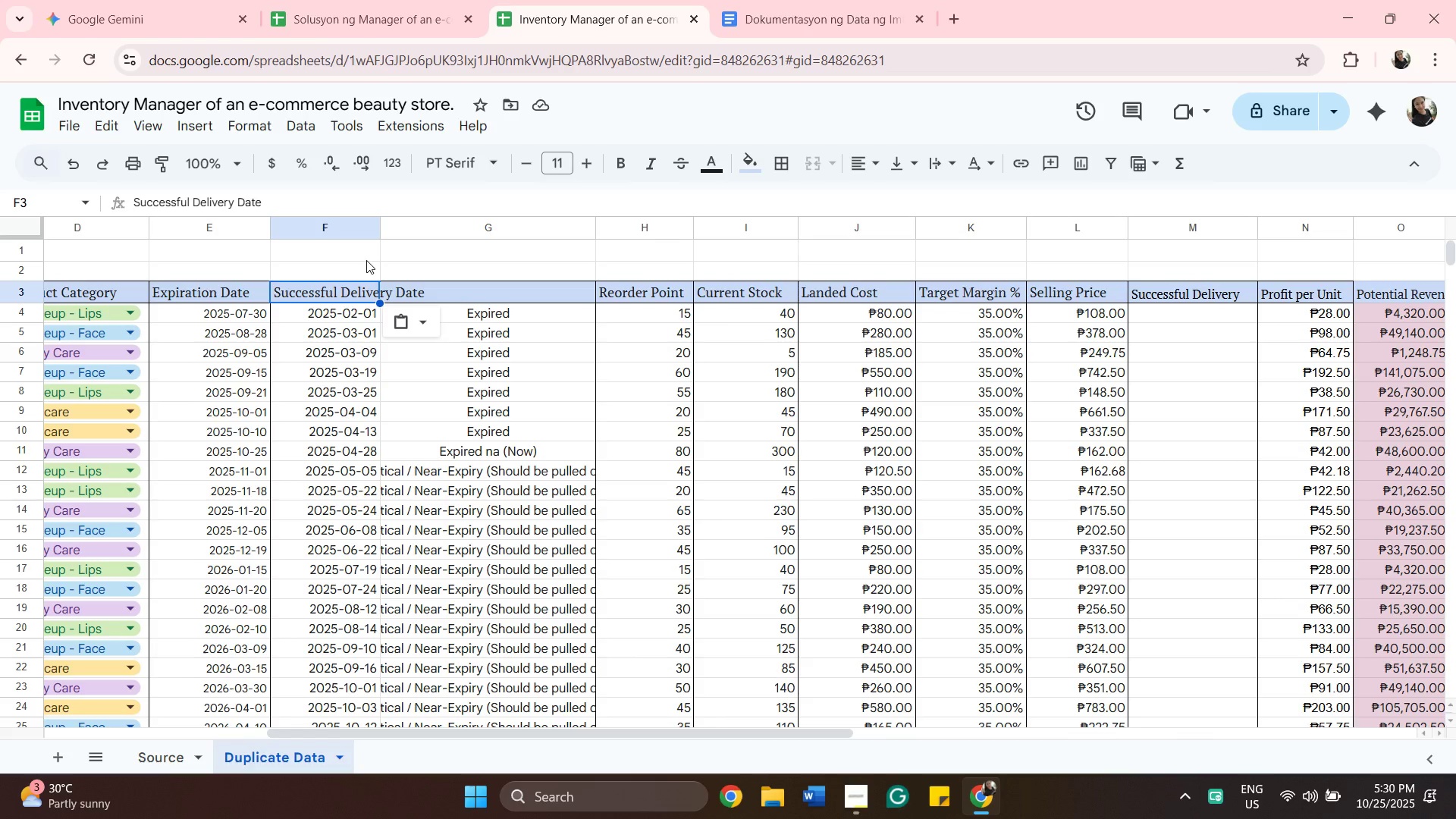 
scroll: coordinate [474, 481], scroll_direction: down, amount: 1.0
 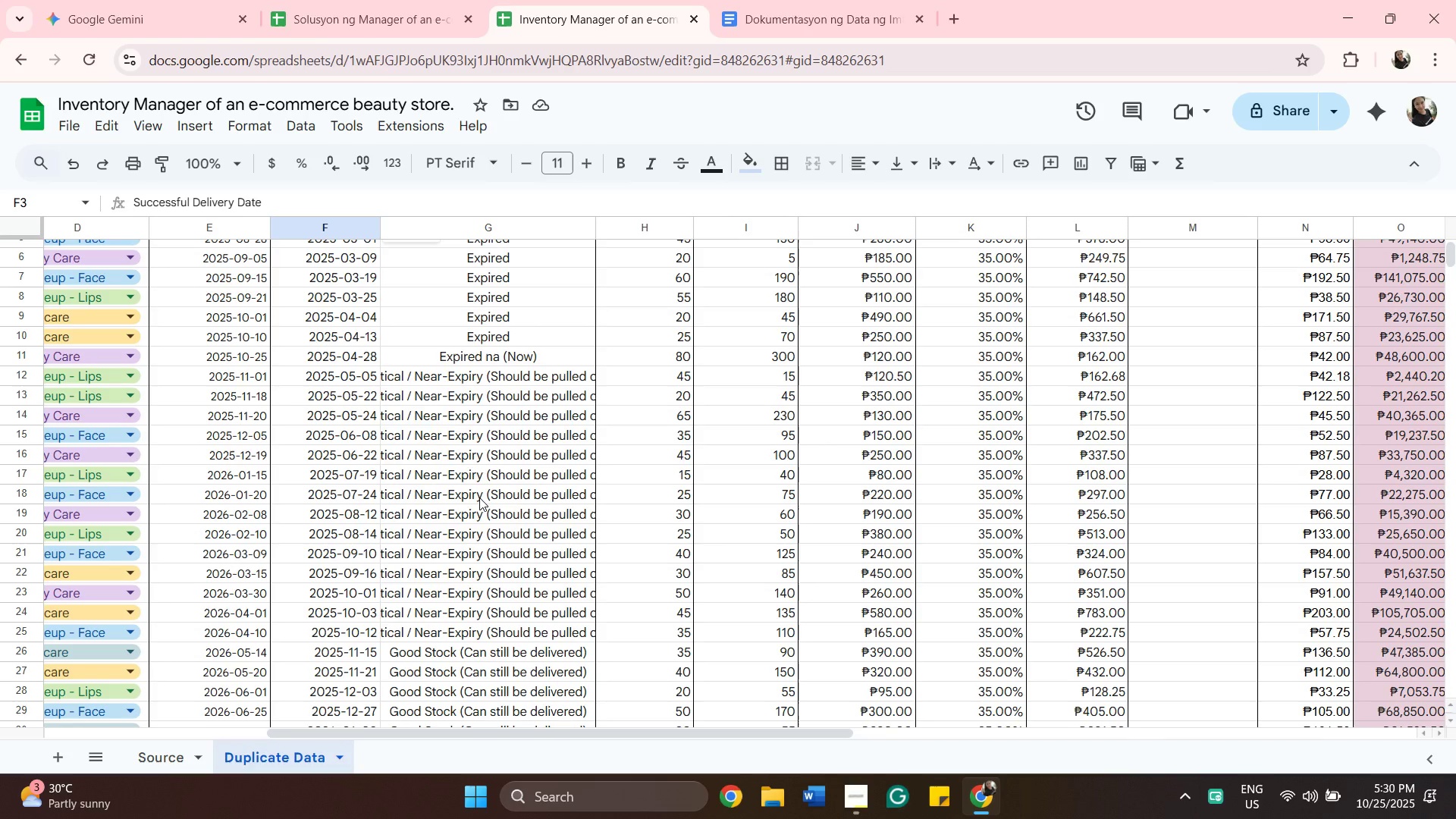 
scroll: coordinate [481, 490], scroll_direction: up, amount: 3.0
 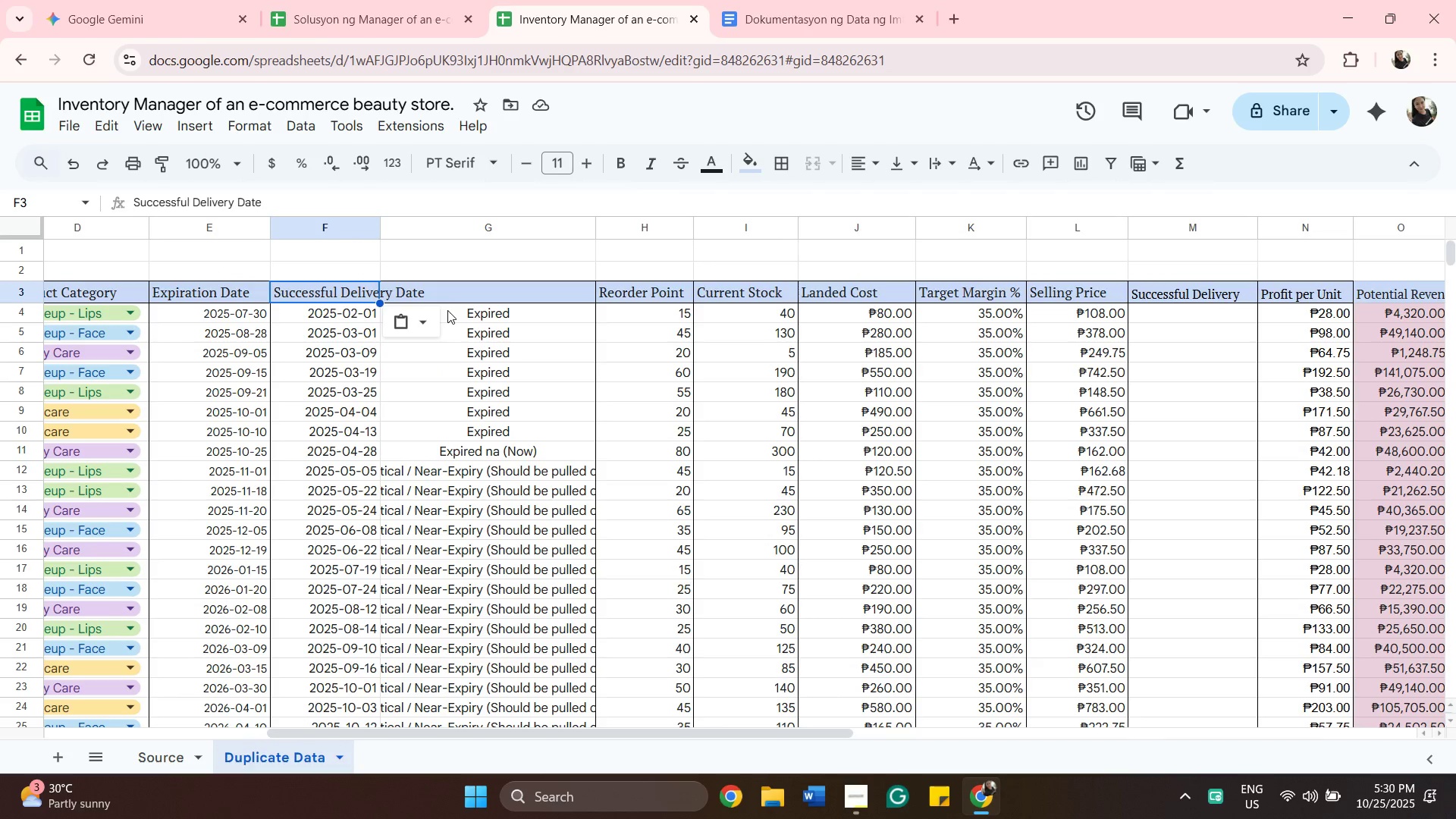 
left_click([447, 297])
 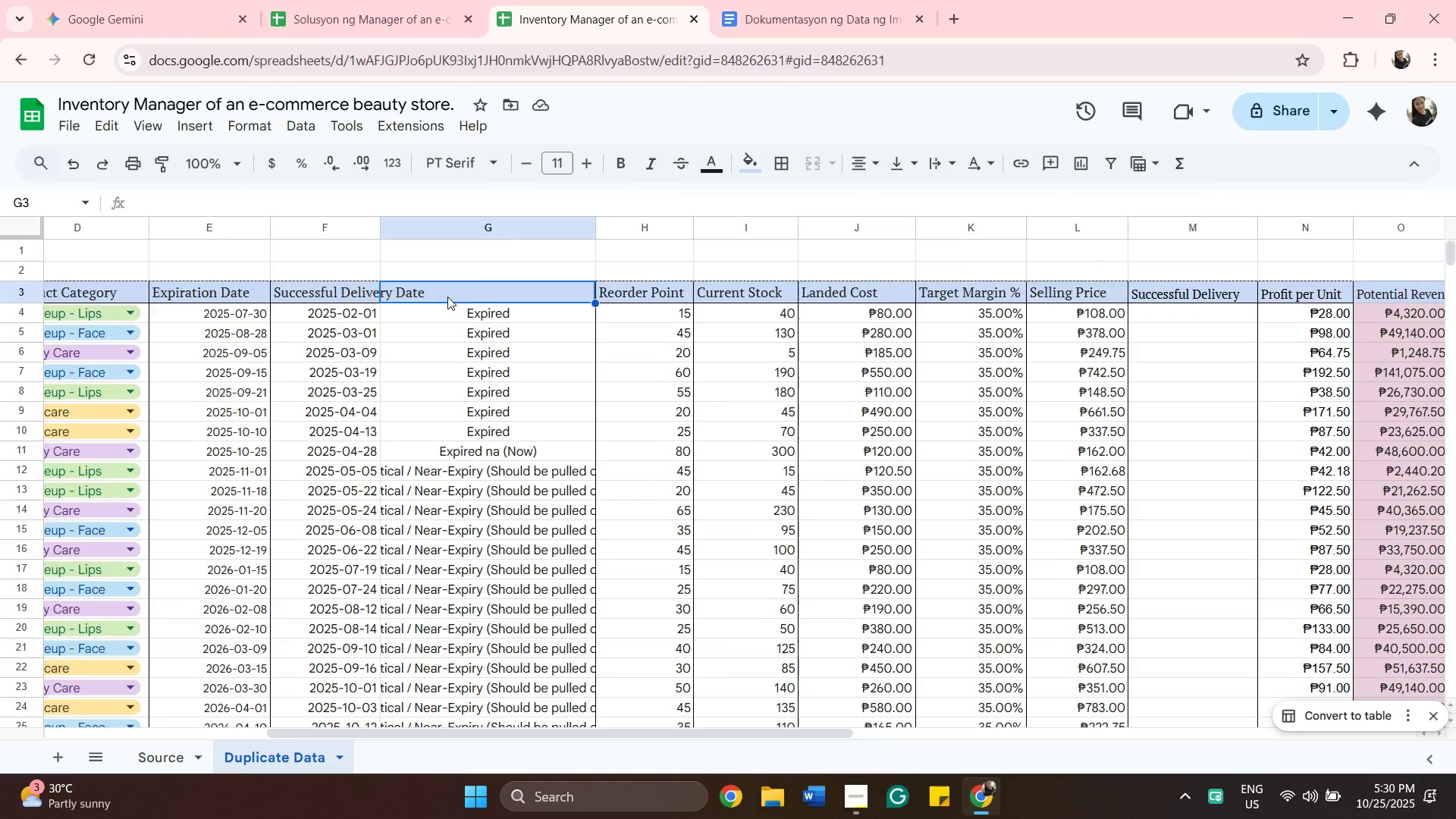 
scroll: coordinate [472, 400], scroll_direction: down, amount: 7.0
 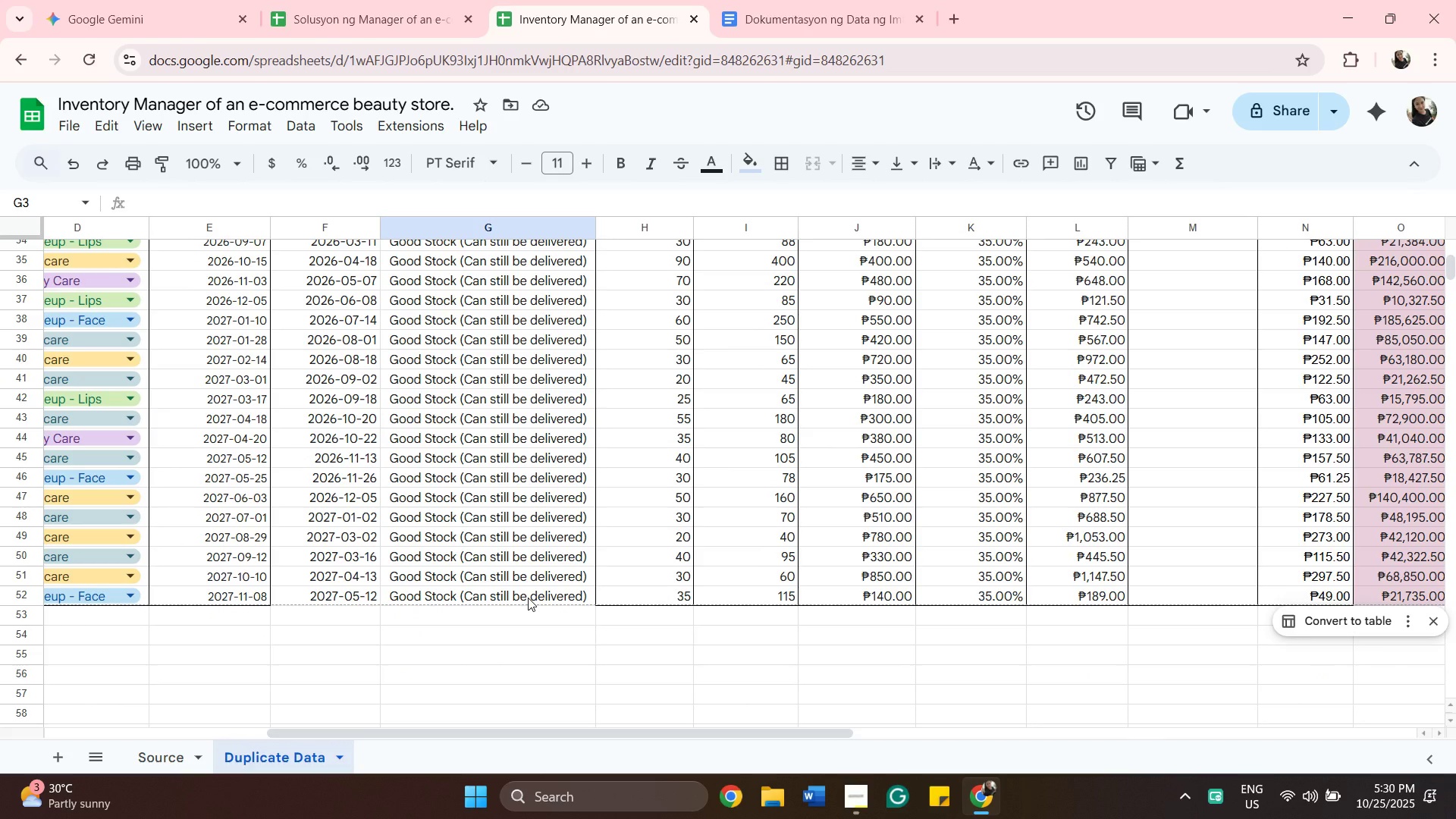 
hold_key(key=ShiftLeft, duration=0.59)
left_click([528, 598])
 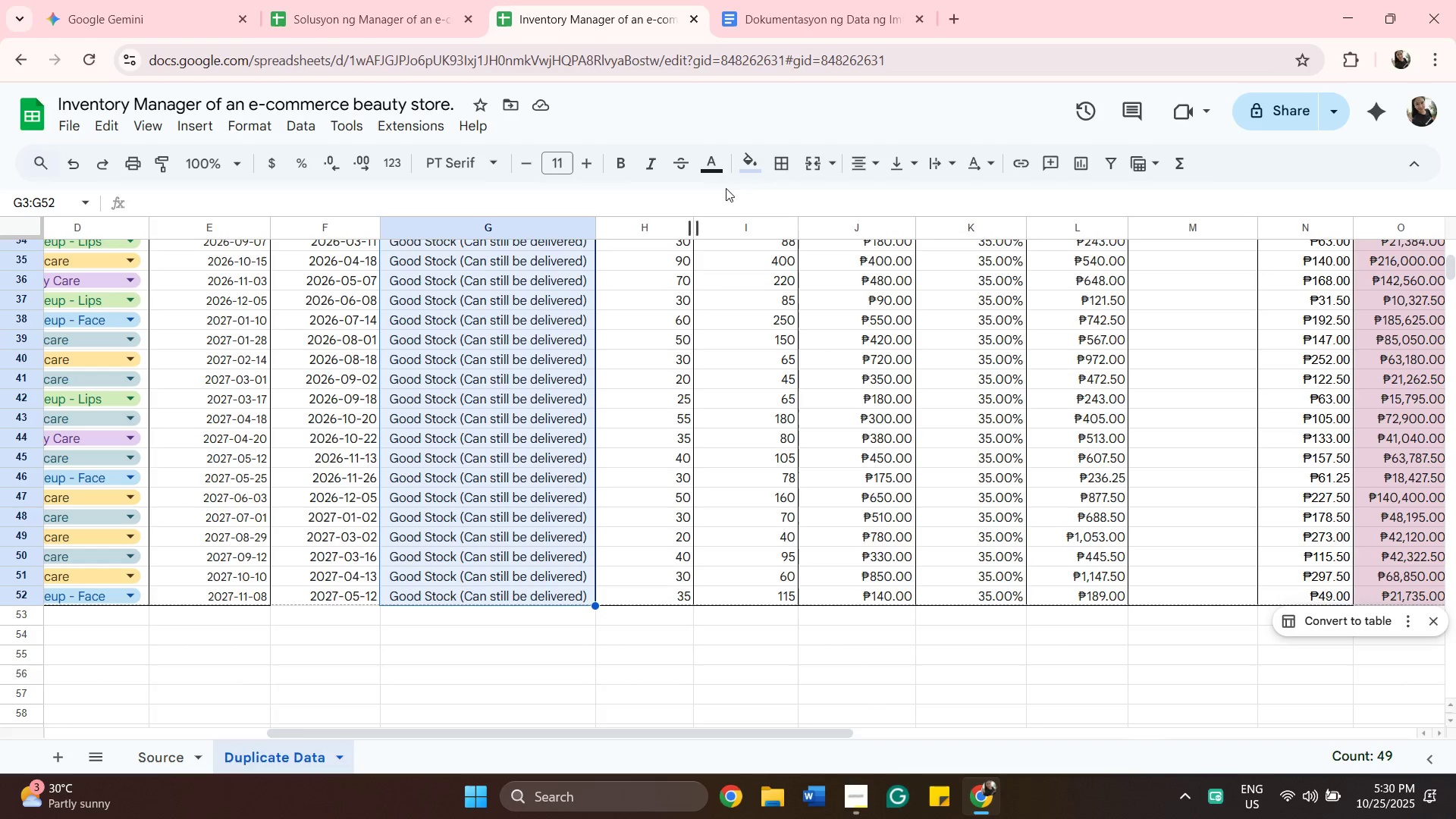 
left_click([777, 168])
 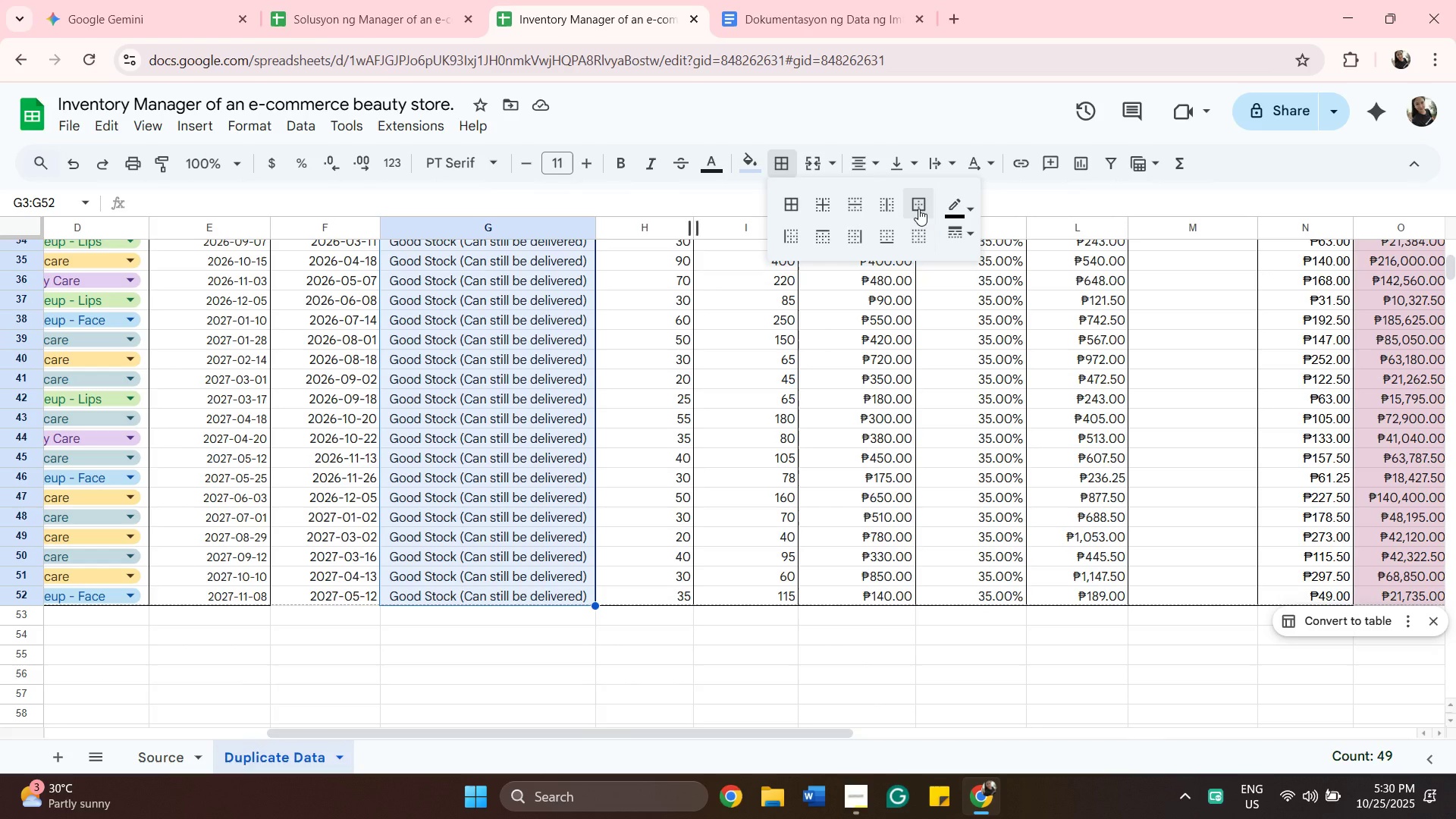 
left_click([918, 209])
 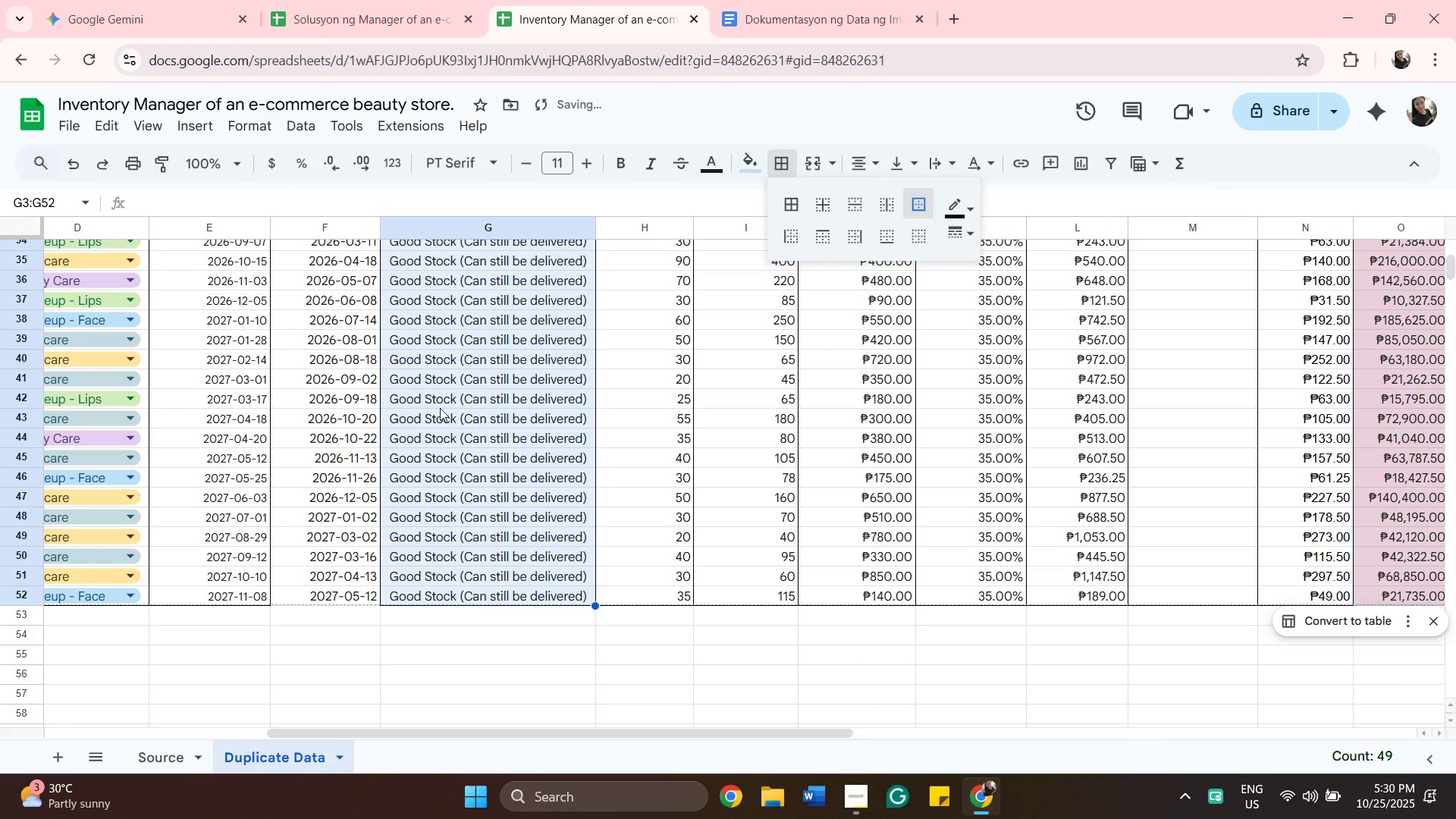 
scroll: coordinate [414, 401], scroll_direction: up, amount: 7.0
 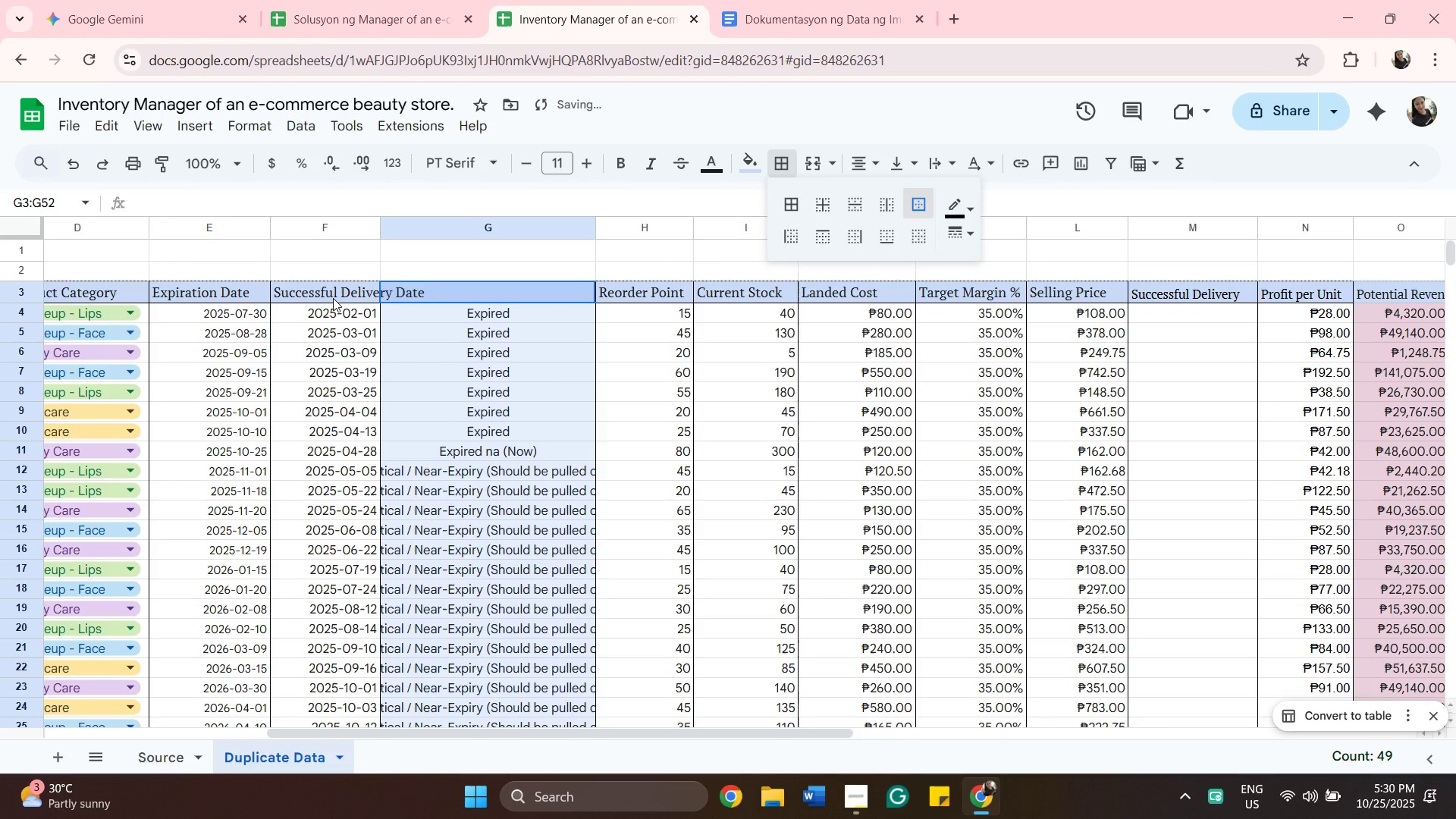 
left_click([333, 298])
 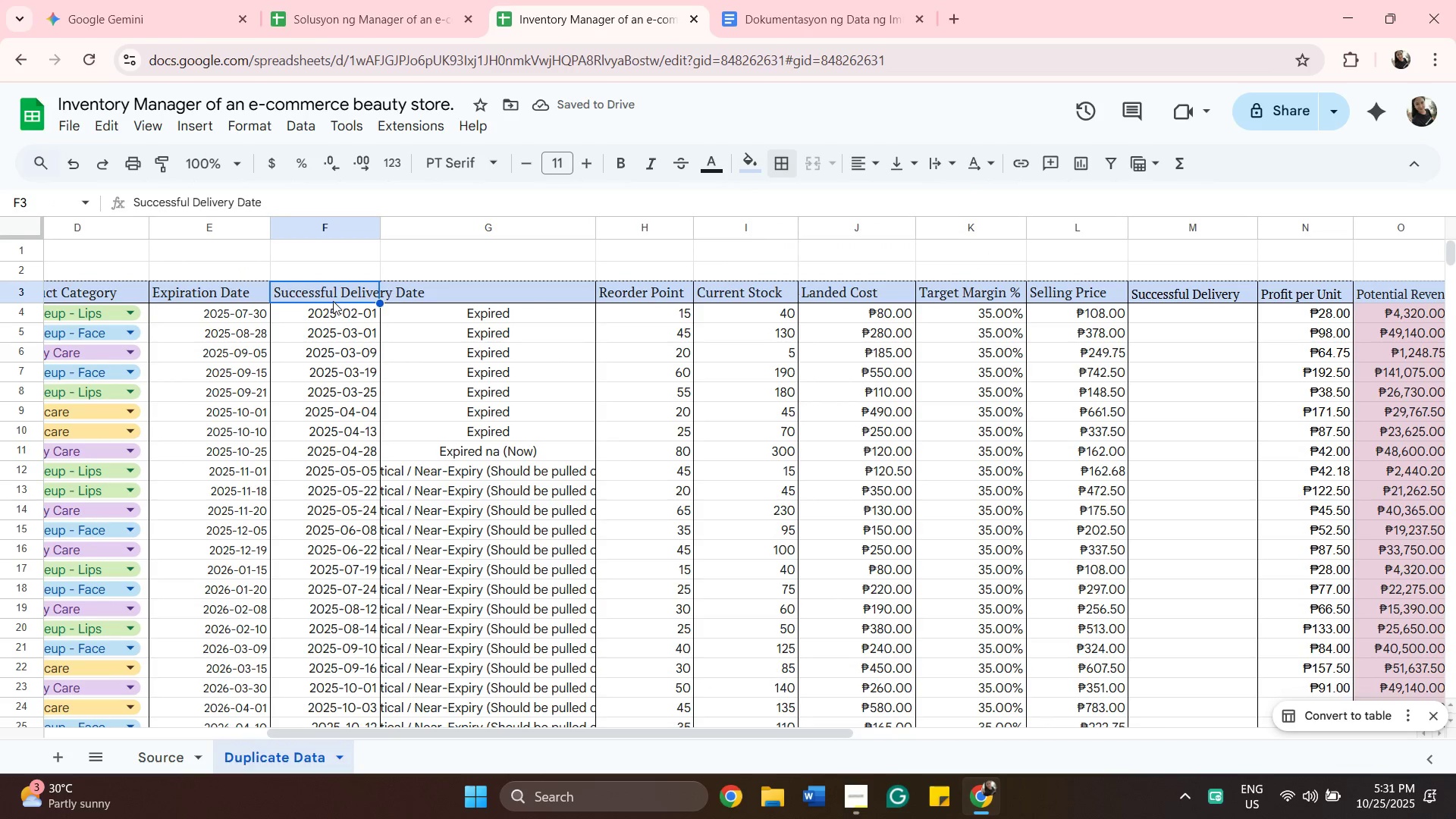 
scroll: coordinate [339, 354], scroll_direction: down, amount: 10.0
 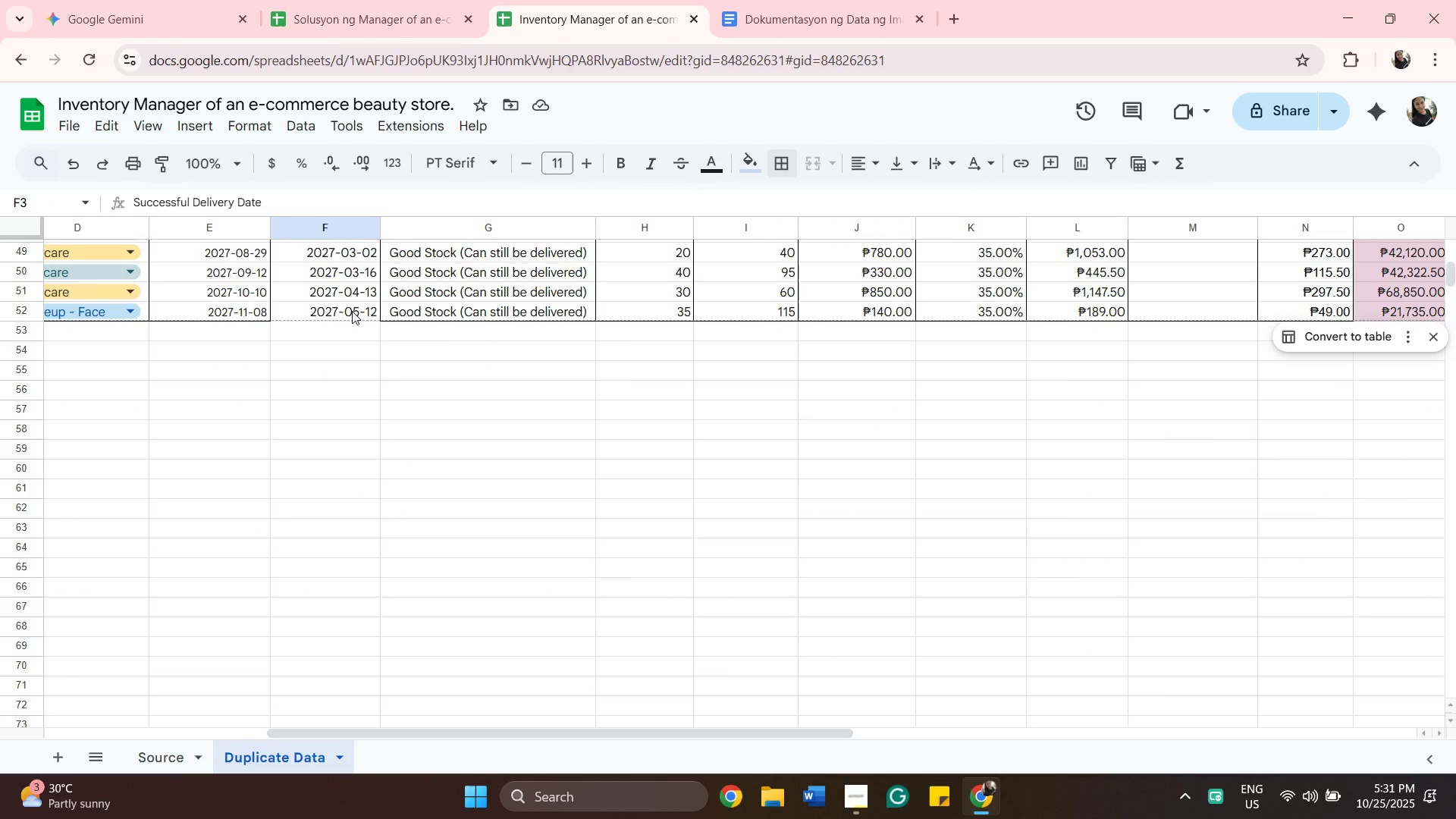 
hold_key(key=ShiftLeft, duration=0.48)
left_click([352, 311])
 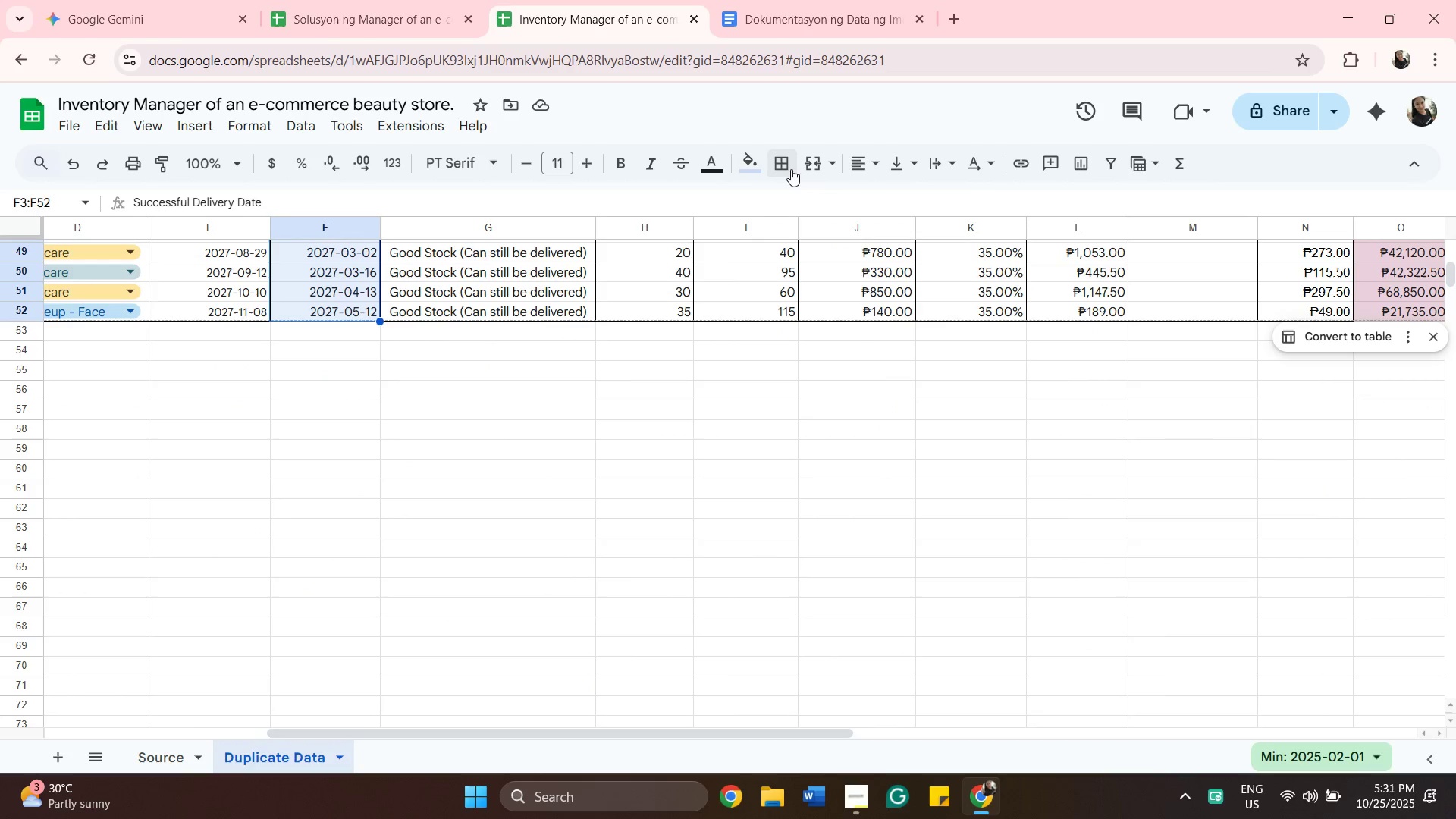 
left_click([789, 158])
 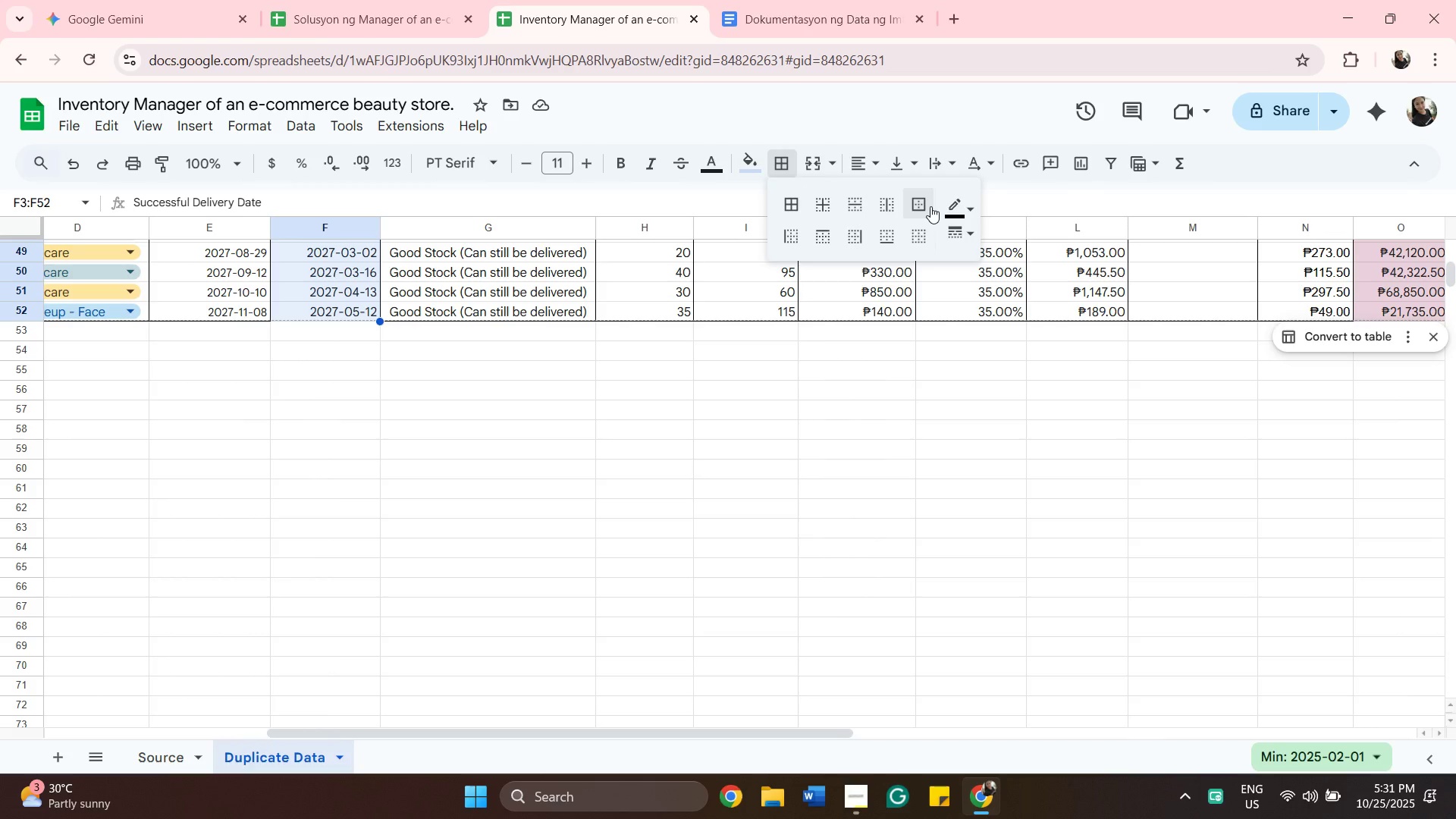 
left_click([930, 206])
 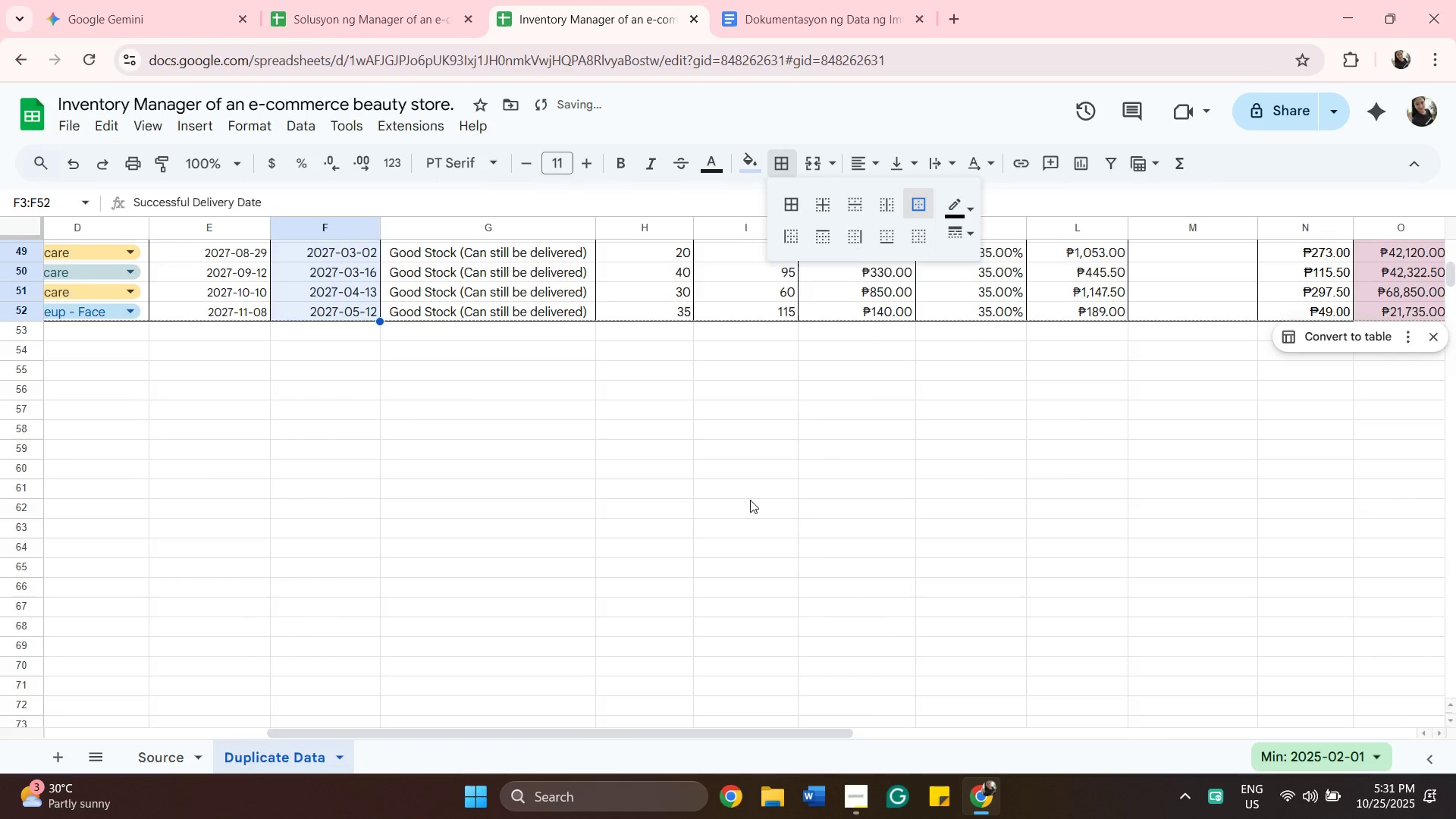 
scroll: coordinate [750, 500], scroll_direction: up, amount: 10.0
 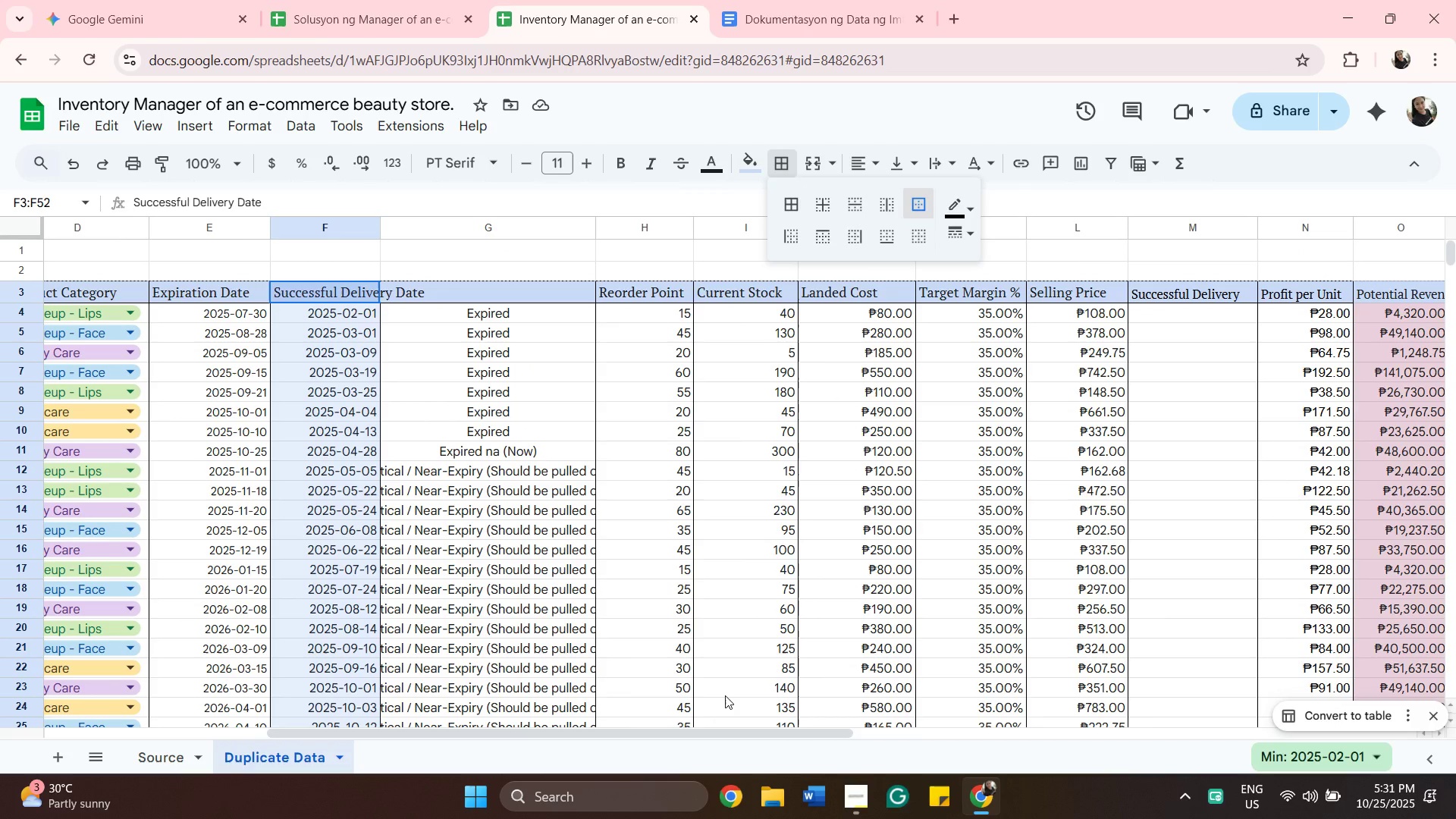 
wait(5.24)
 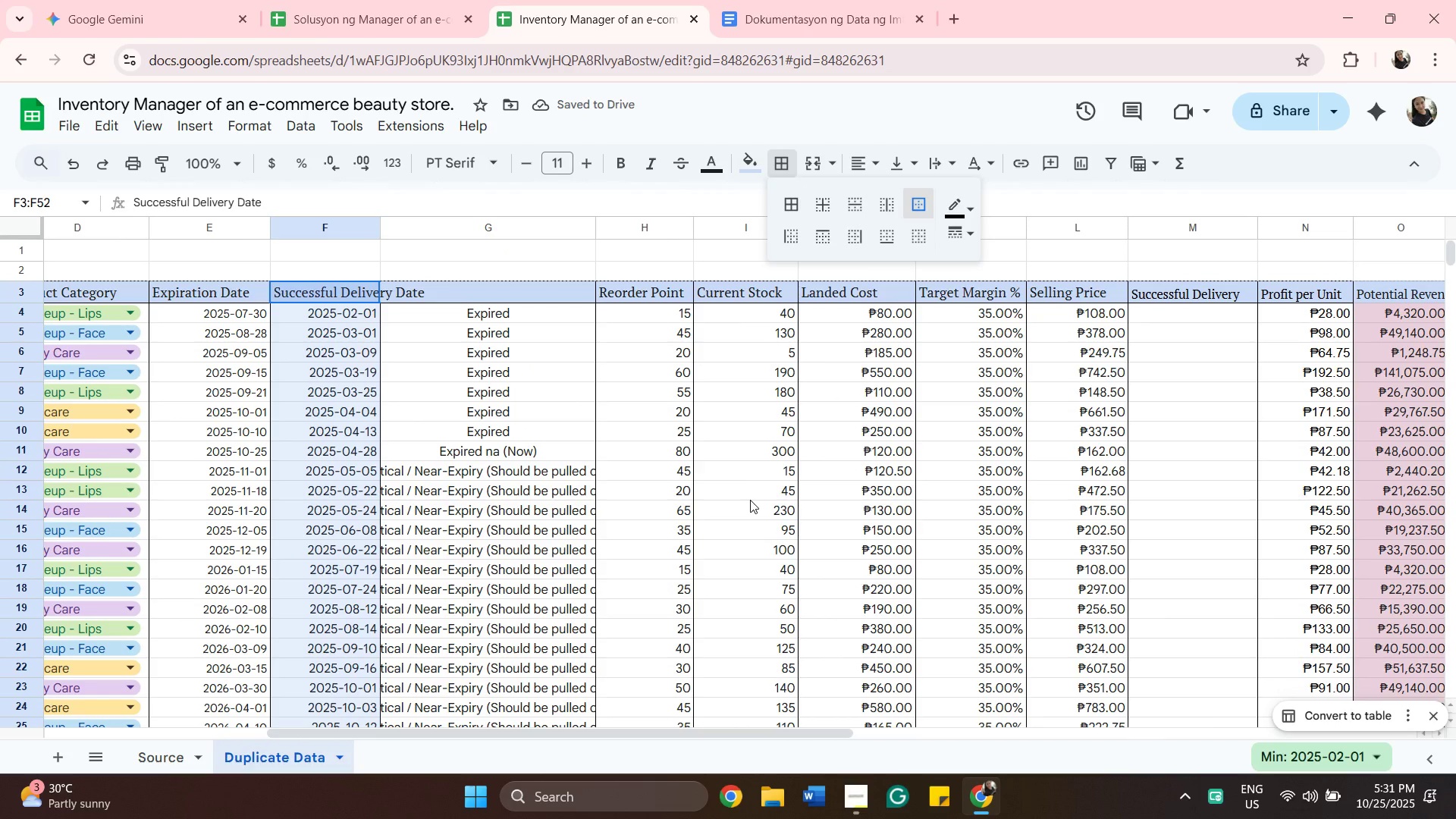 
left_click_drag(start_coordinate=[742, 735], to_coordinate=[807, 722])
 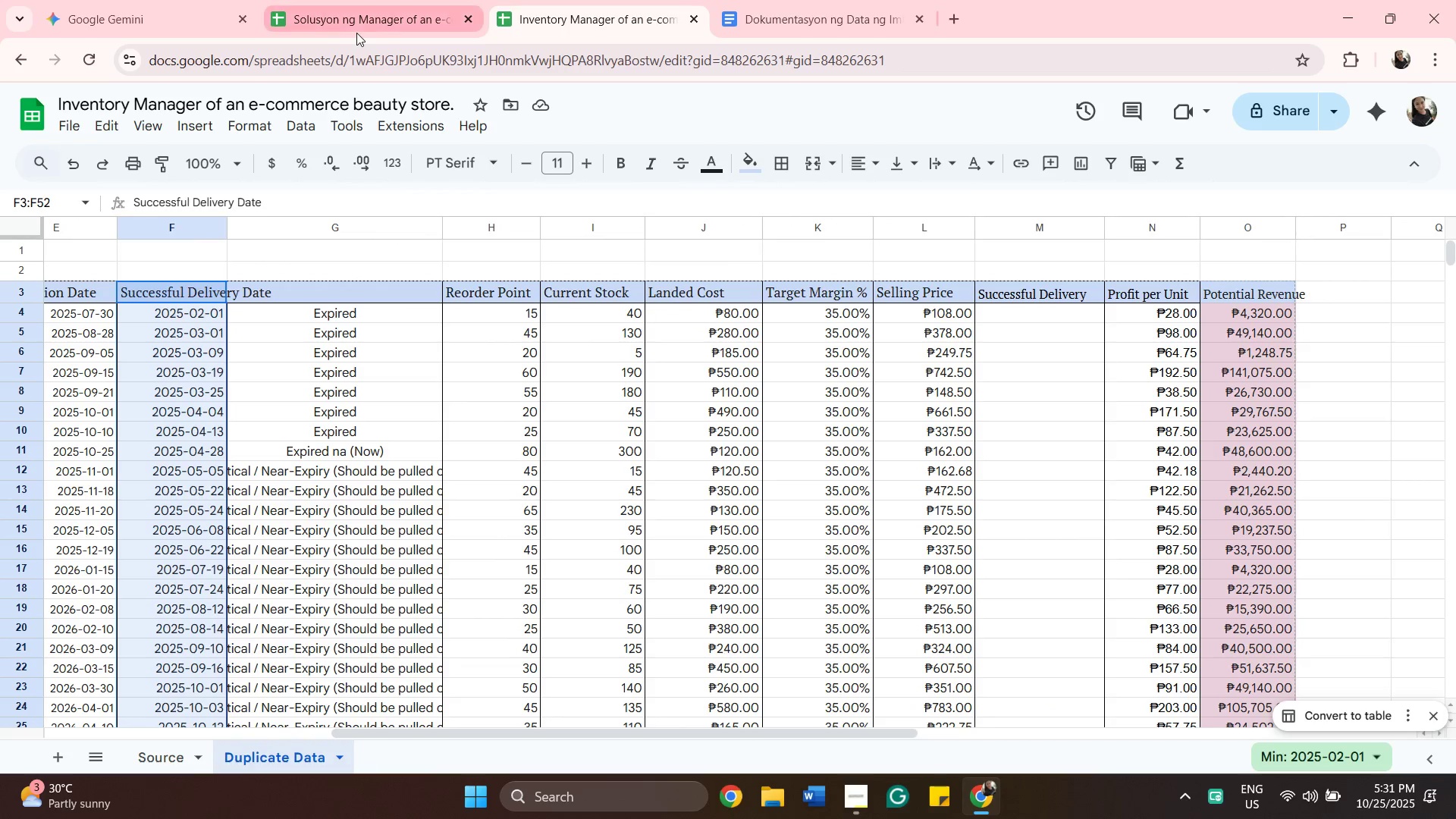 
left_click([356, 24])
 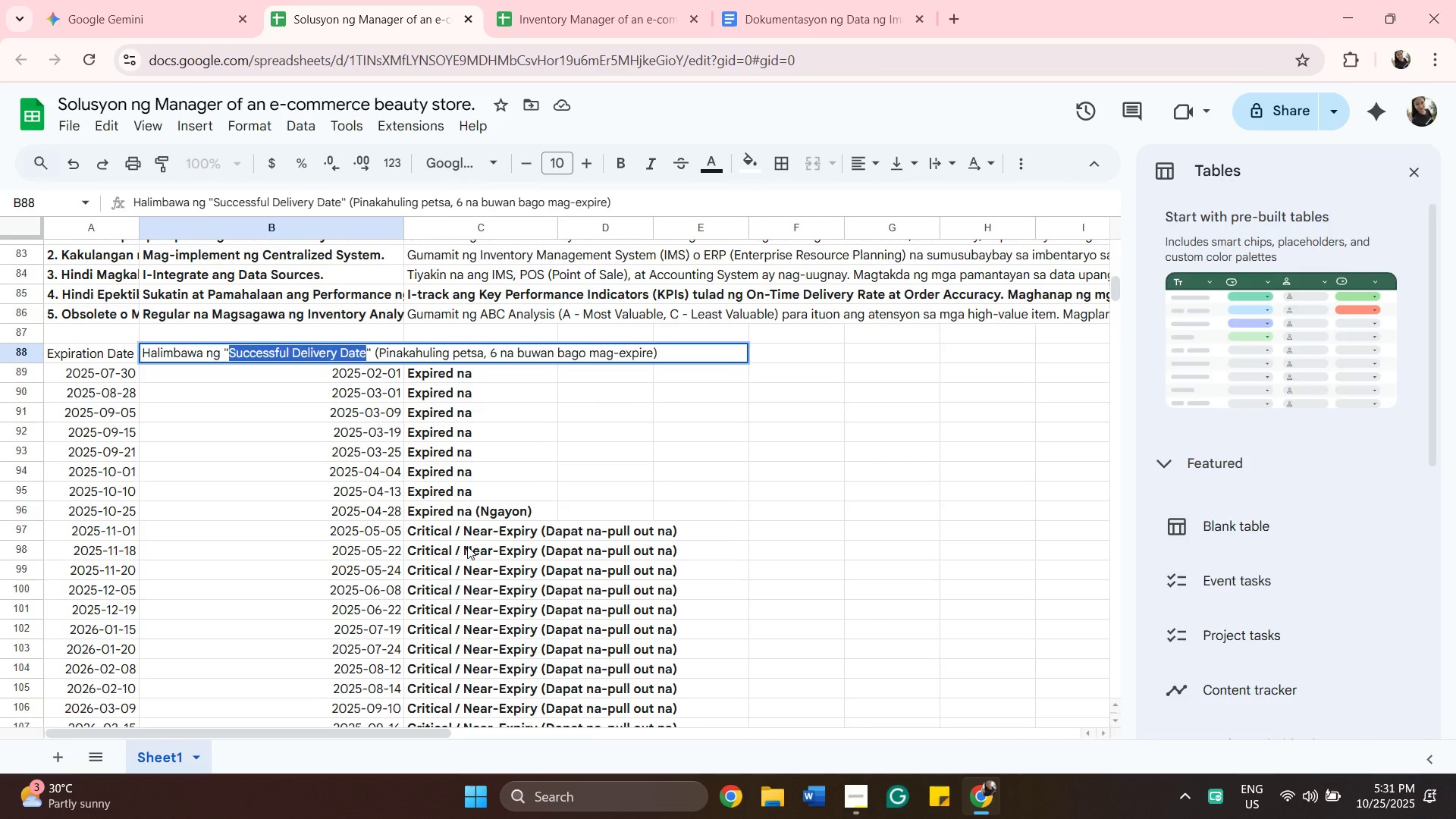 
scroll: coordinate [467, 546], scroll_direction: up, amount: 2.0
 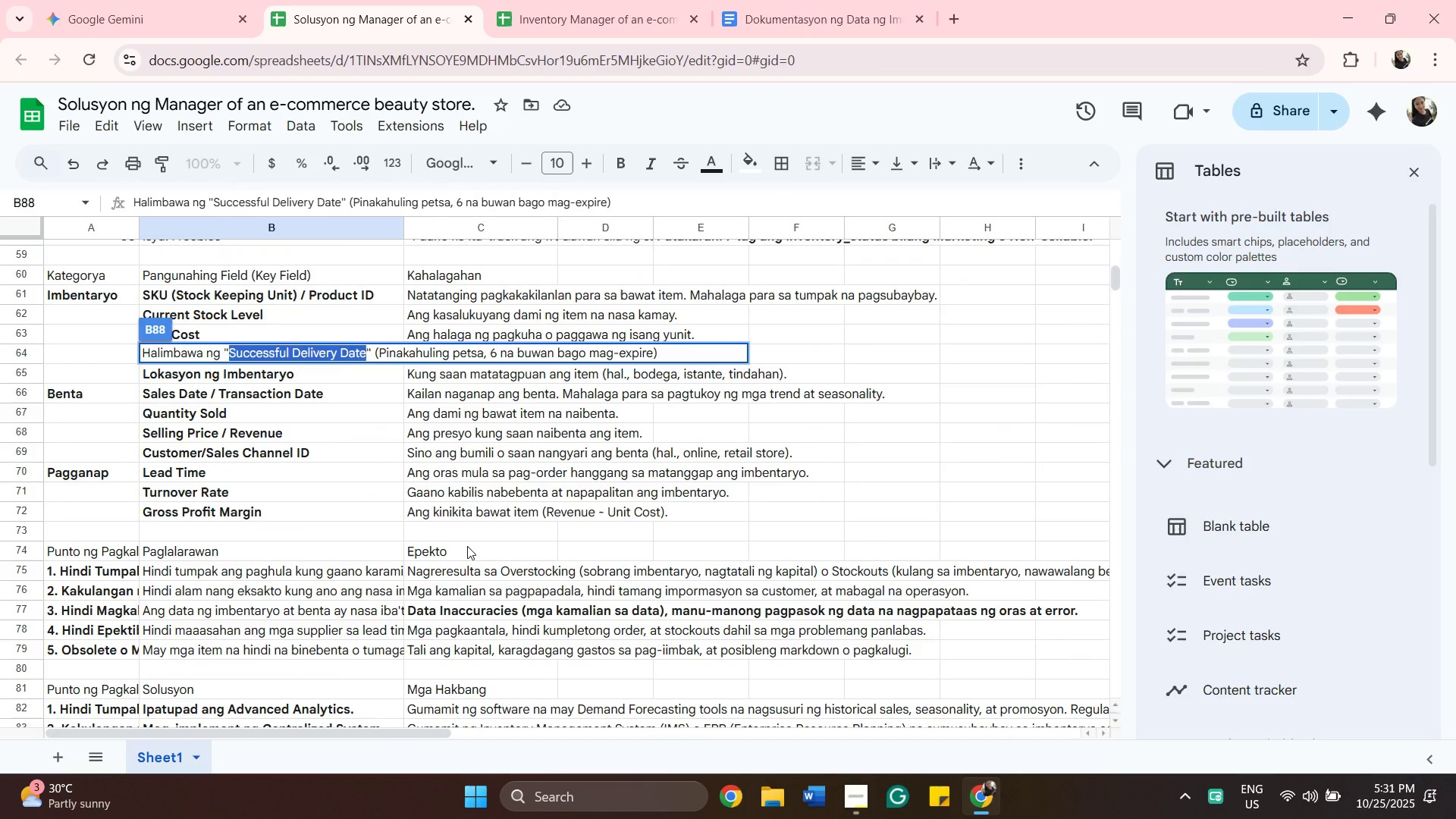 
scroll: coordinate [467, 546], scroll_direction: down, amount: 1.0
 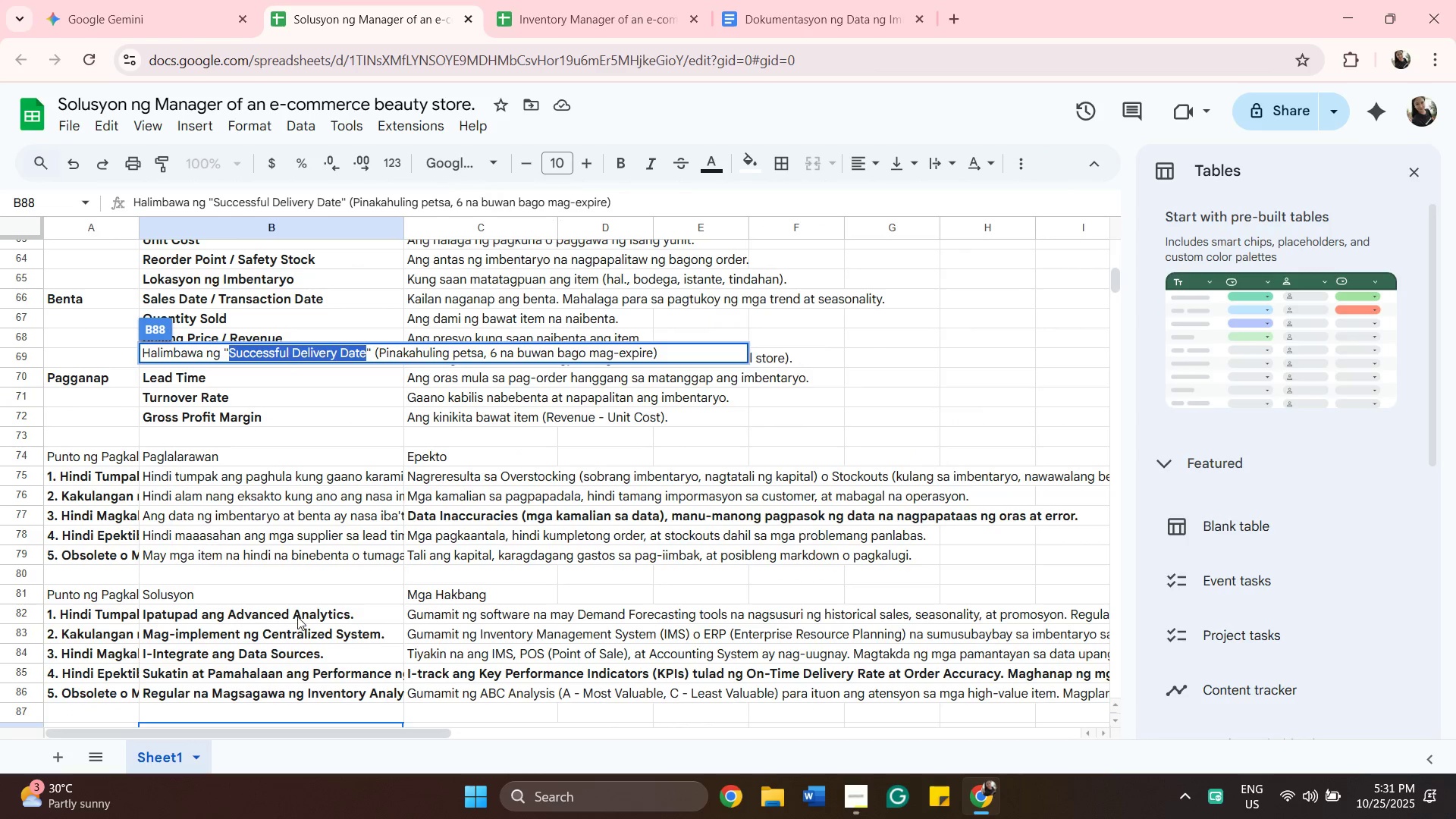 
scroll: coordinate [290, 556], scroll_direction: up, amount: 1.0
 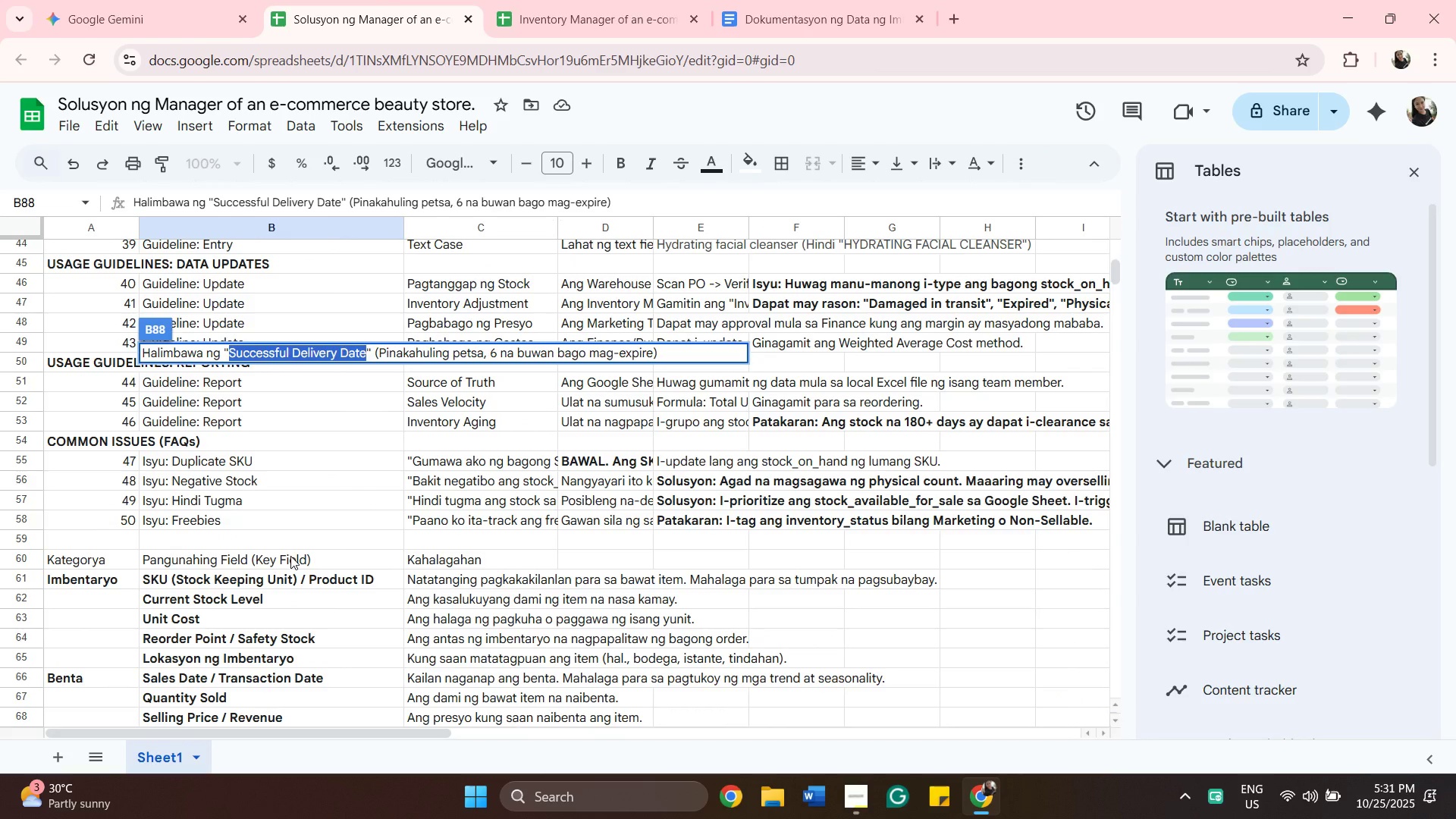 
scroll: coordinate [290, 556], scroll_direction: down, amount: 2.0
 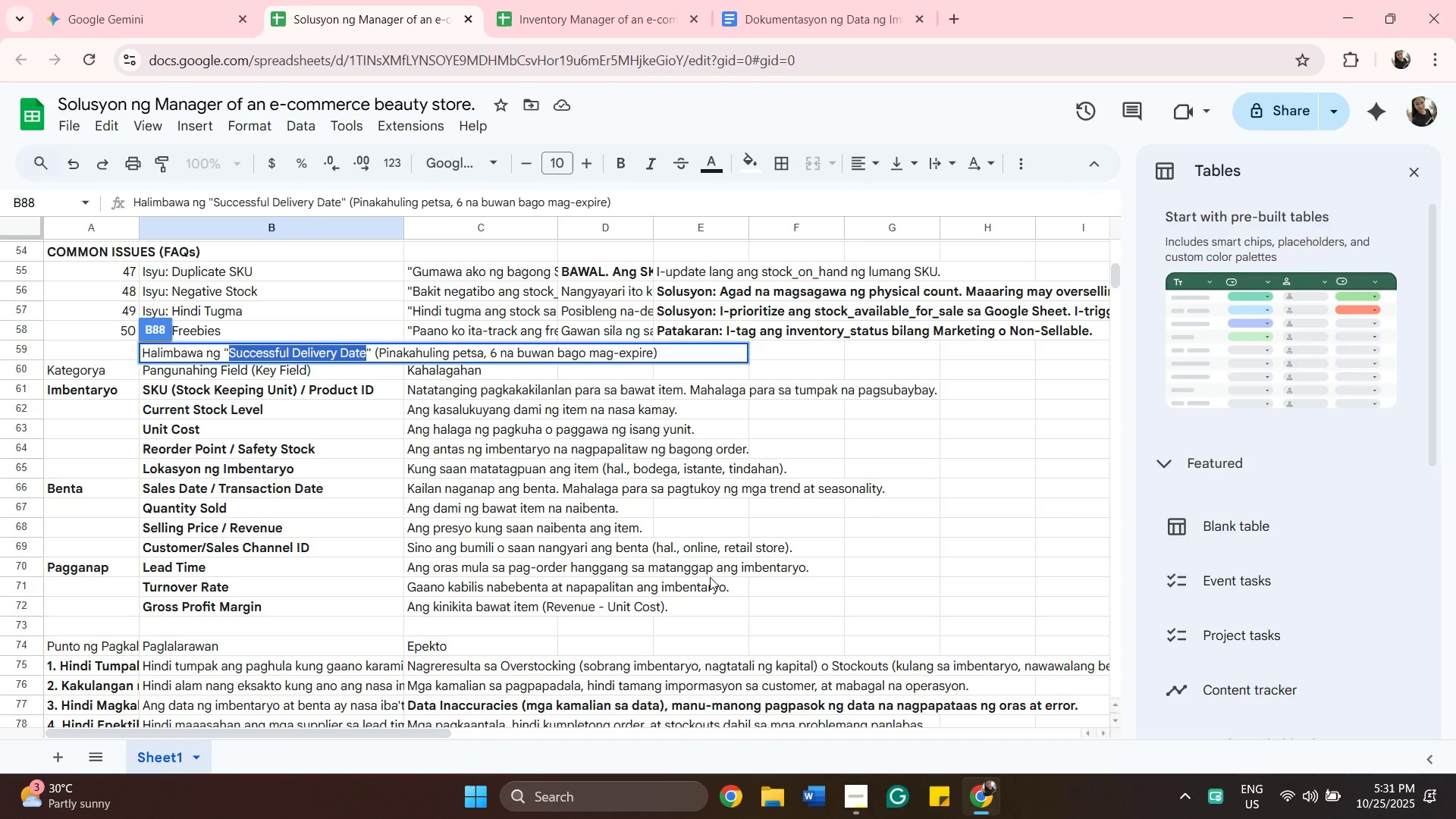 
wait(12.68)
 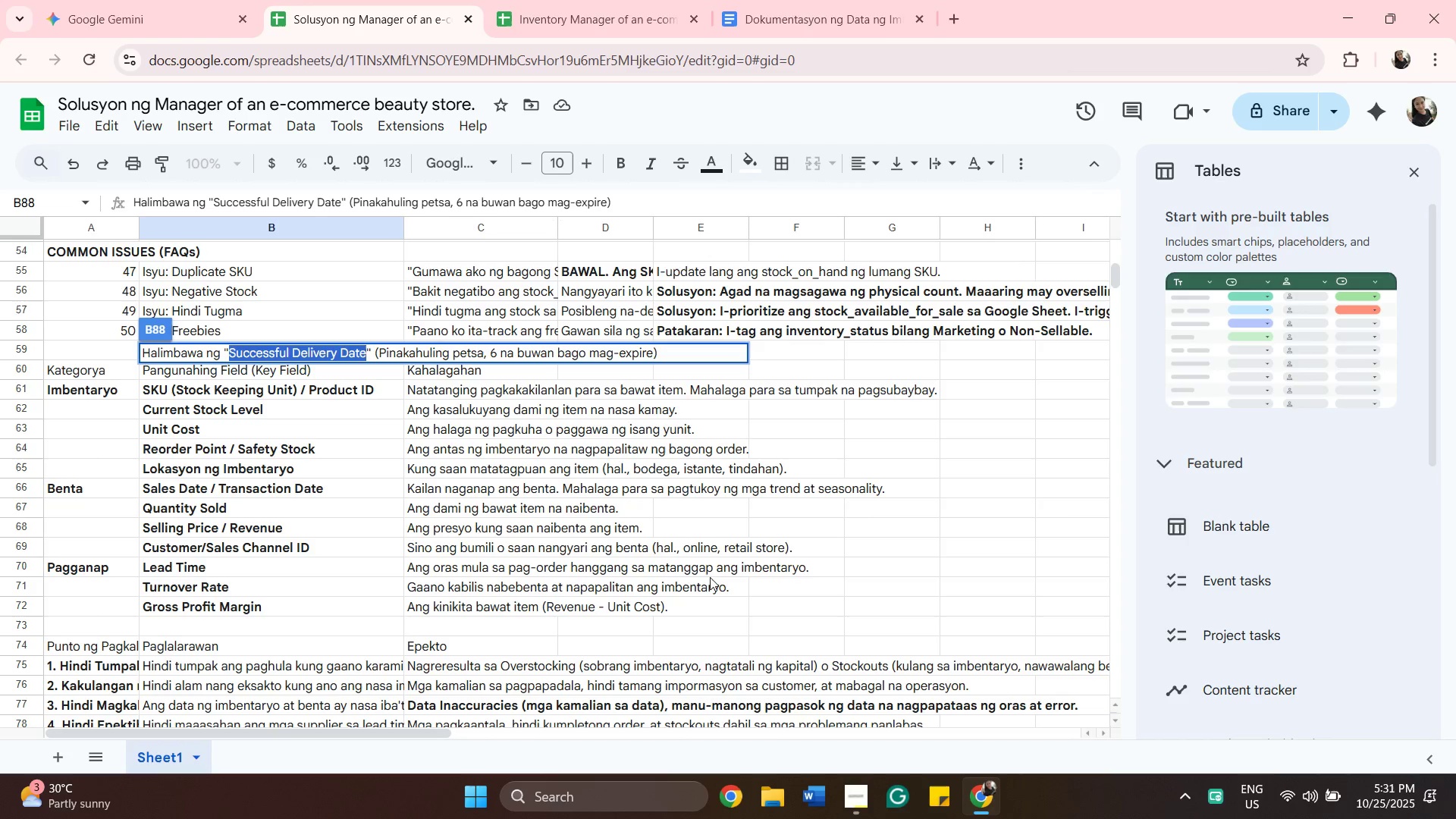 
left_click([214, 585])
 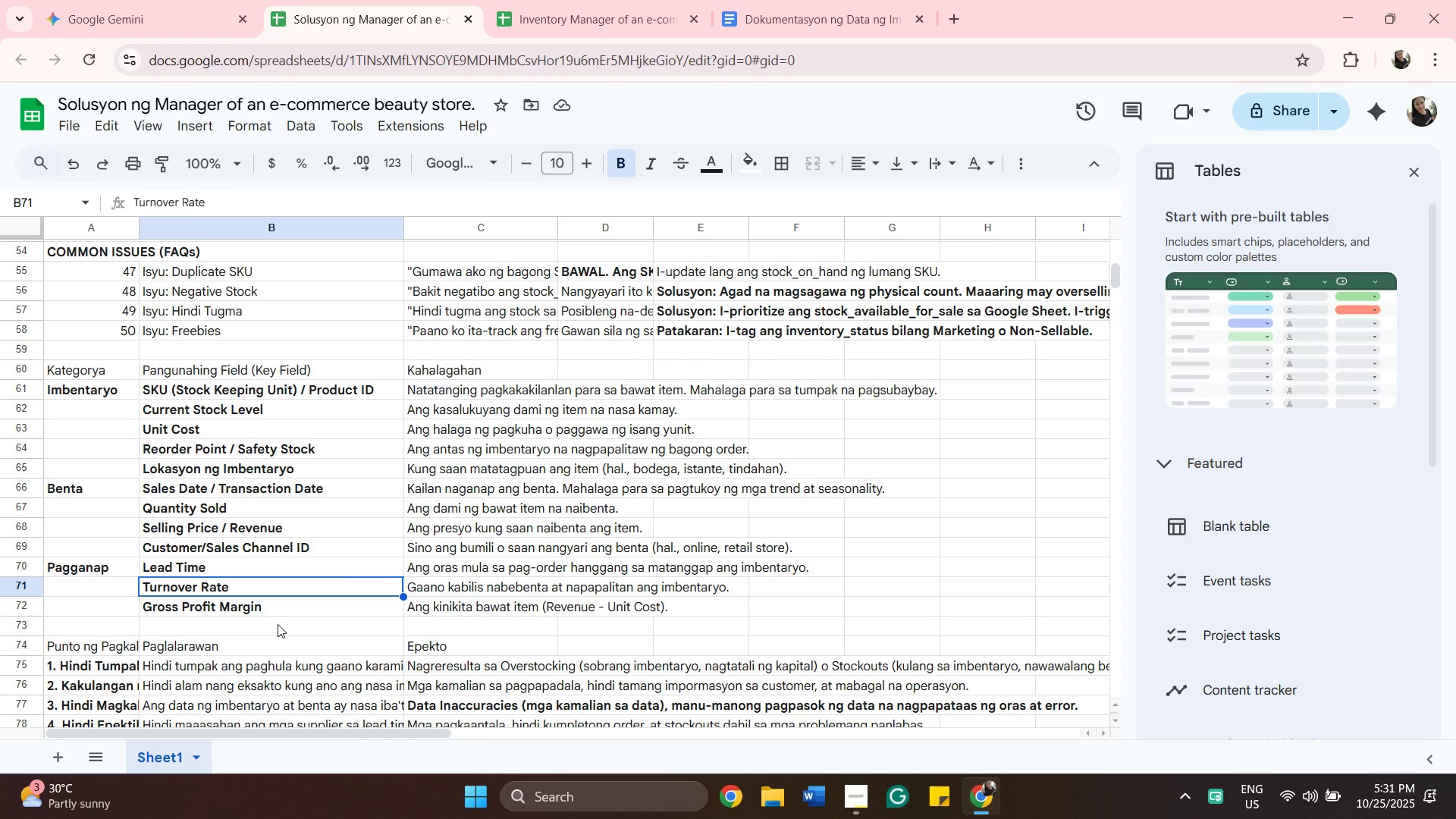 
wait(8.29)
 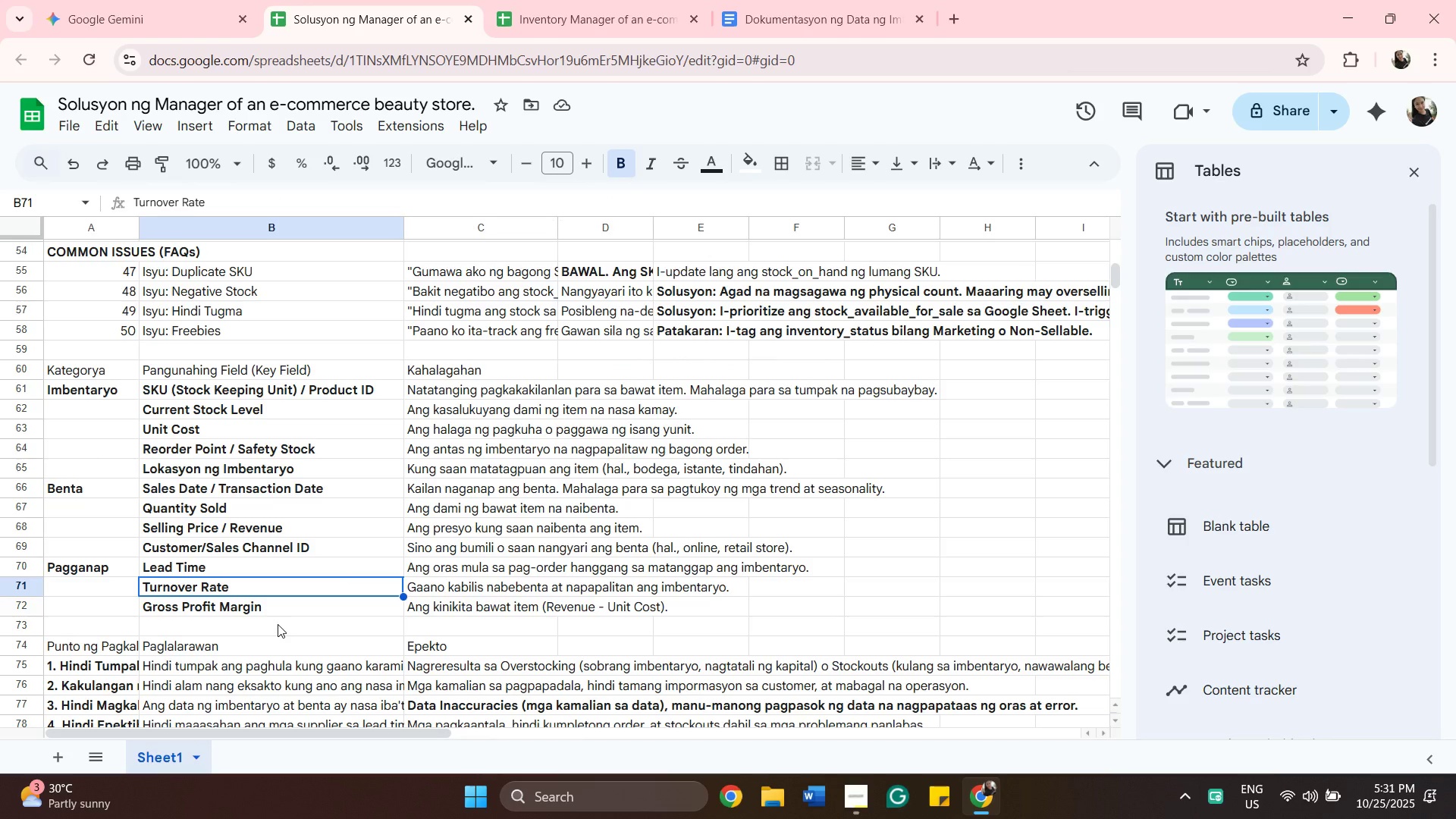 
left_click([123, 23])
 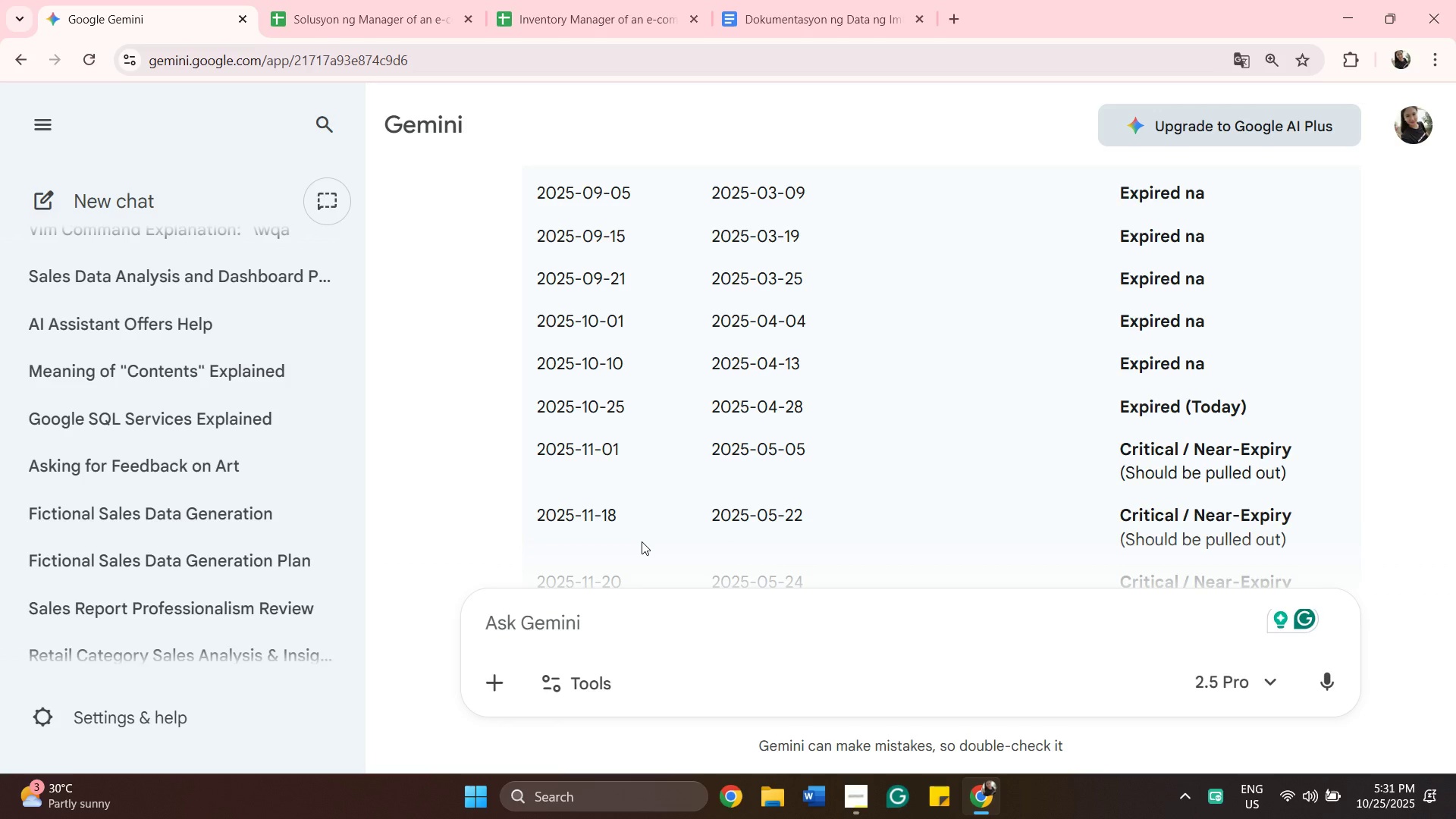 
key(A)
 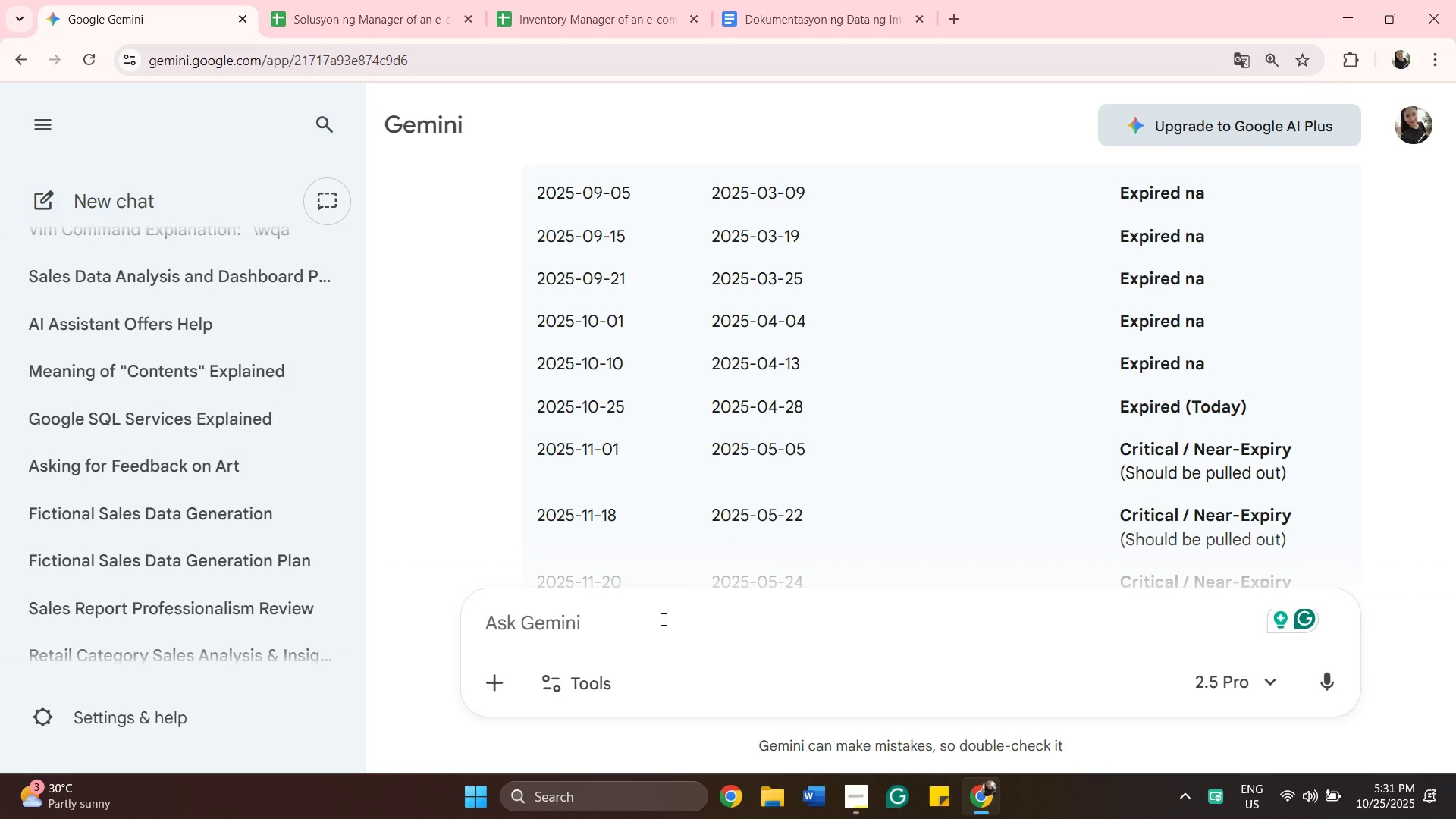 
left_click([662, 619])
 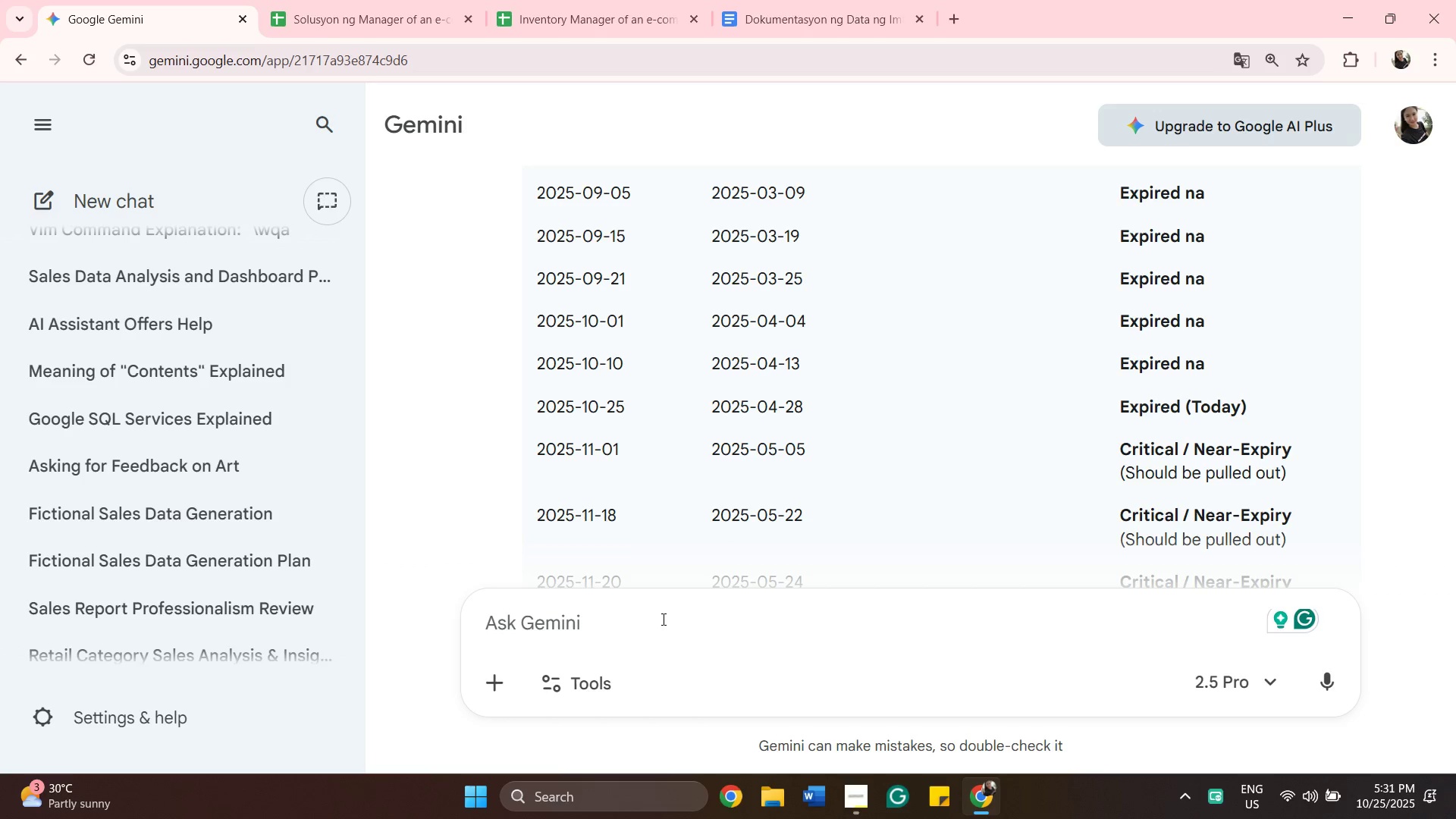 
type(ano ang turn over rate)
 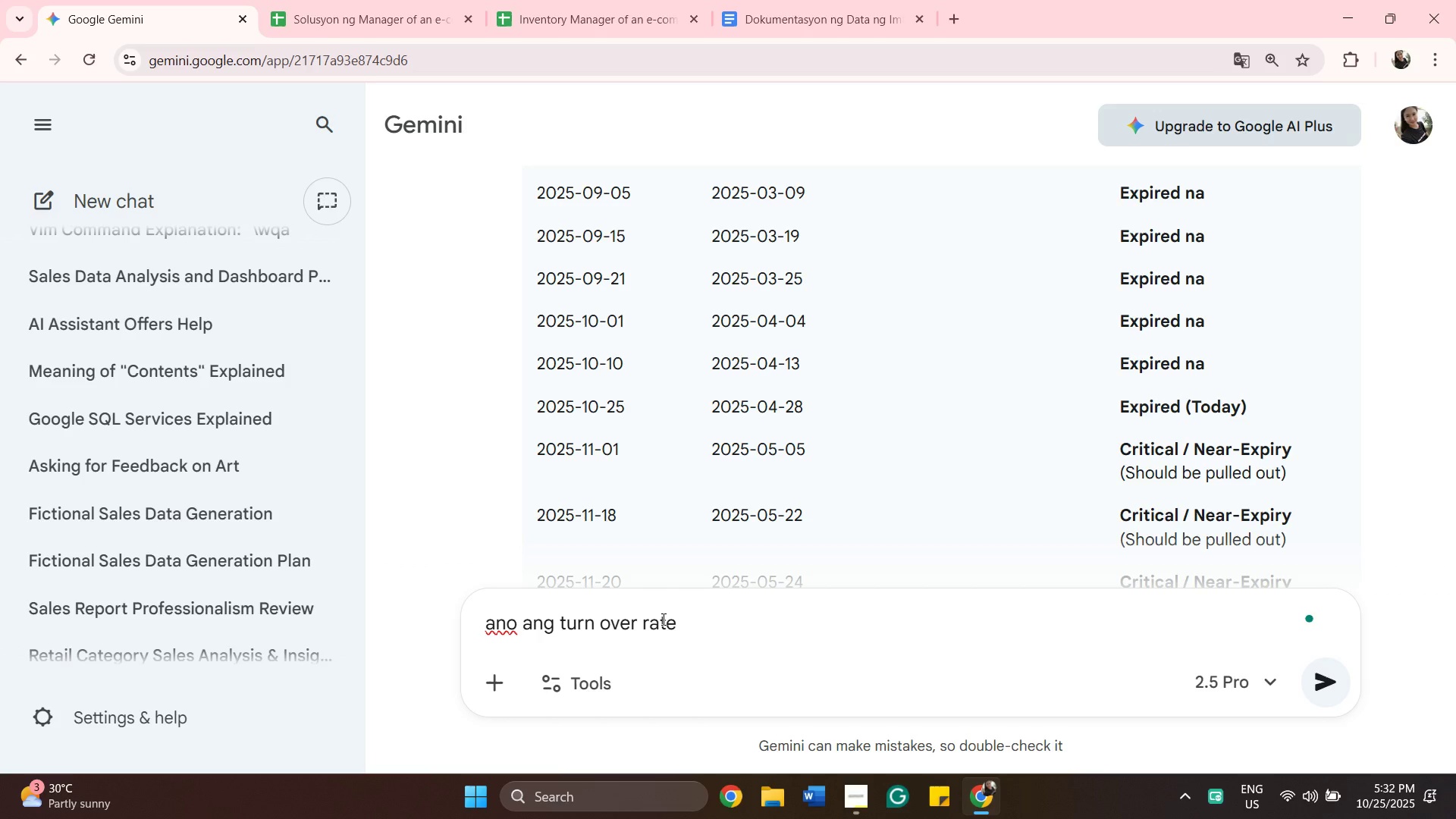 
key(Enter)
 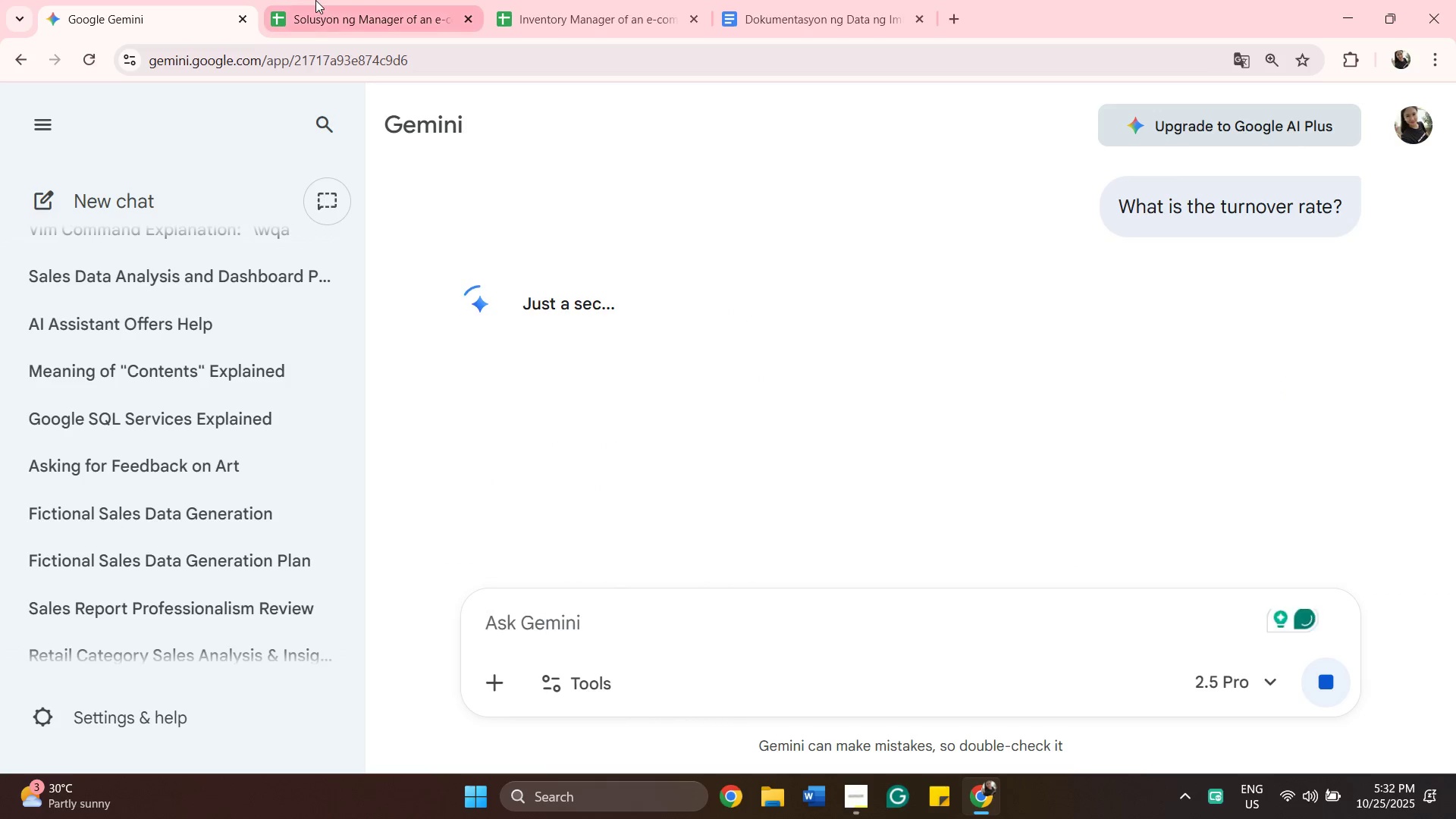 
left_click([343, 19])
 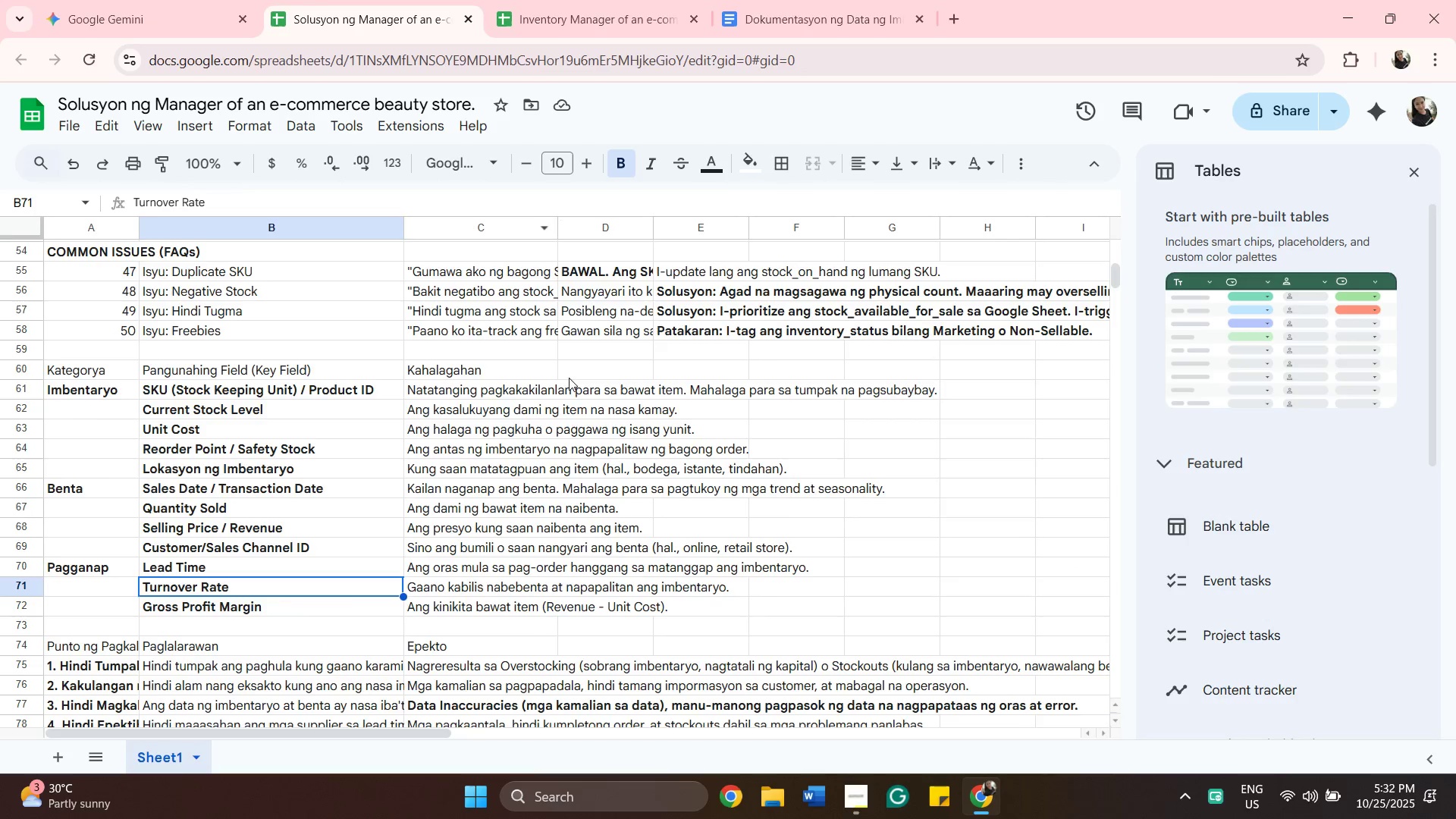 
scroll: coordinate [560, 494], scroll_direction: down, amount: 3.0
 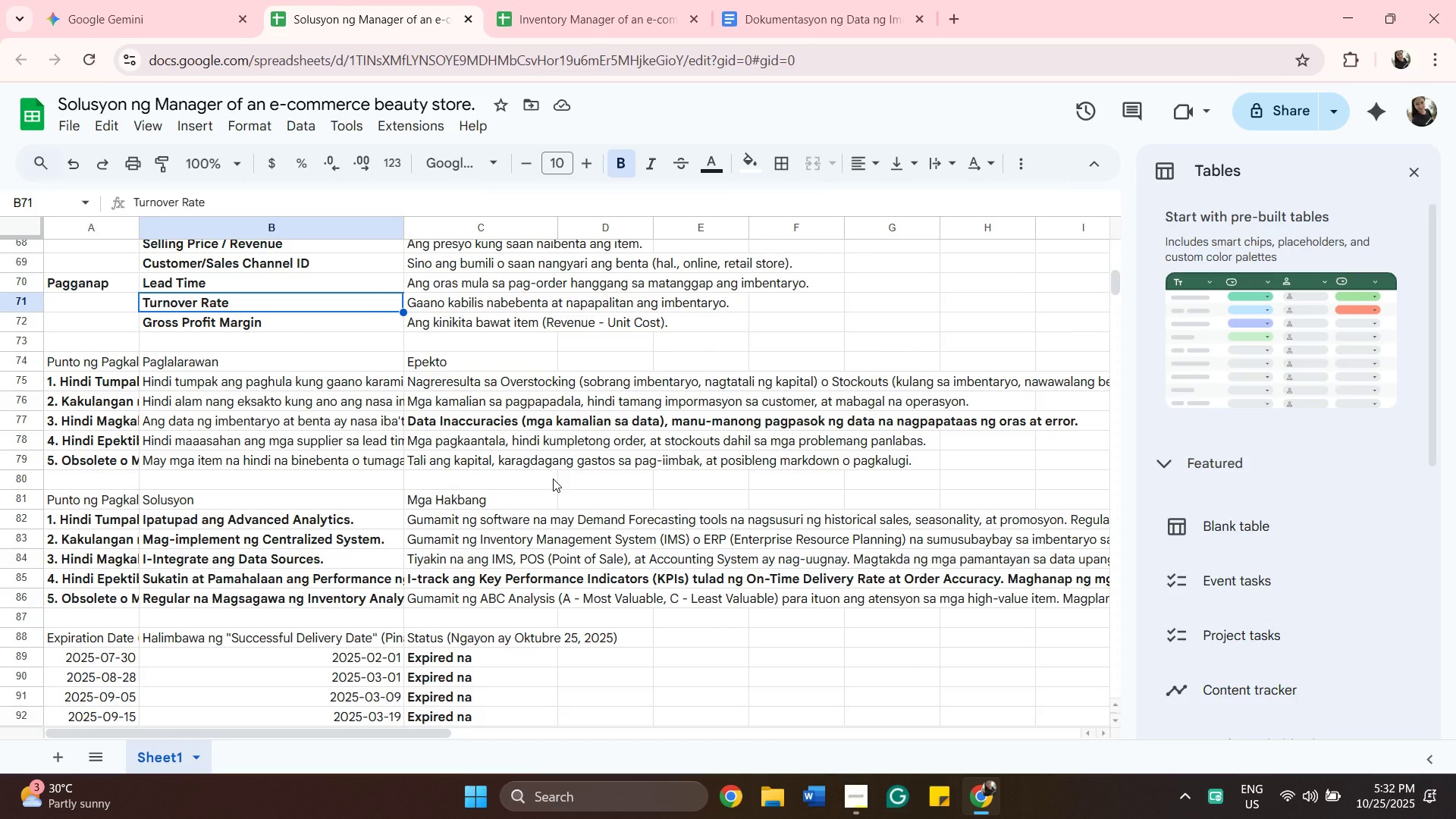 
wait(42.98)
 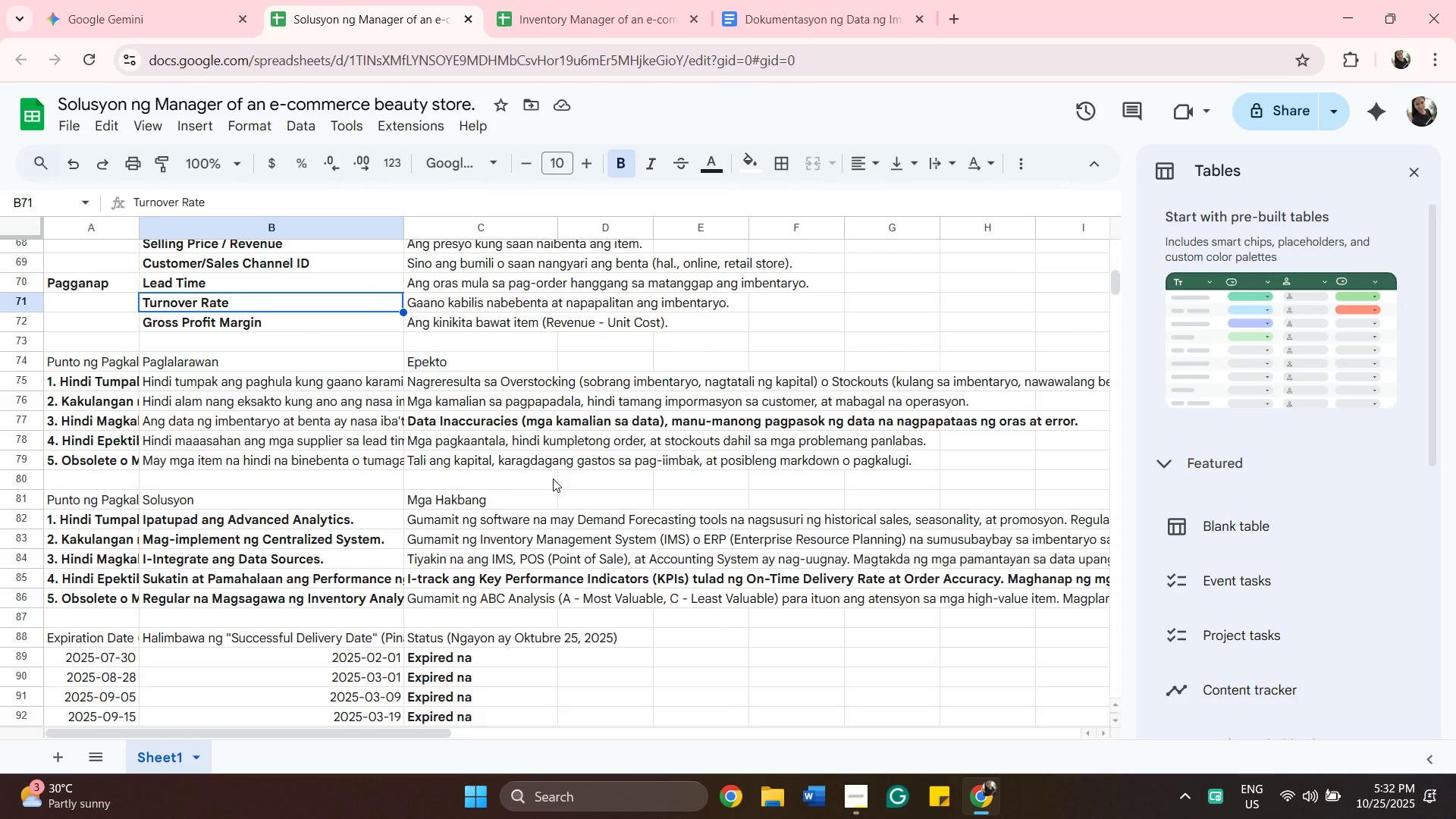 
scroll: coordinate [560, 477], scroll_direction: down, amount: 2.0
 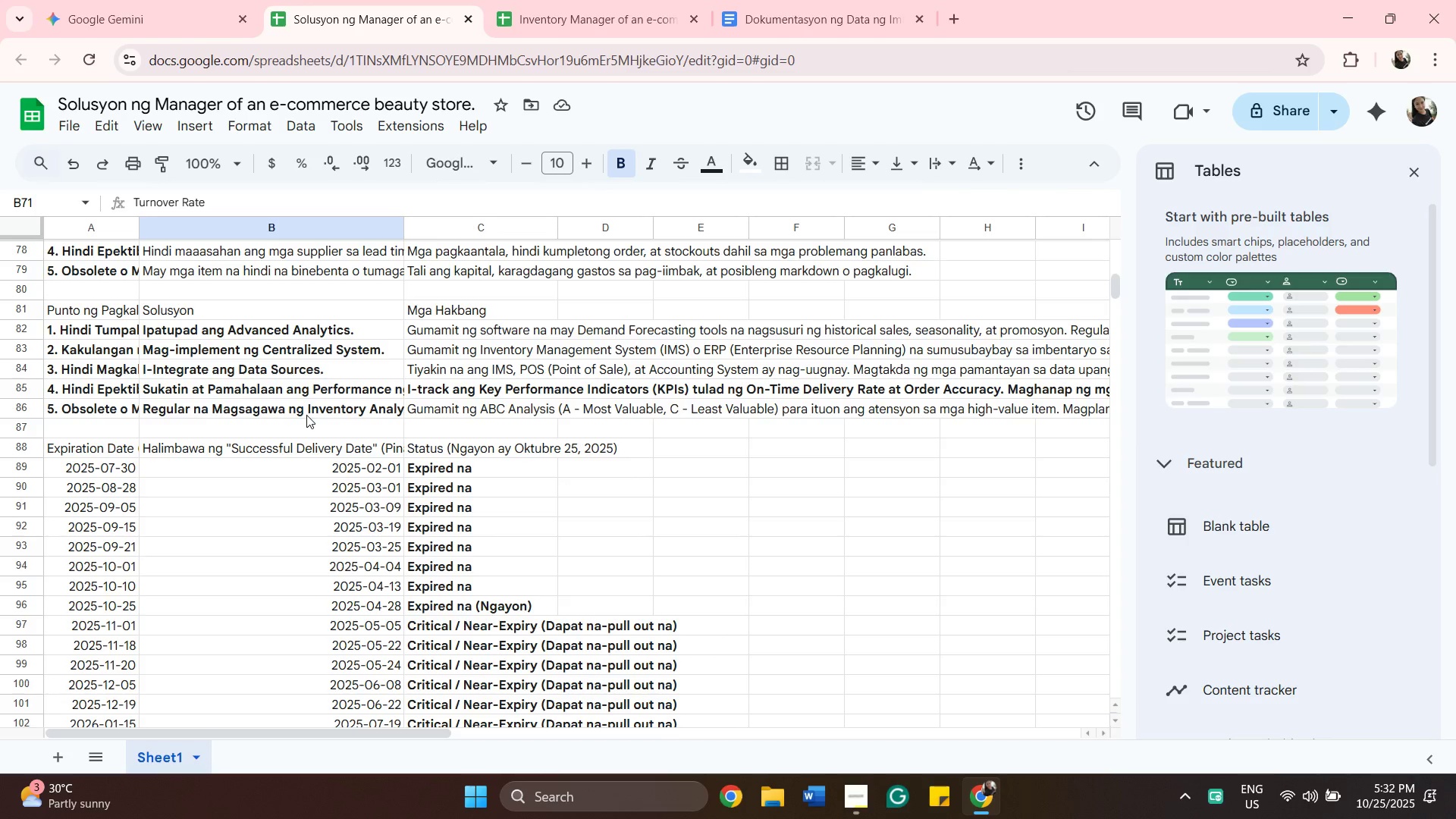 
left_click([298, 409])
 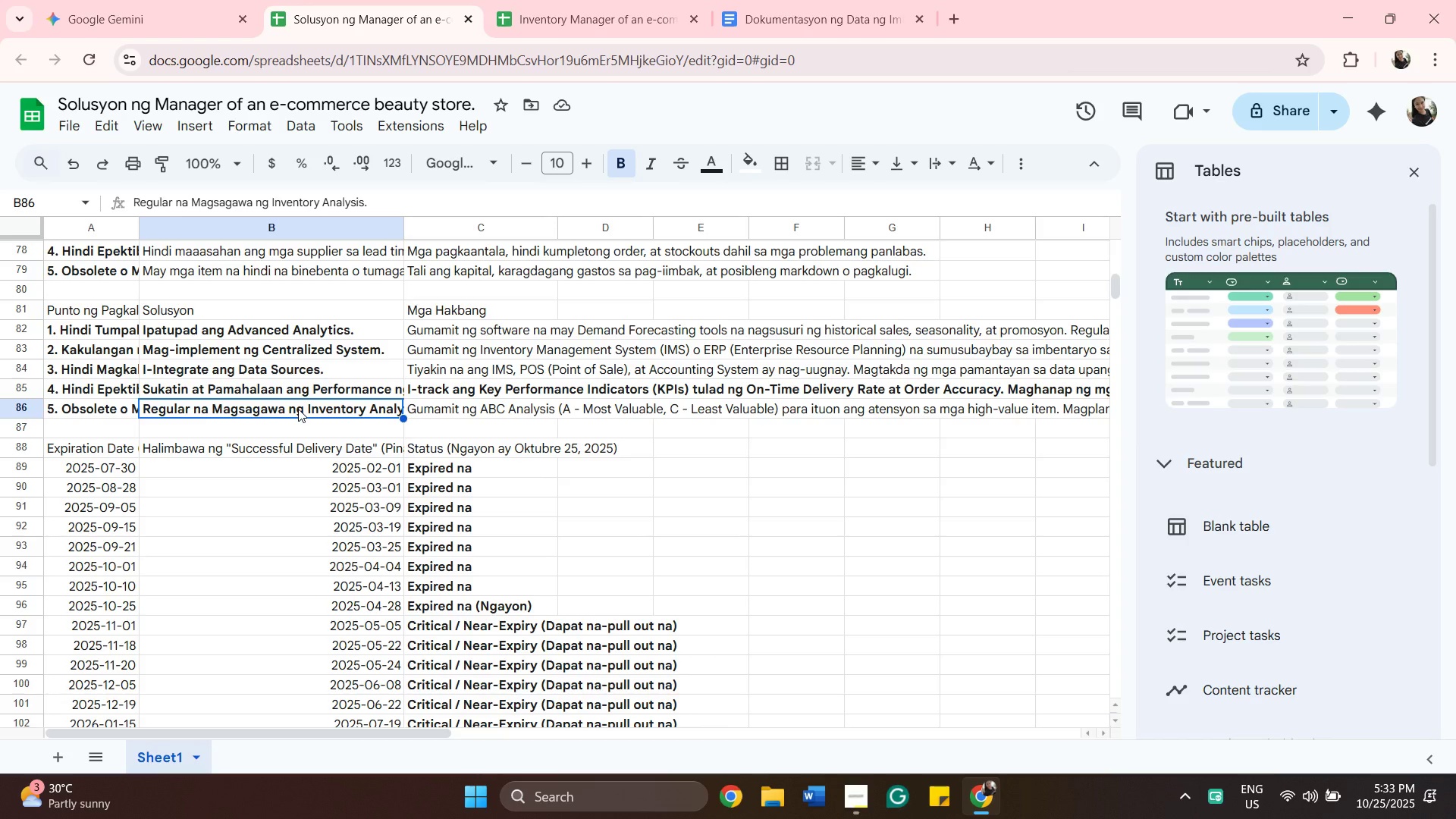 
wait(21.48)
 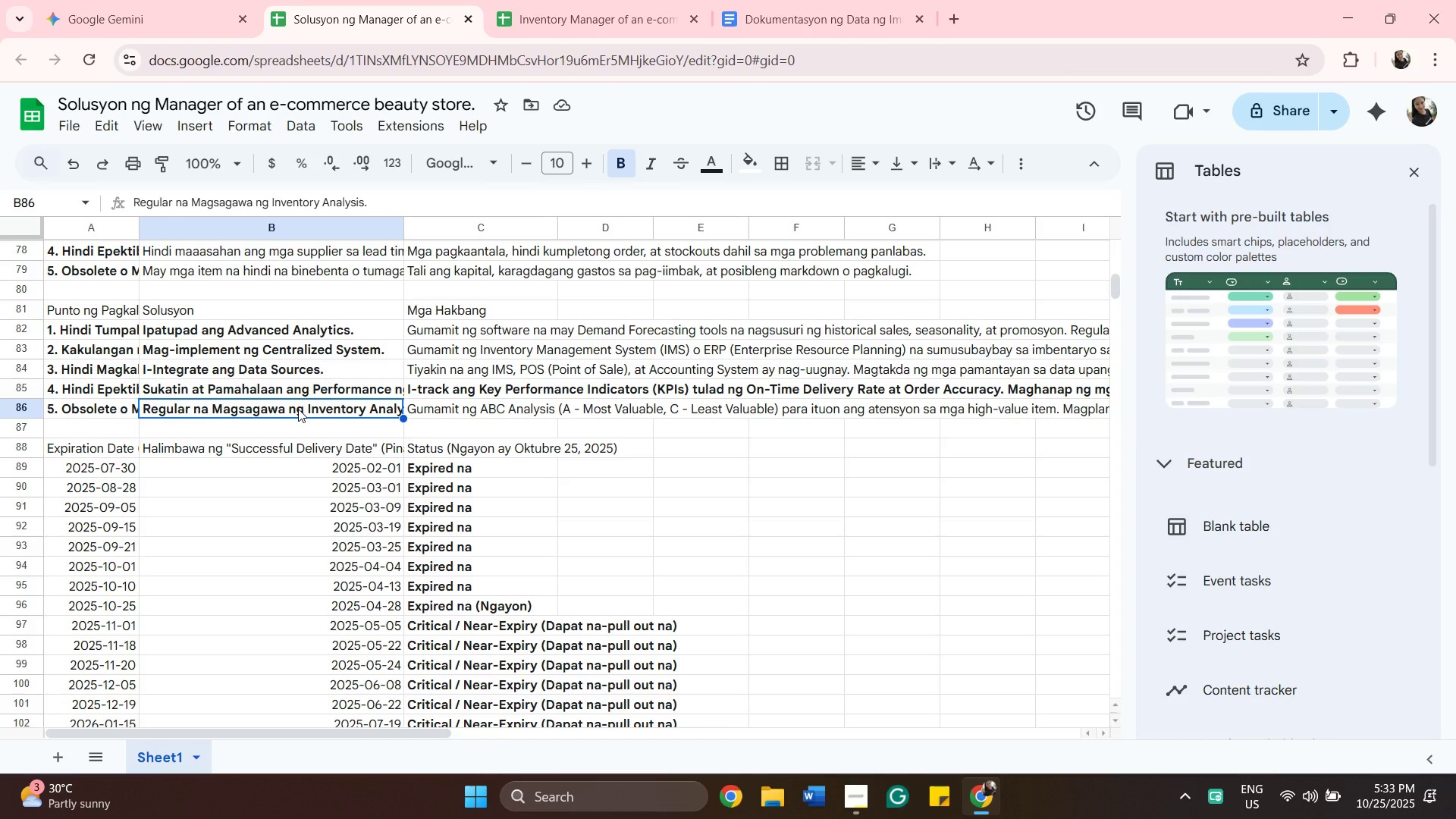 
scroll: coordinate [284, 539], scroll_direction: up, amount: 2.0
 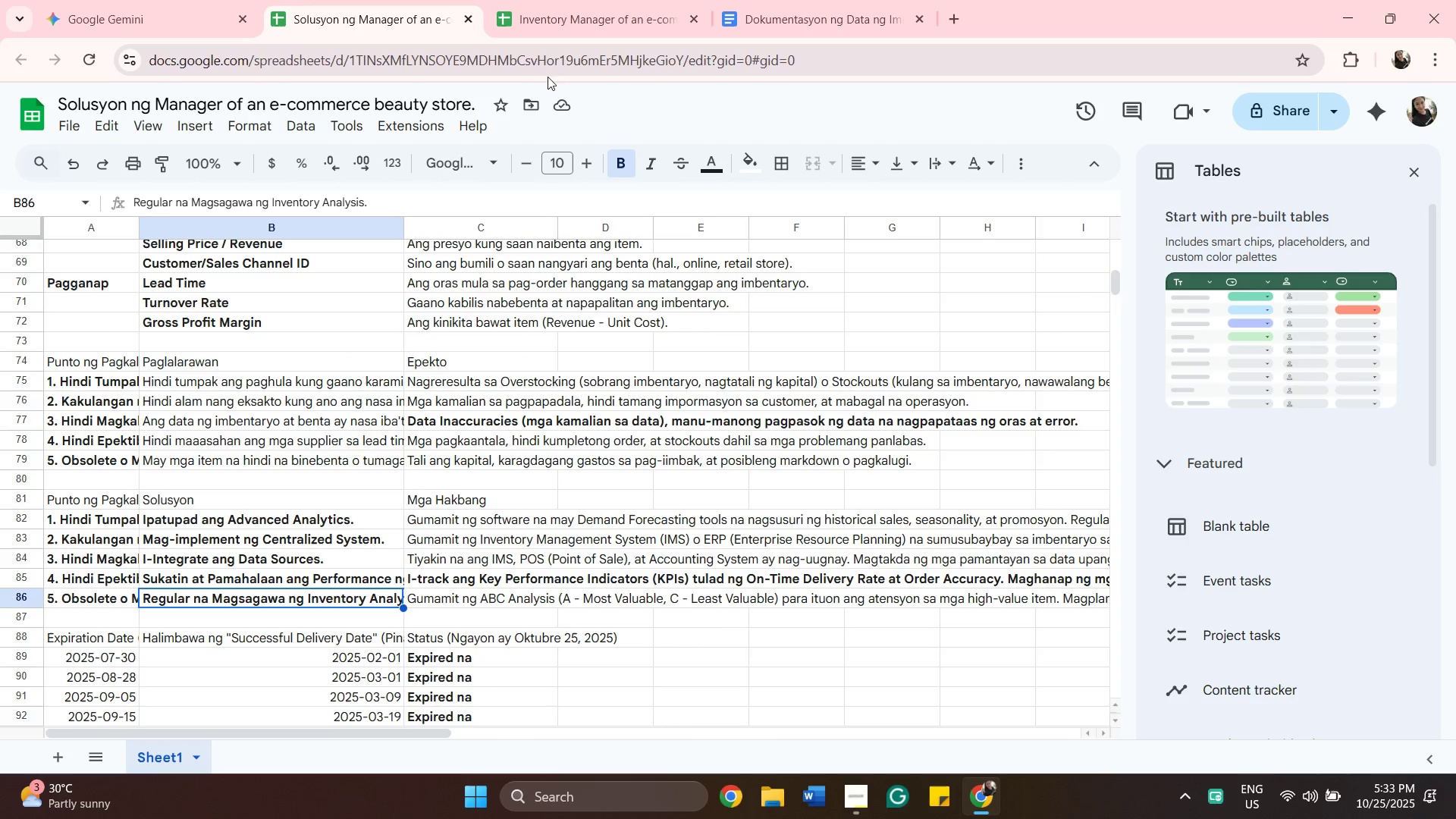 
left_click([565, 18])
 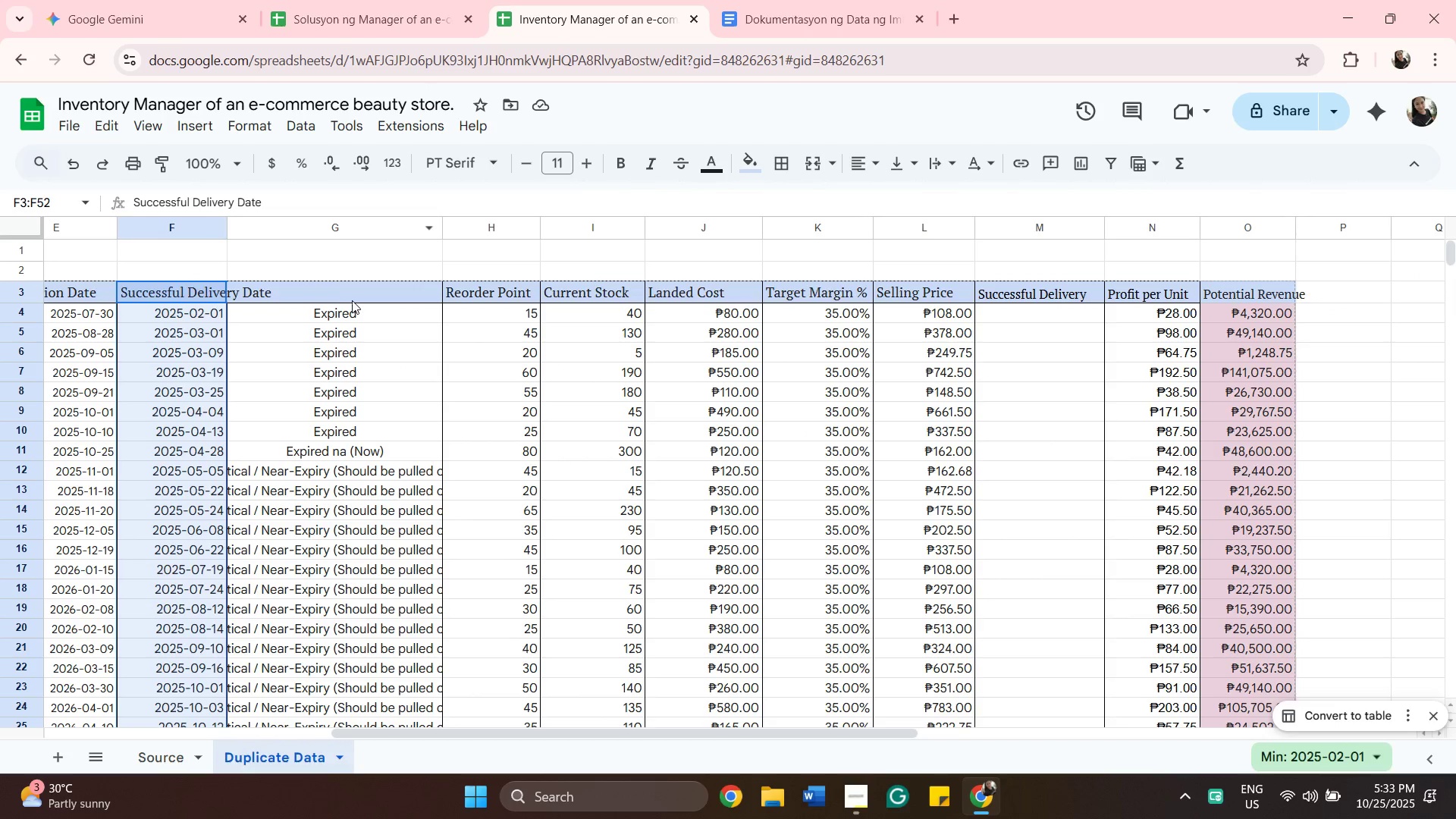 
left_click([349, 299])
 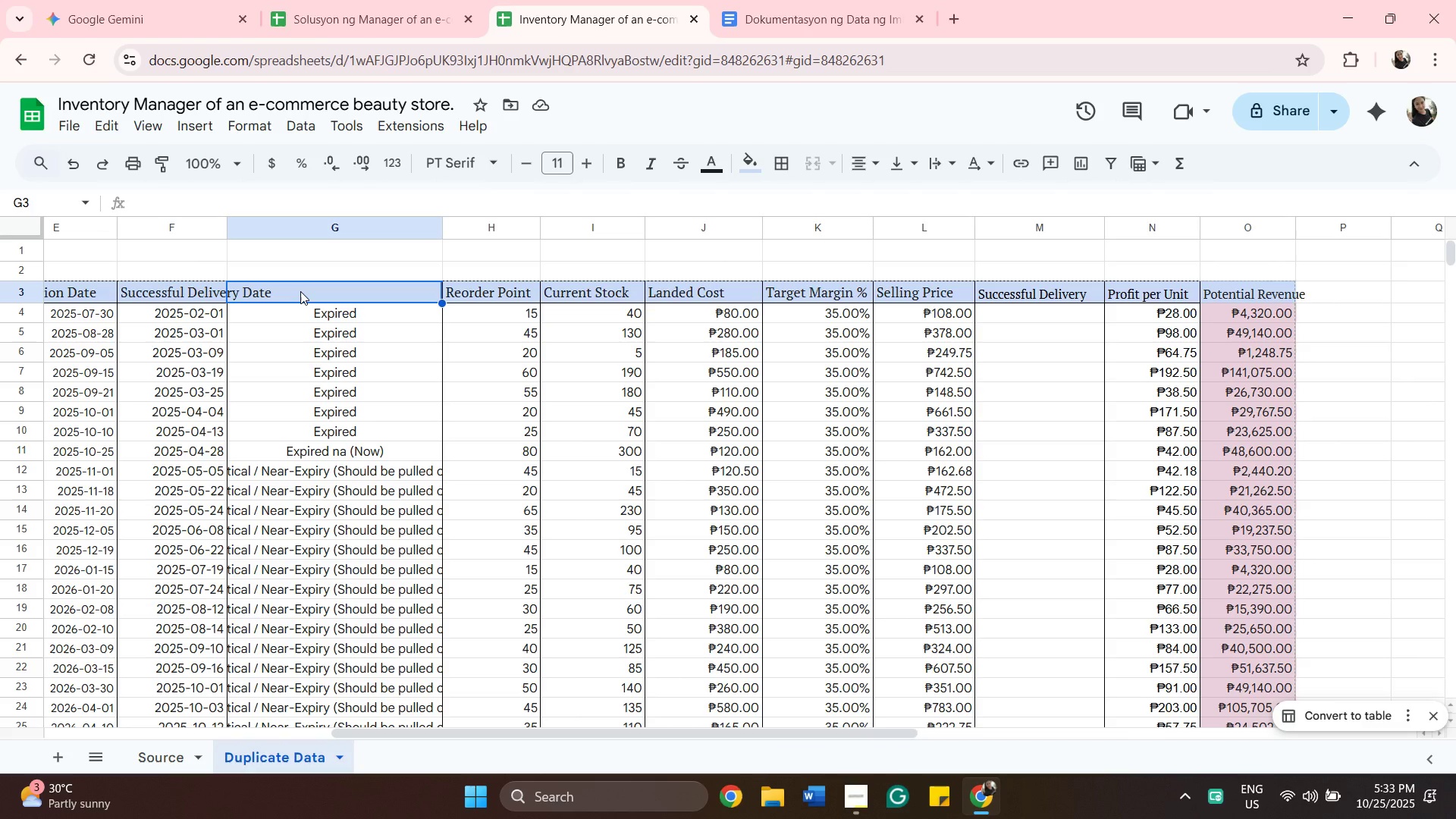 
wait(34.93)
 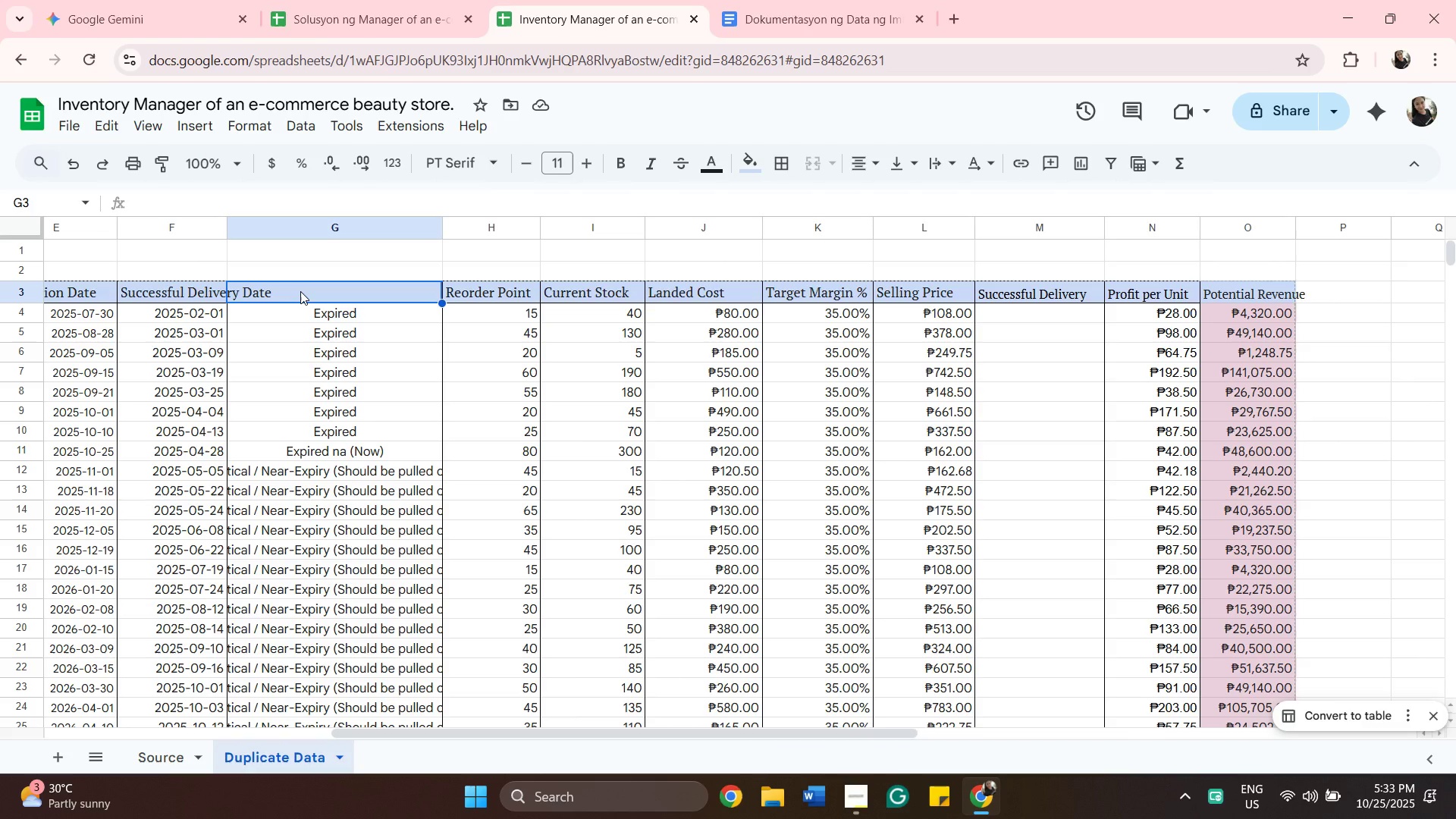 
left_click([201, 303])
 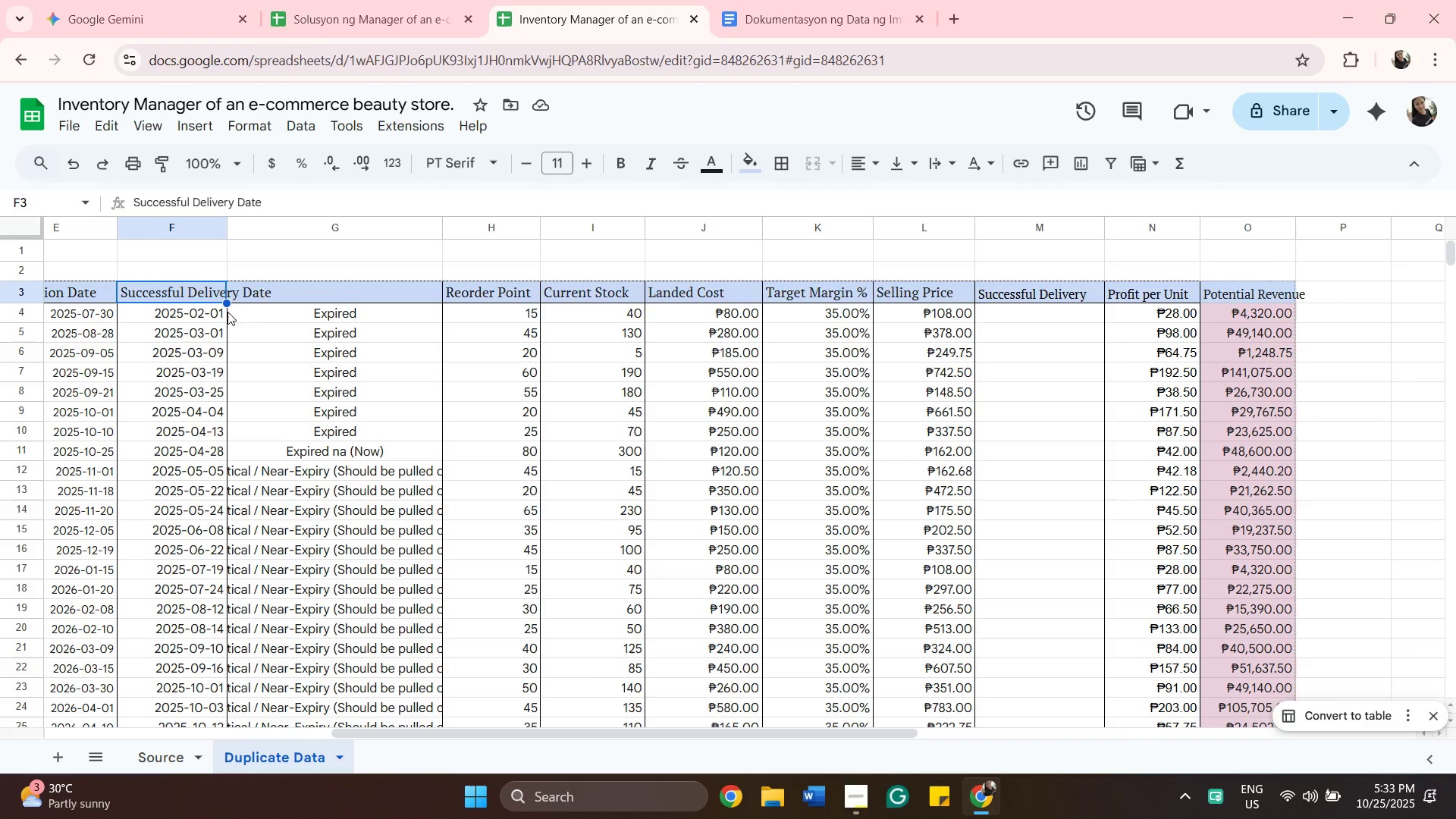 
wait(5.05)
 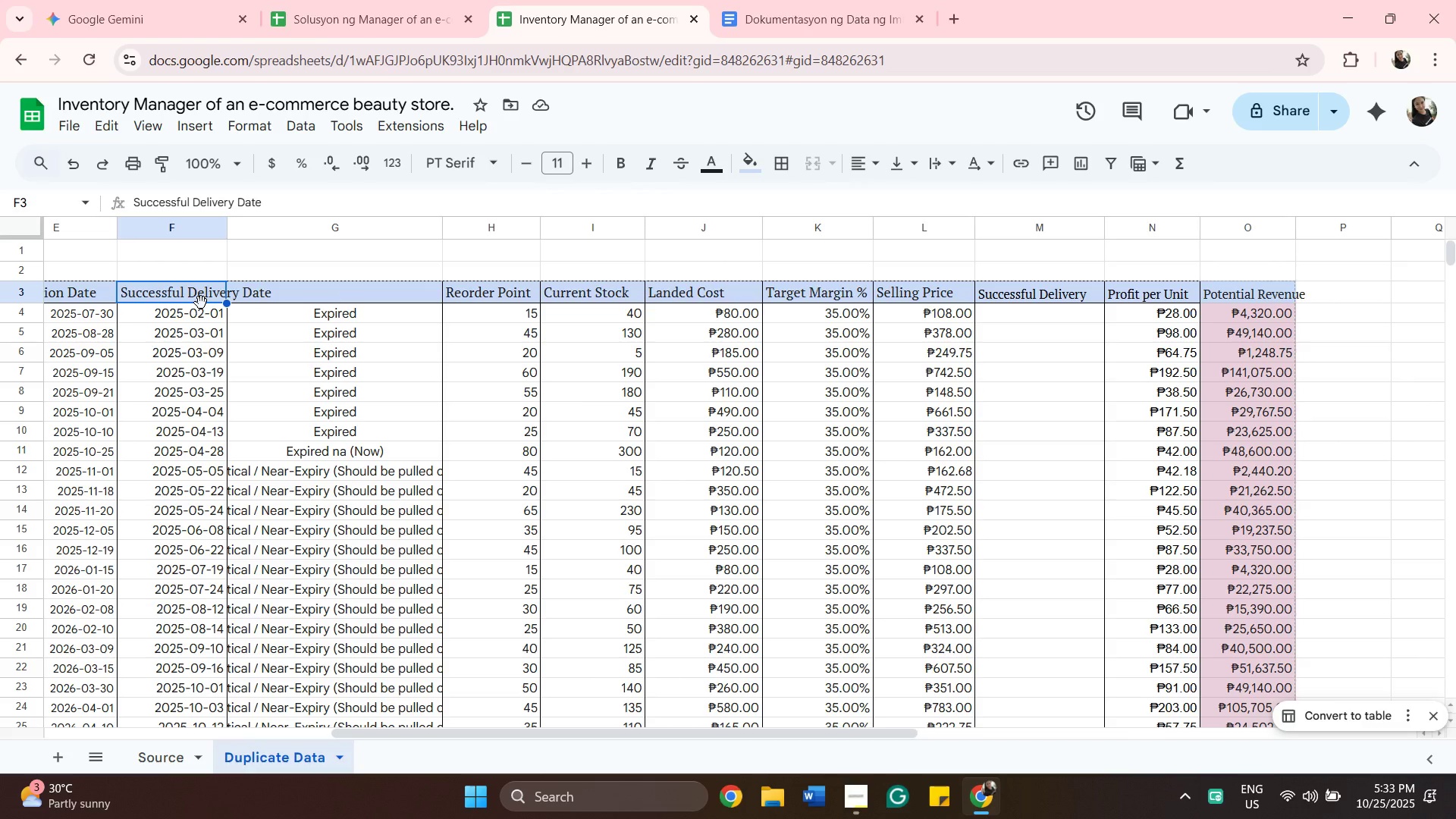 
left_click([290, 293])
 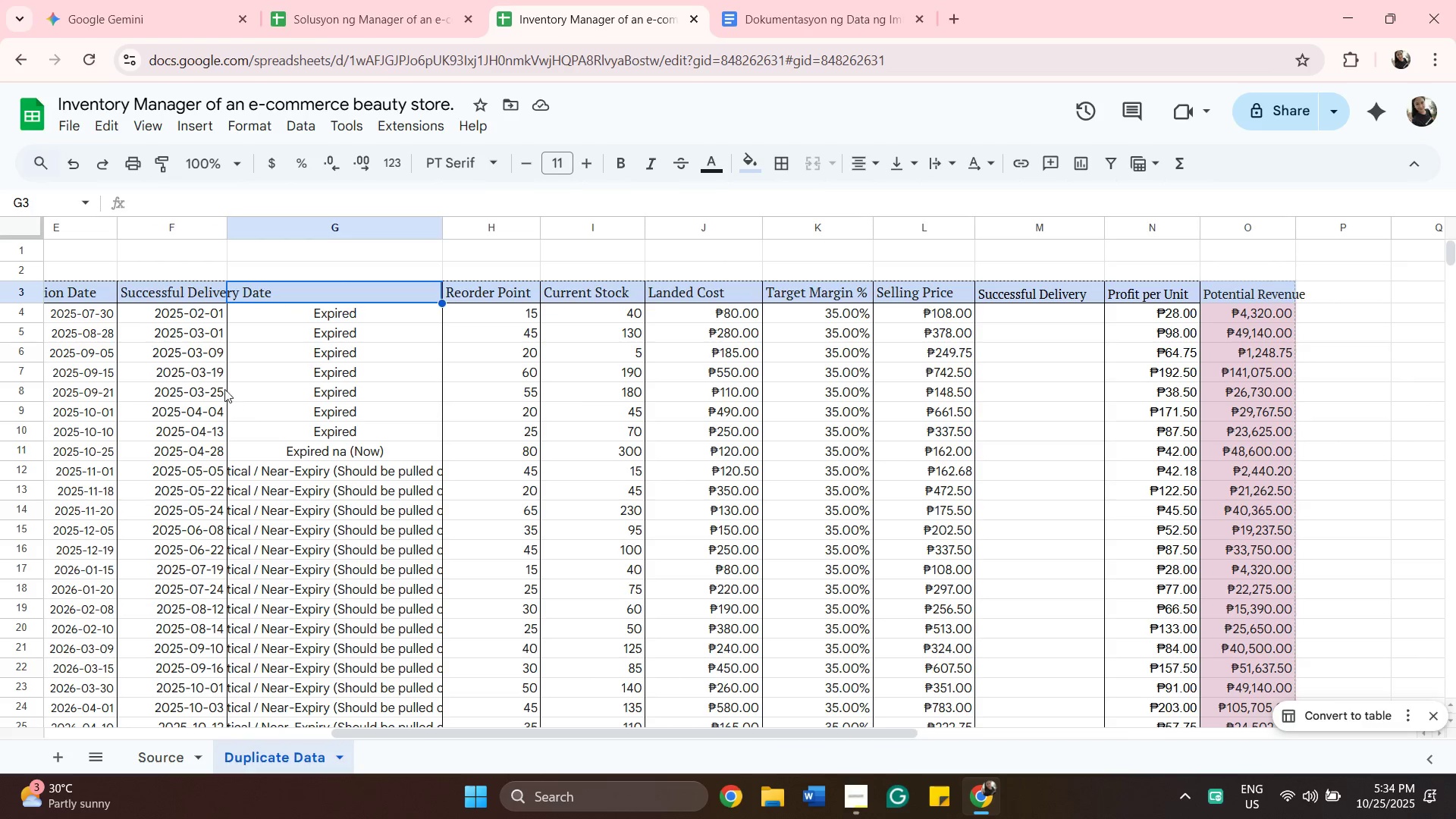 
left_click([168, 300])
 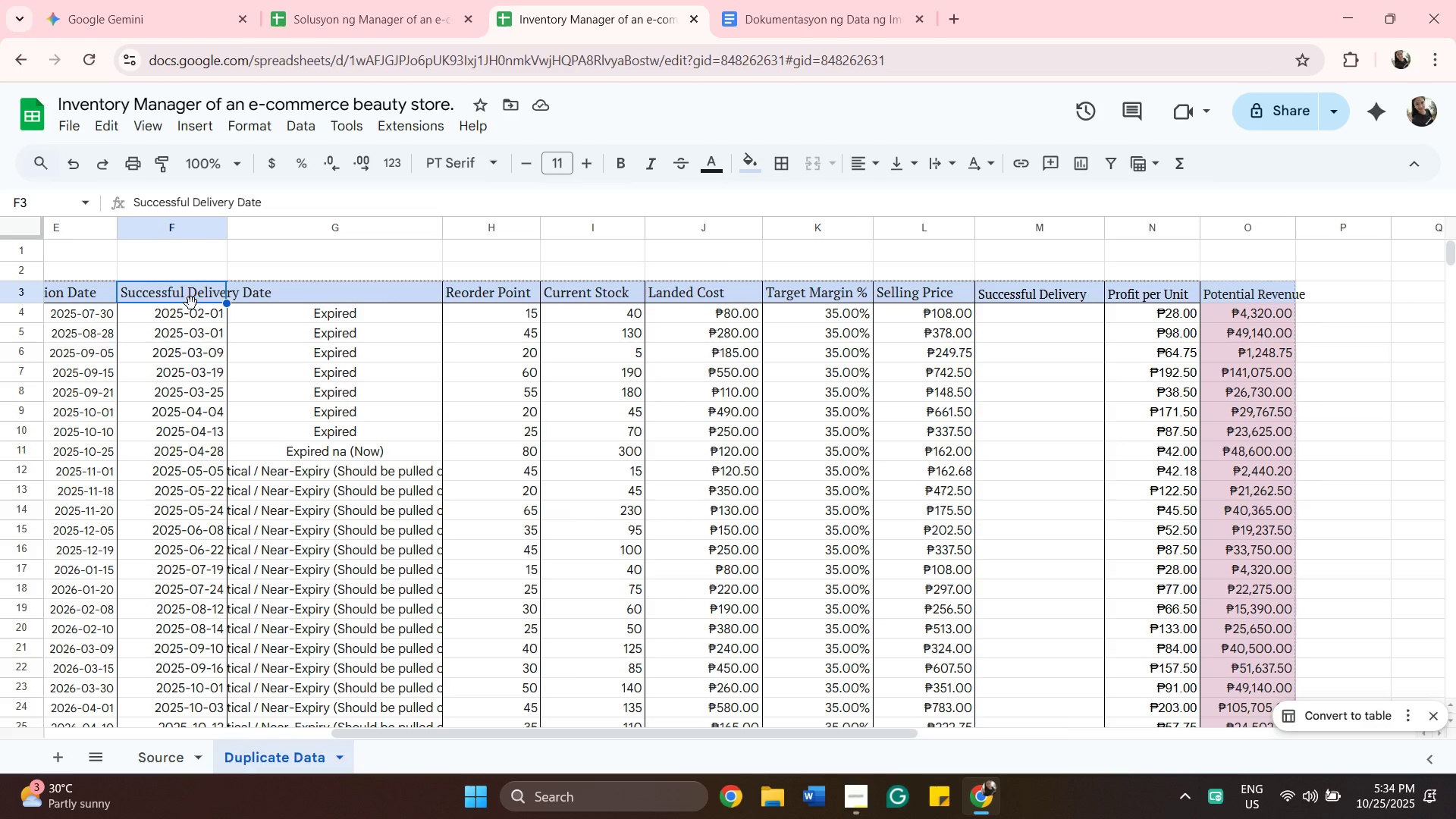 
scroll: coordinate [344, 454], scroll_direction: down, amount: 6.0
 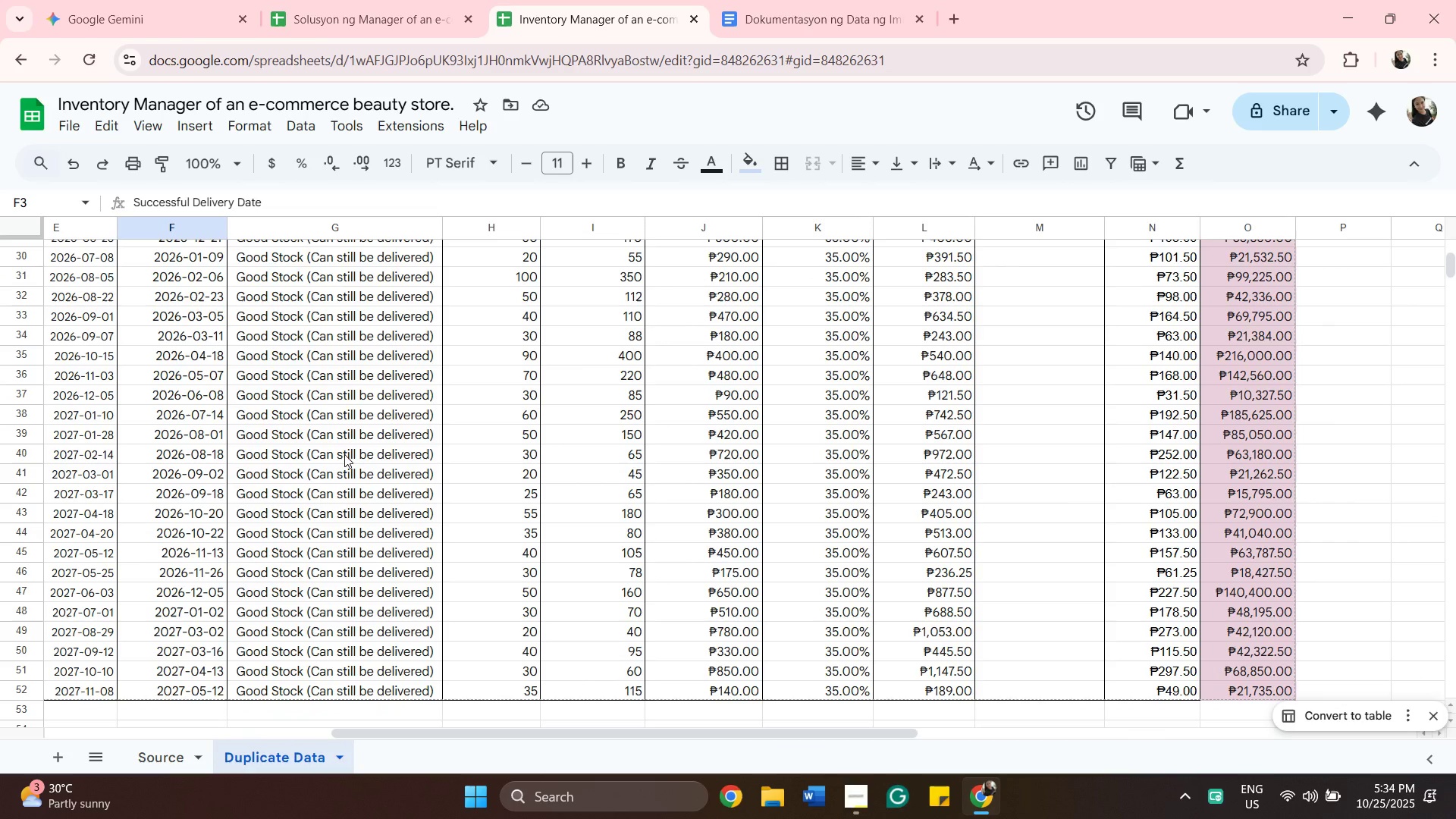 
scroll: coordinate [344, 454], scroll_direction: up, amount: 8.0
 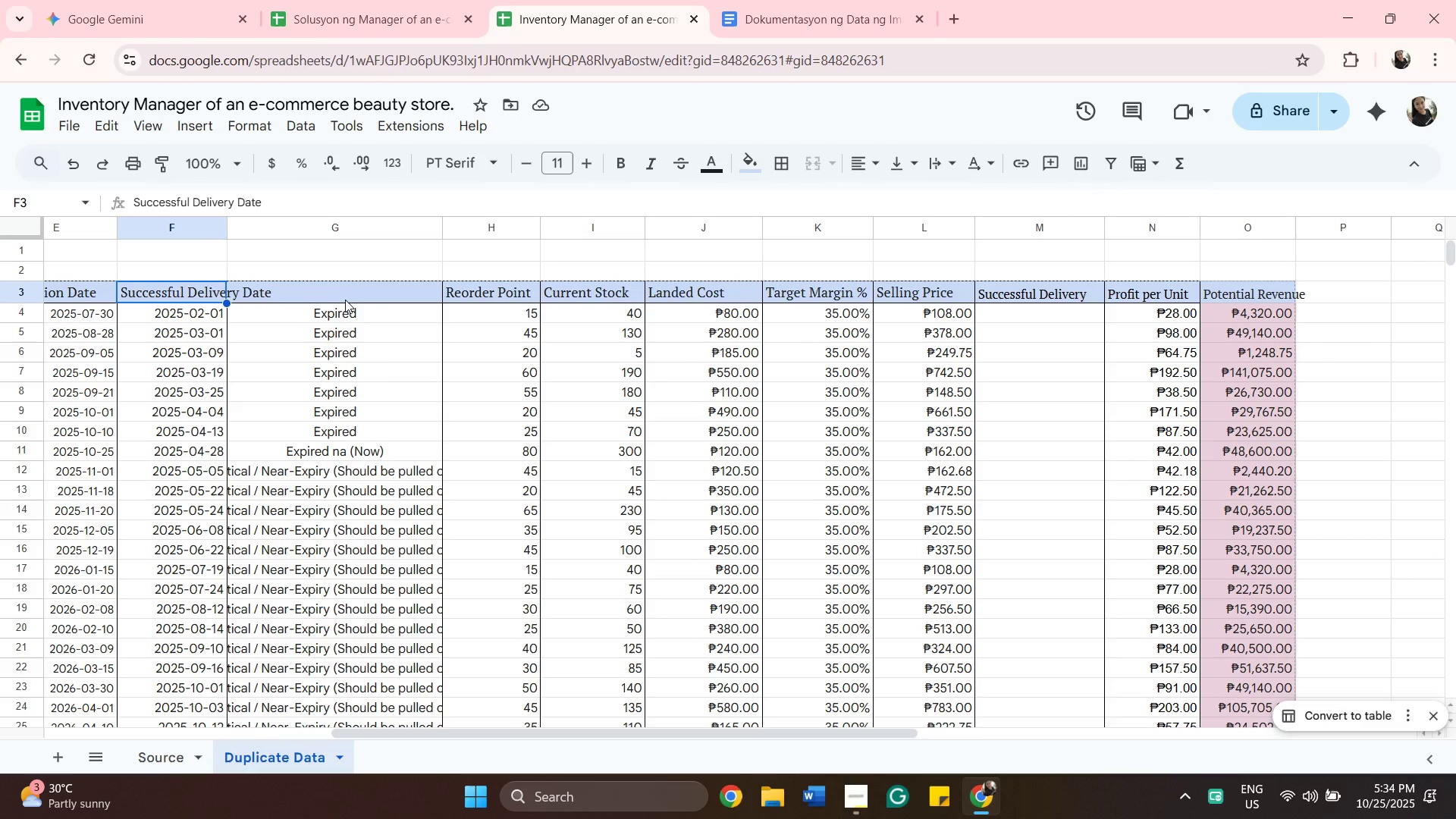 
left_click([345, 300])
 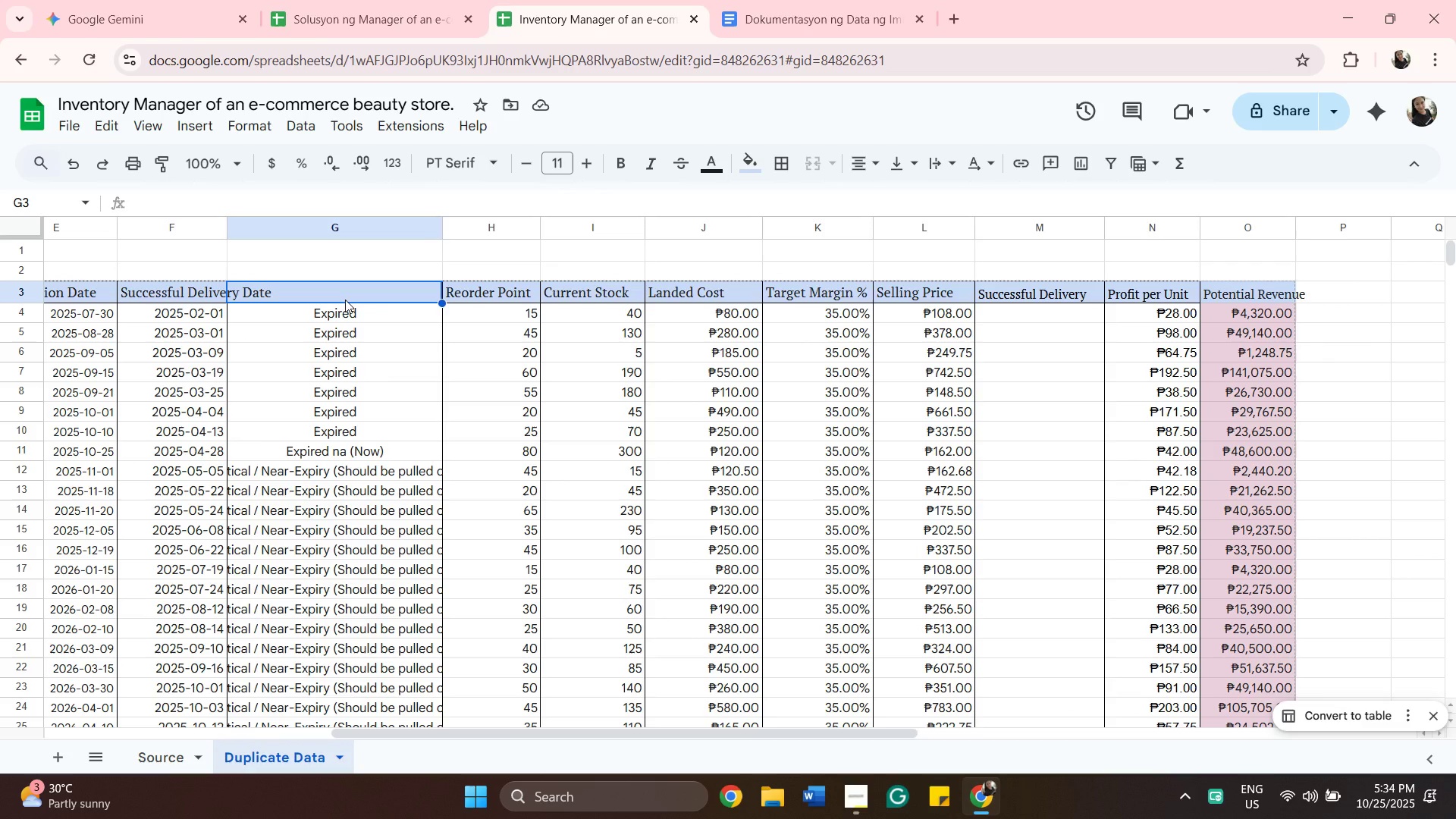 
type(Staus)
key(Backspace)
type(t)
key(Backspace)
key(Backspace)
type(tus of Delivery)
 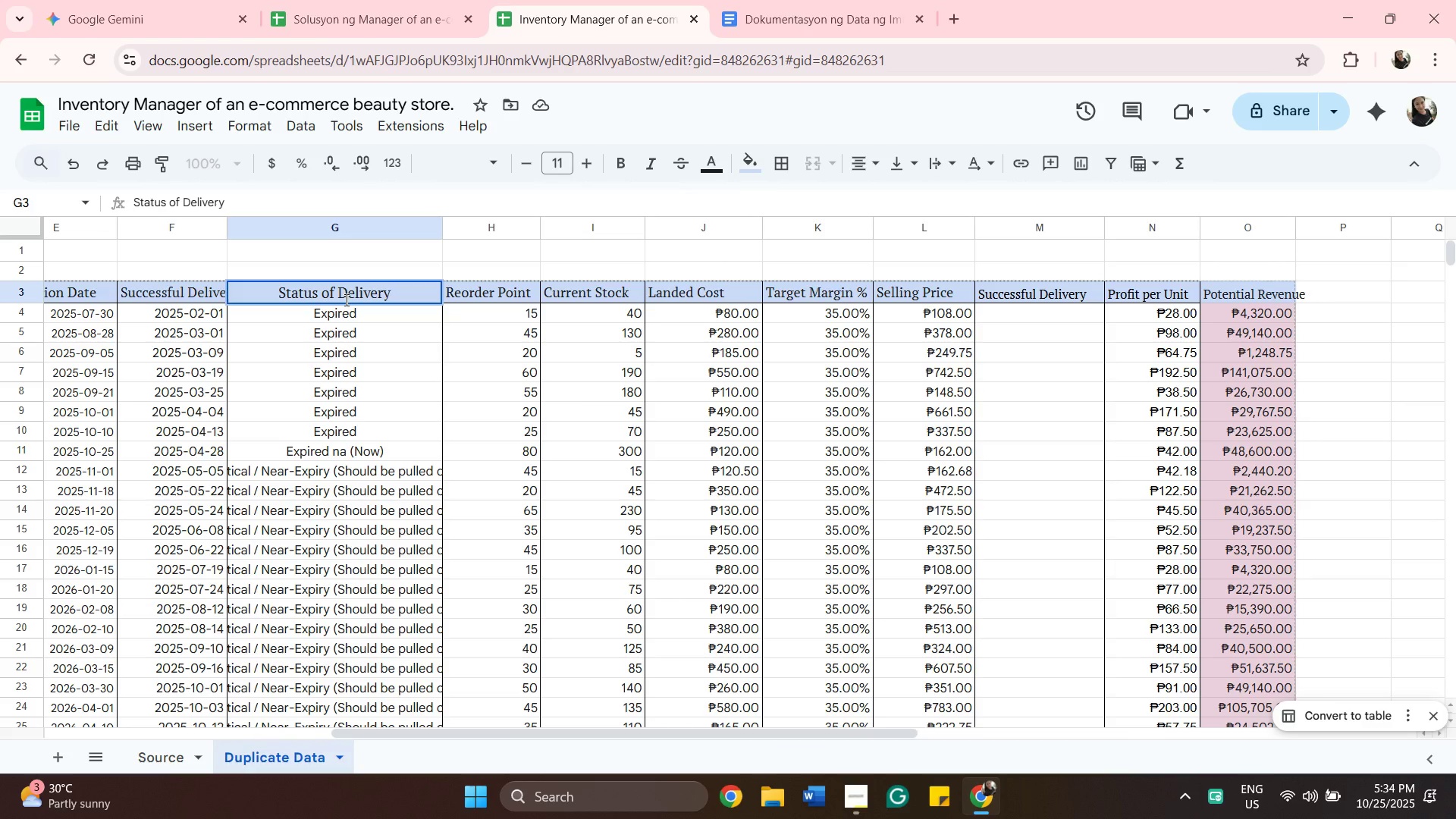 
wait(5.27)
 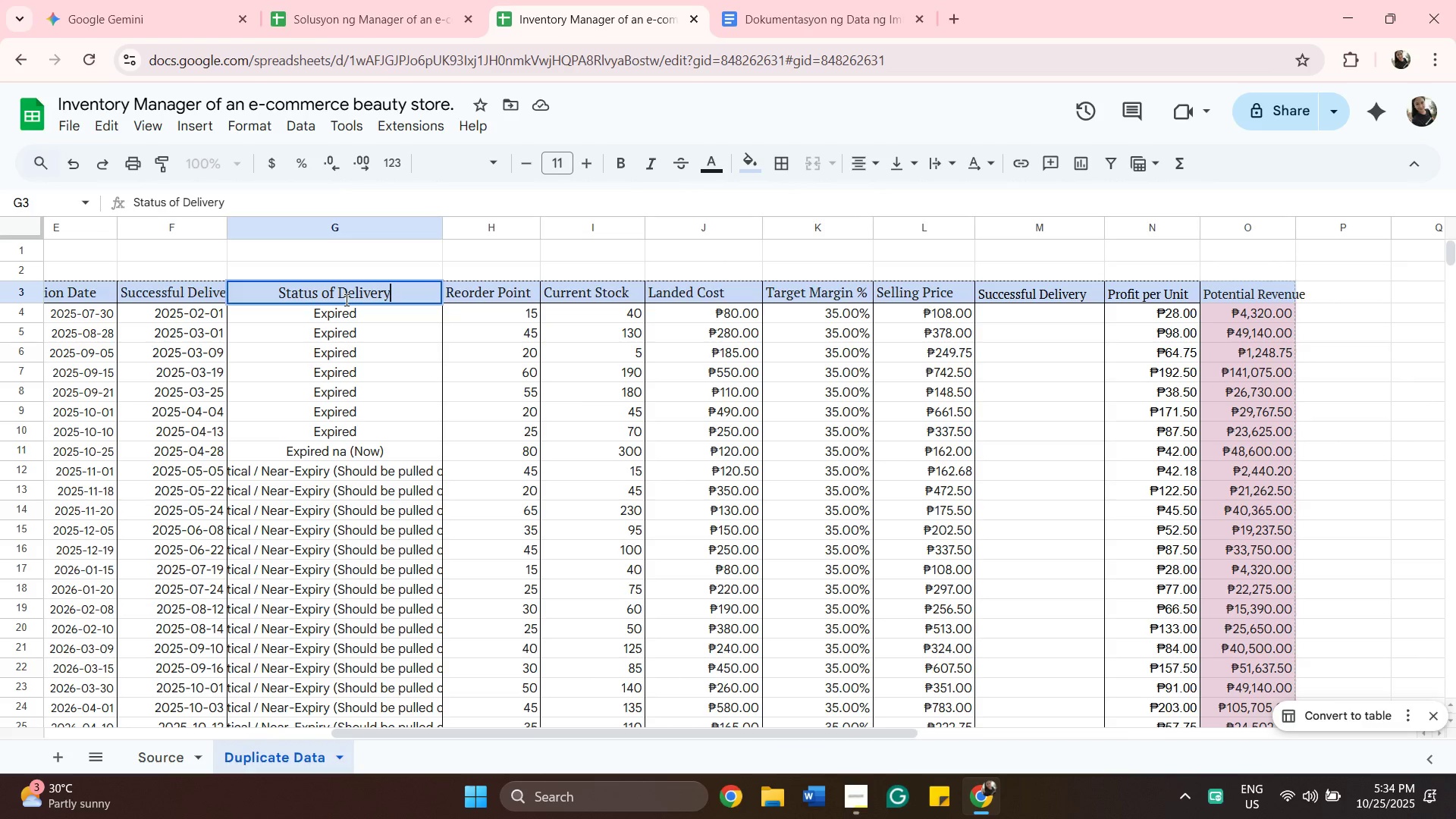 
left_click([325, 313])
 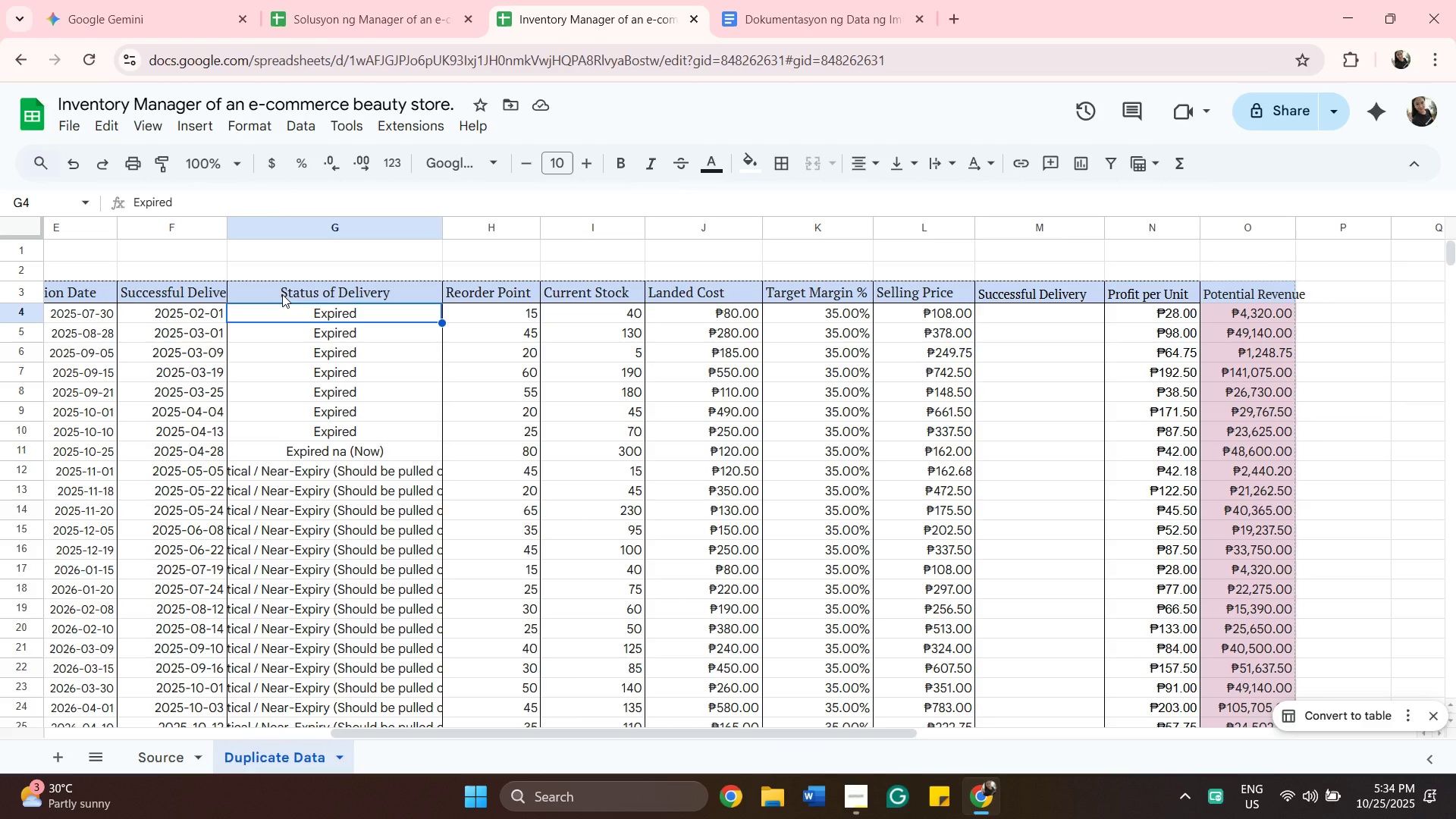 
wait(25.87)
 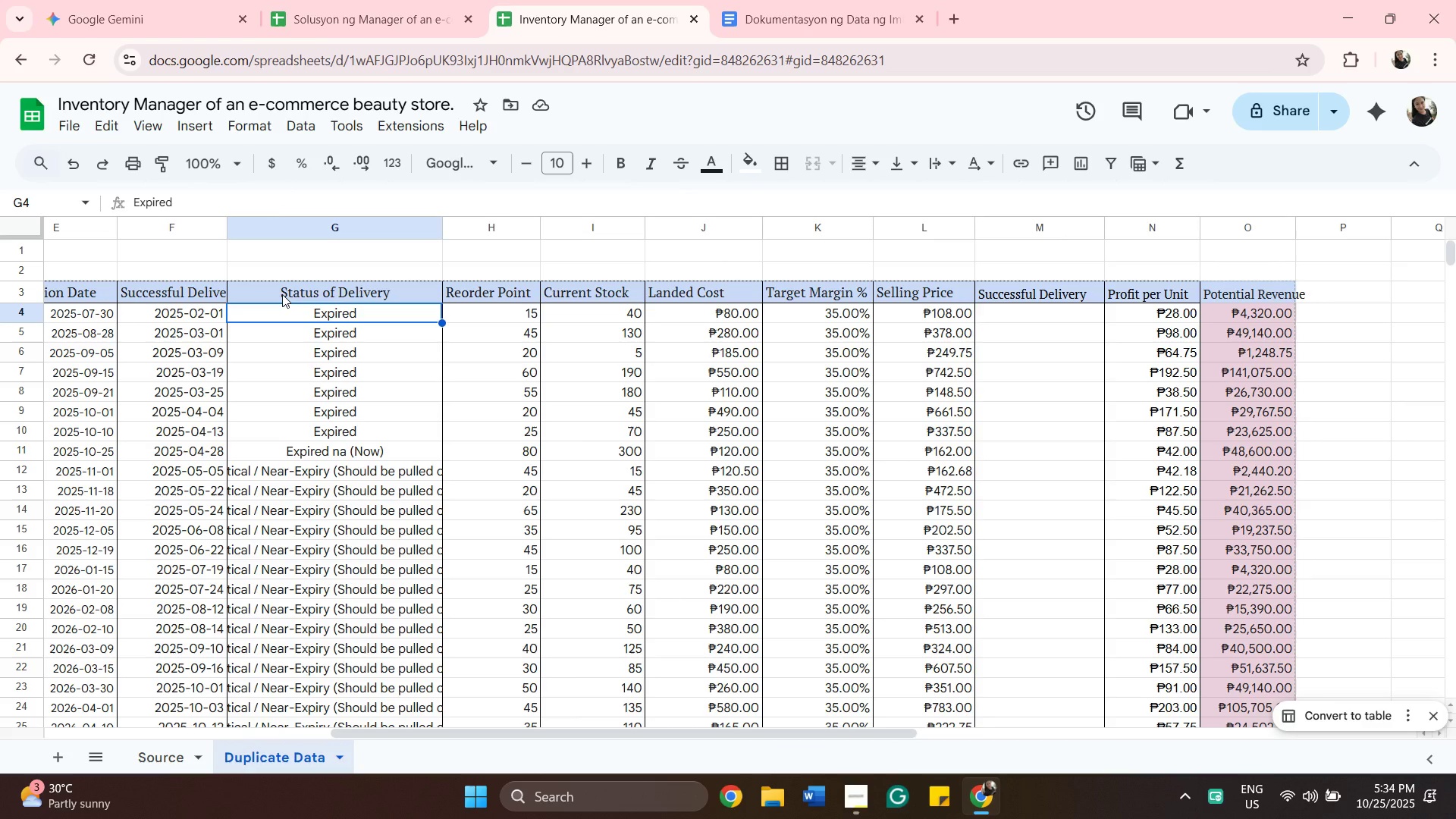 
left_click_drag(start_coordinate=[407, 733], to_coordinate=[286, 739])
 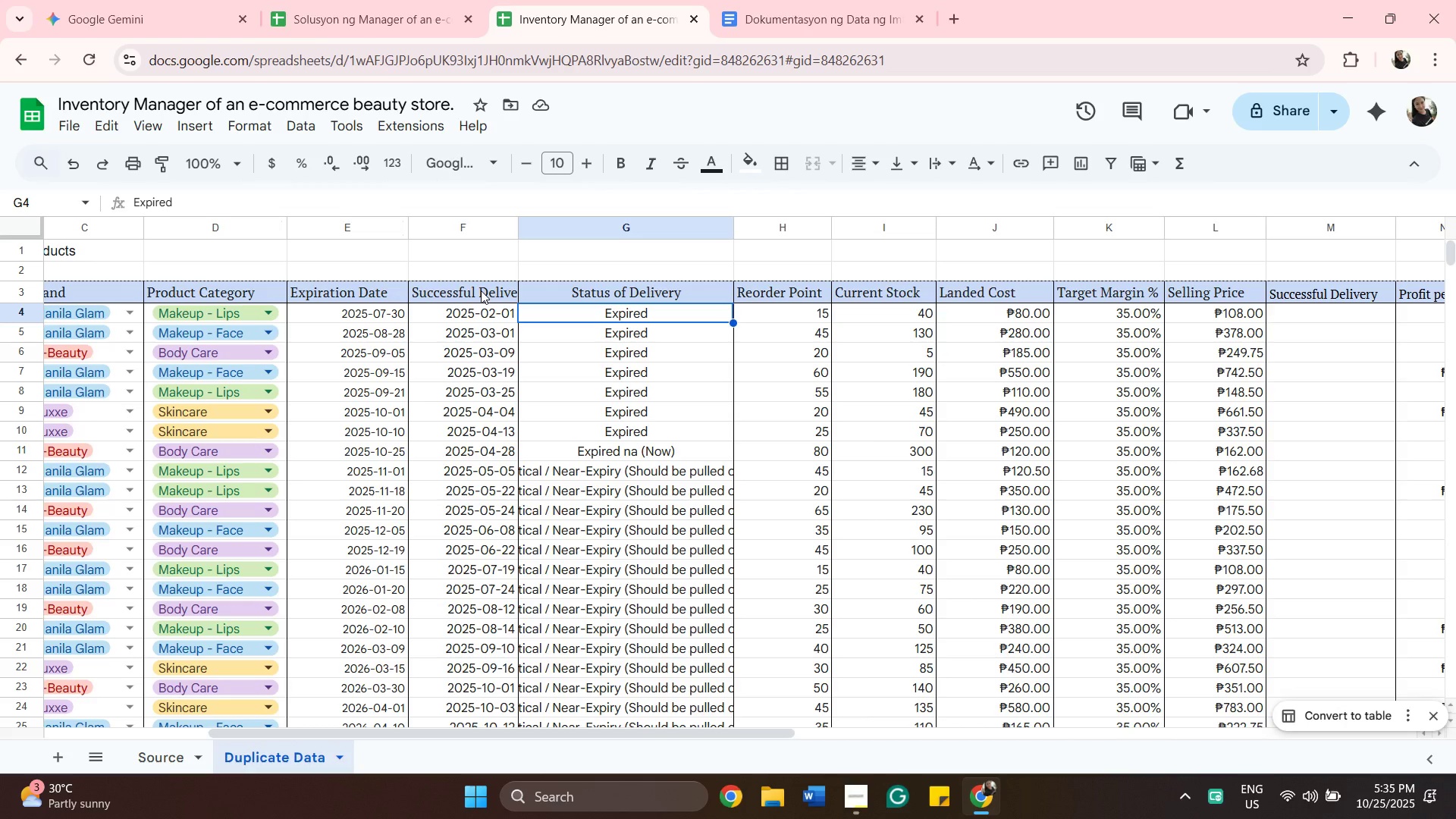 
wait(13.42)
 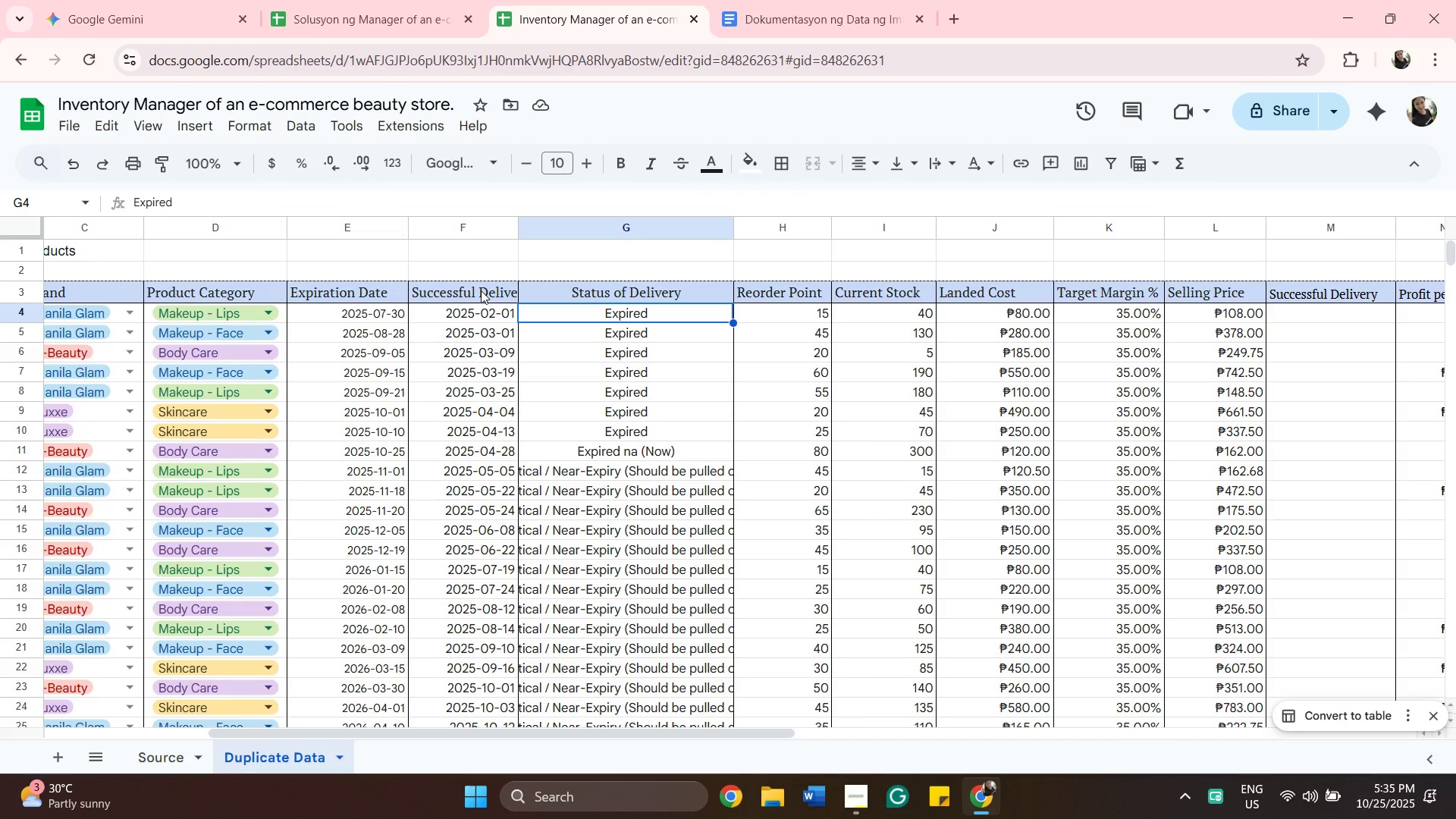 
scroll: coordinate [499, 380], scroll_direction: down, amount: 4.0
 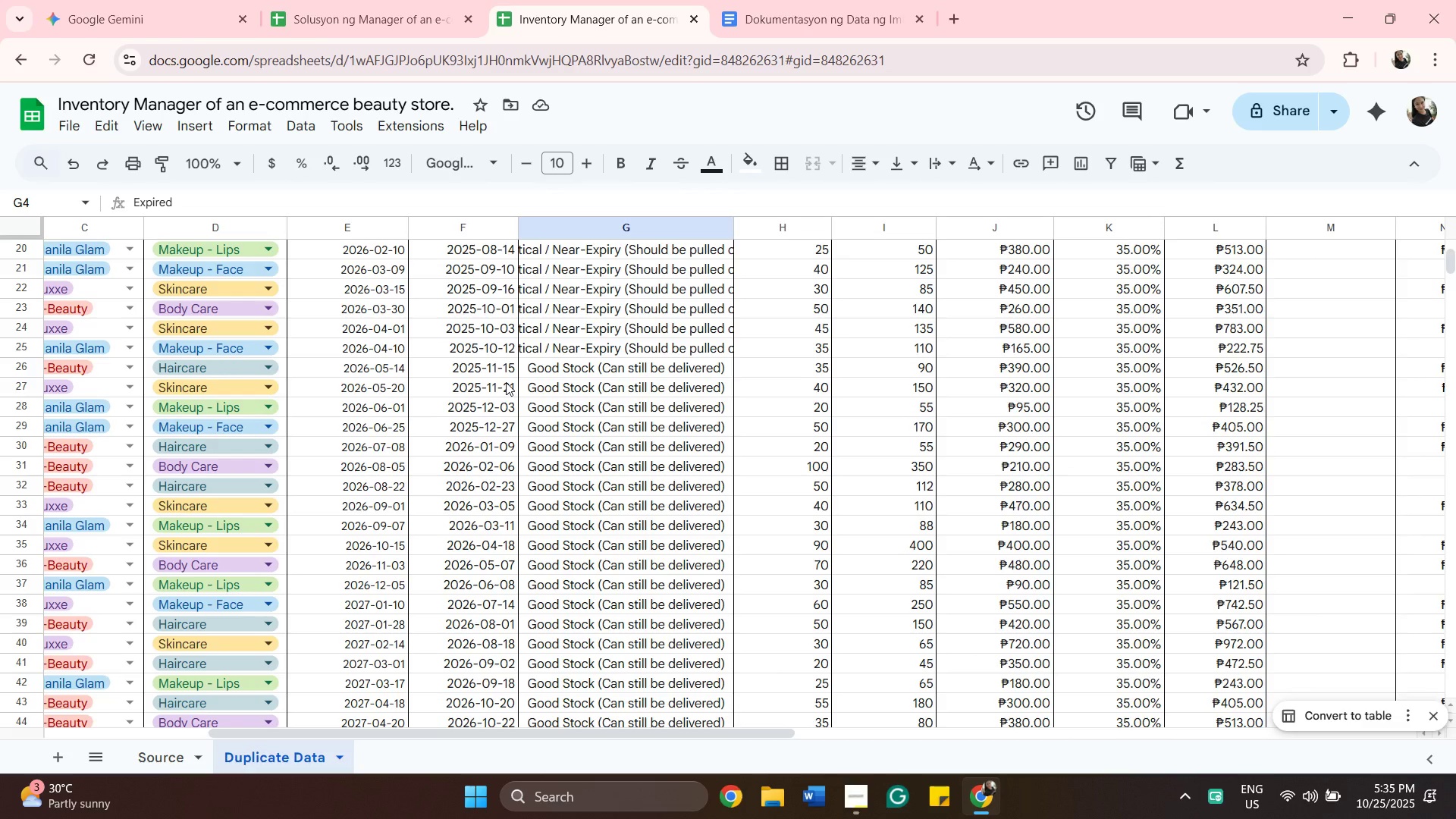 
scroll: coordinate [544, 400], scroll_direction: up, amount: 3.0
 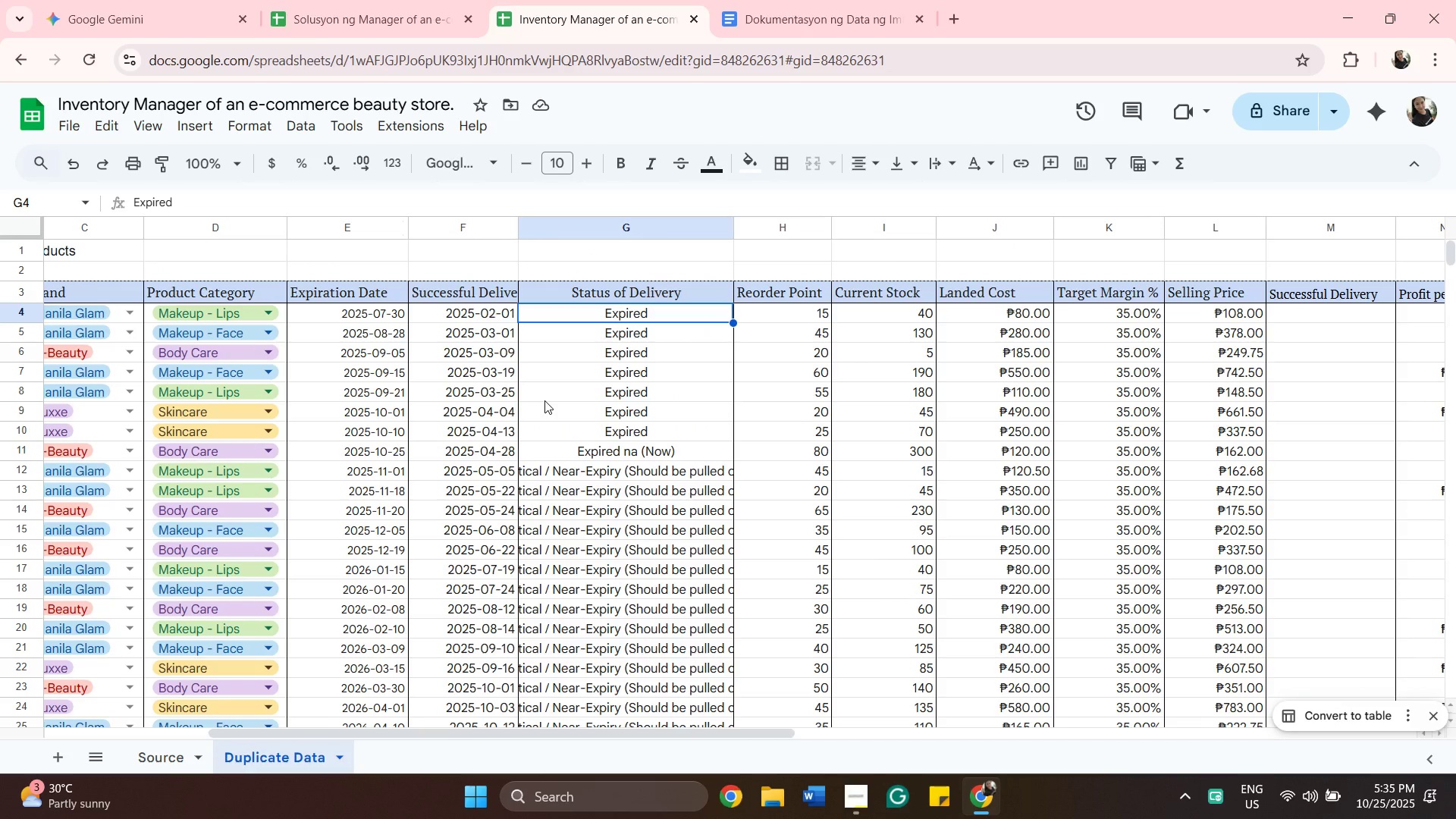 
wait(8.39)
 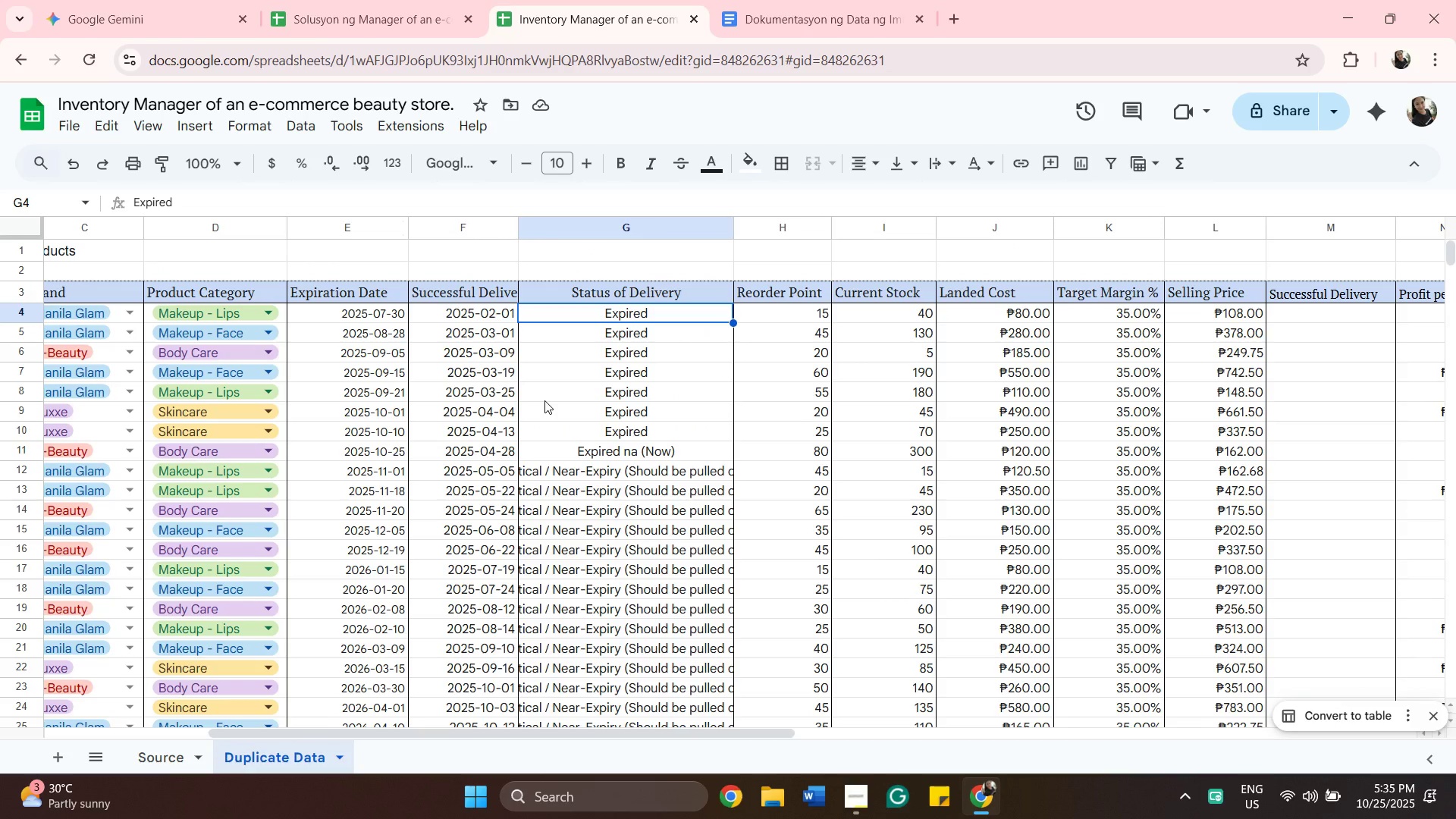 
left_click_drag(start_coordinate=[715, 730], to_coordinate=[964, 777])
 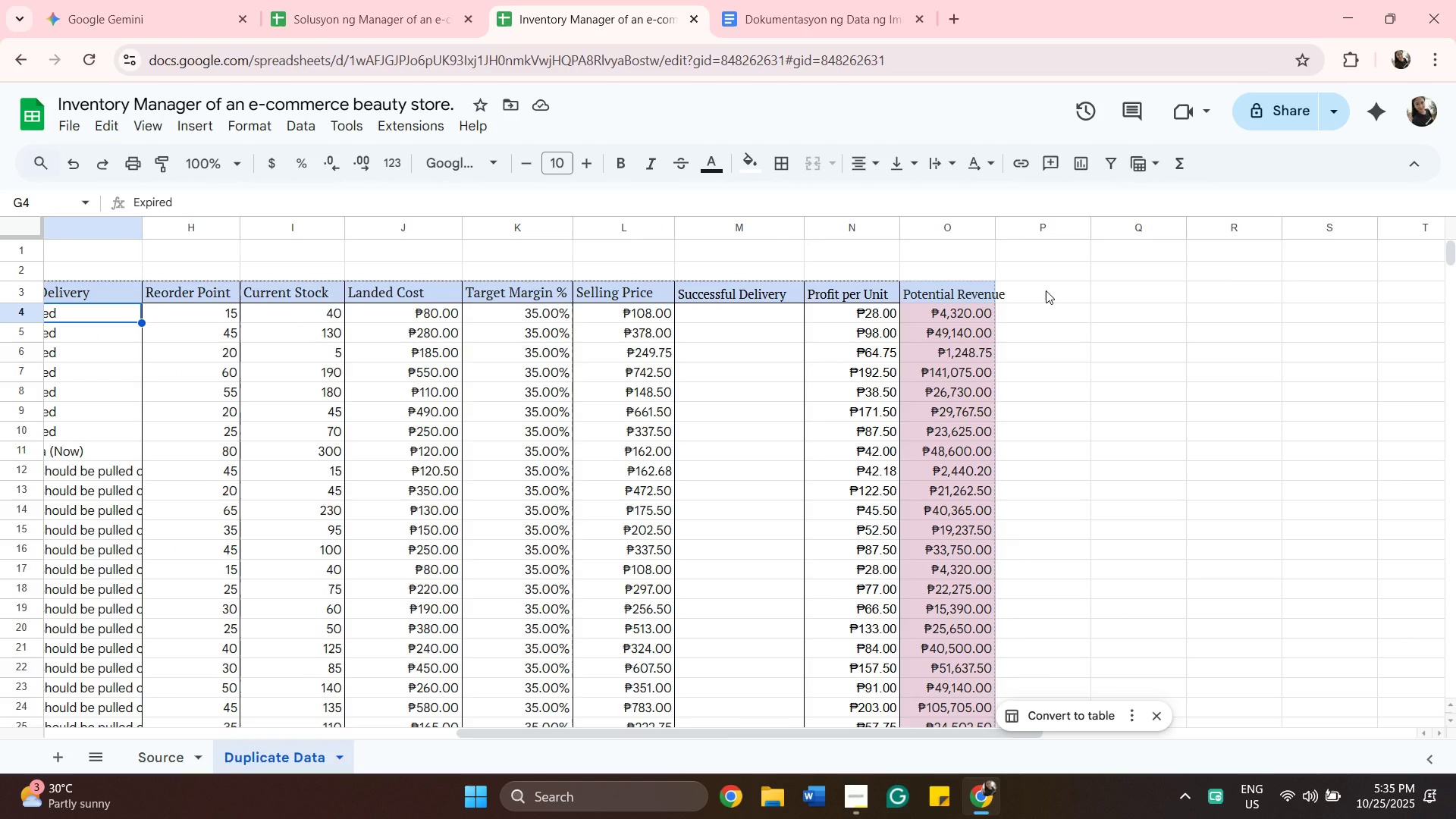 
left_click([1046, 290])
 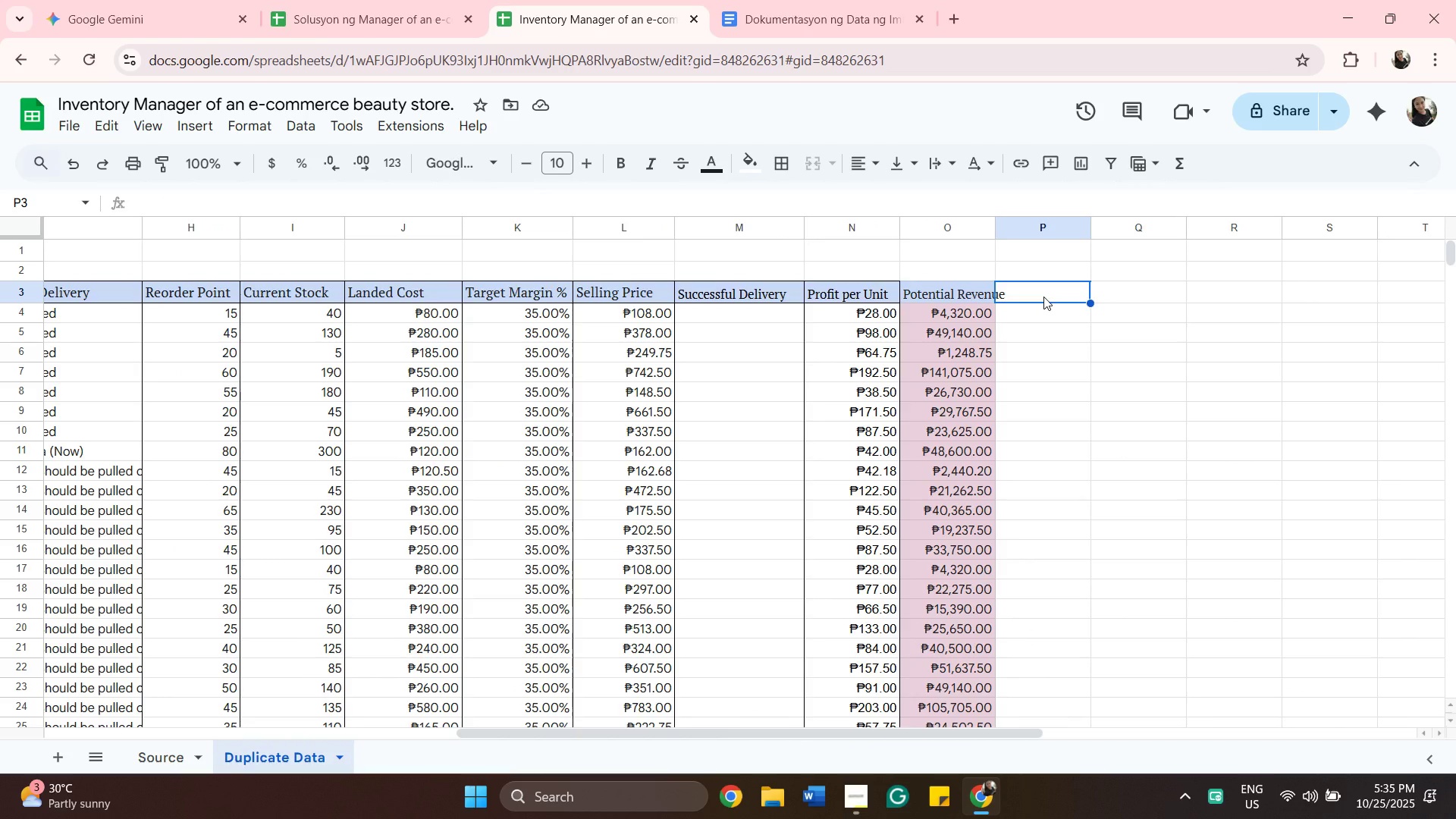 
type(Expired)
 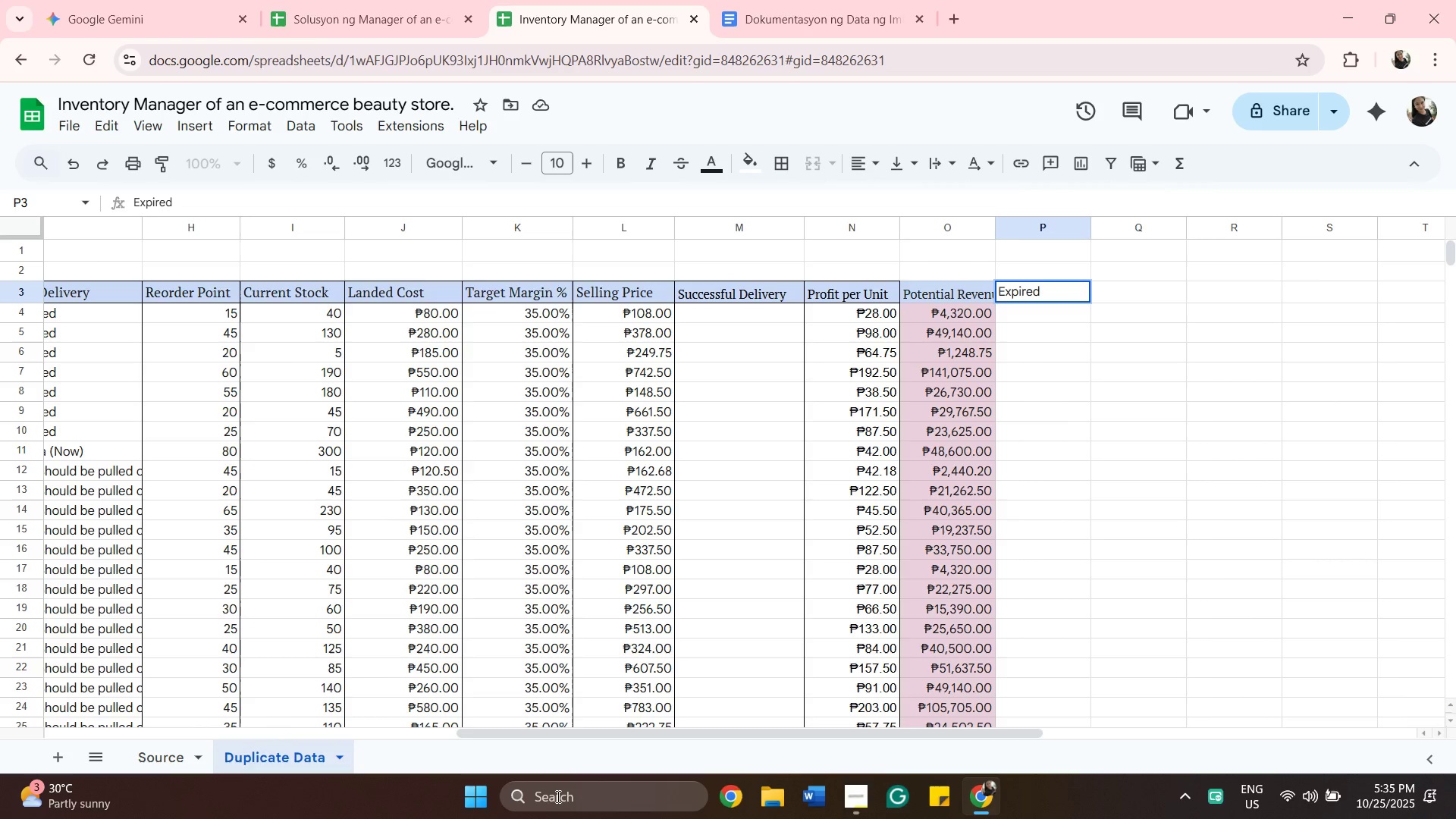 
left_click_drag(start_coordinate=[579, 731], to_coordinate=[507, 735])
 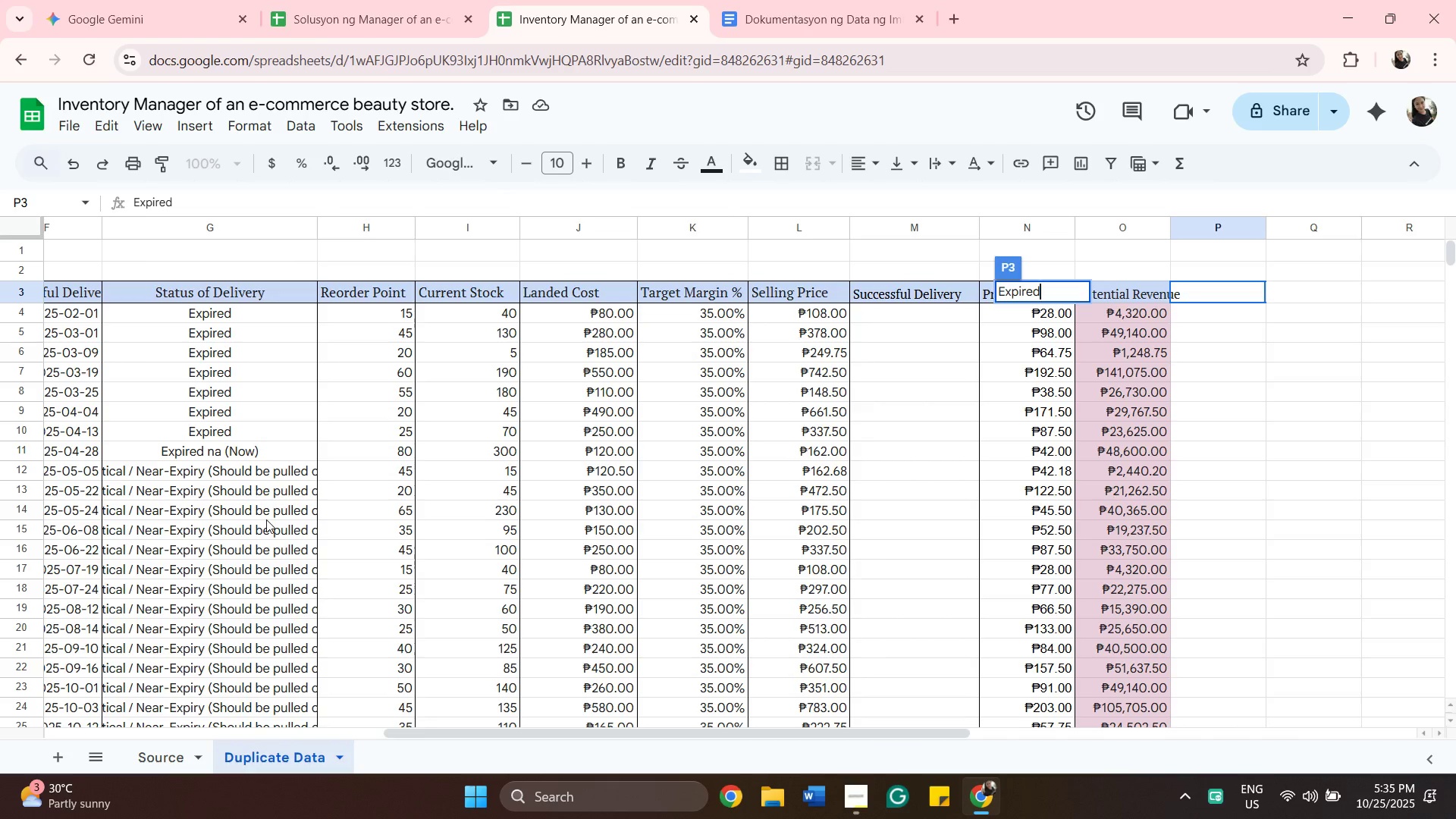 
wait(19.43)
 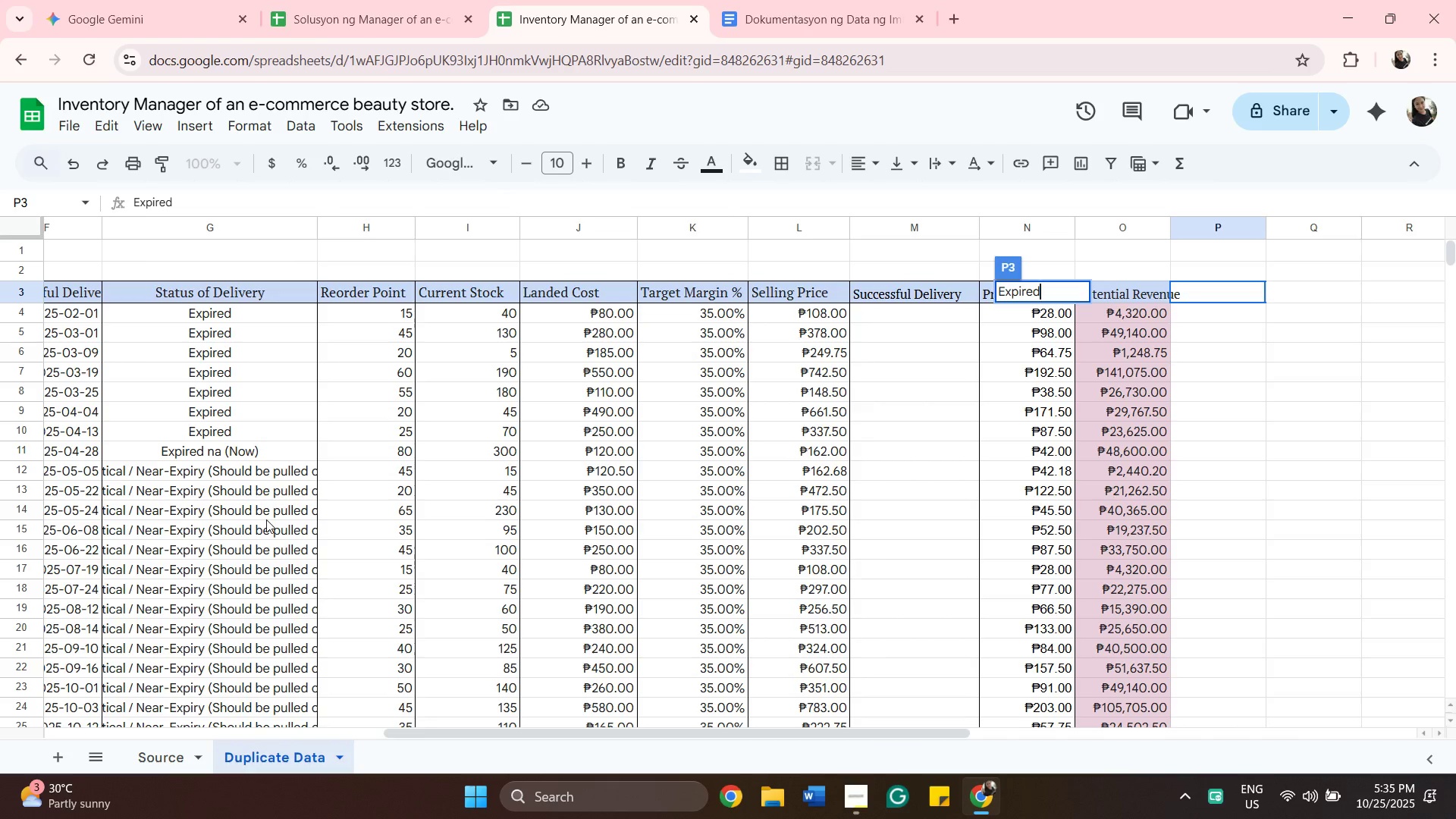 
left_click([259, 479])
 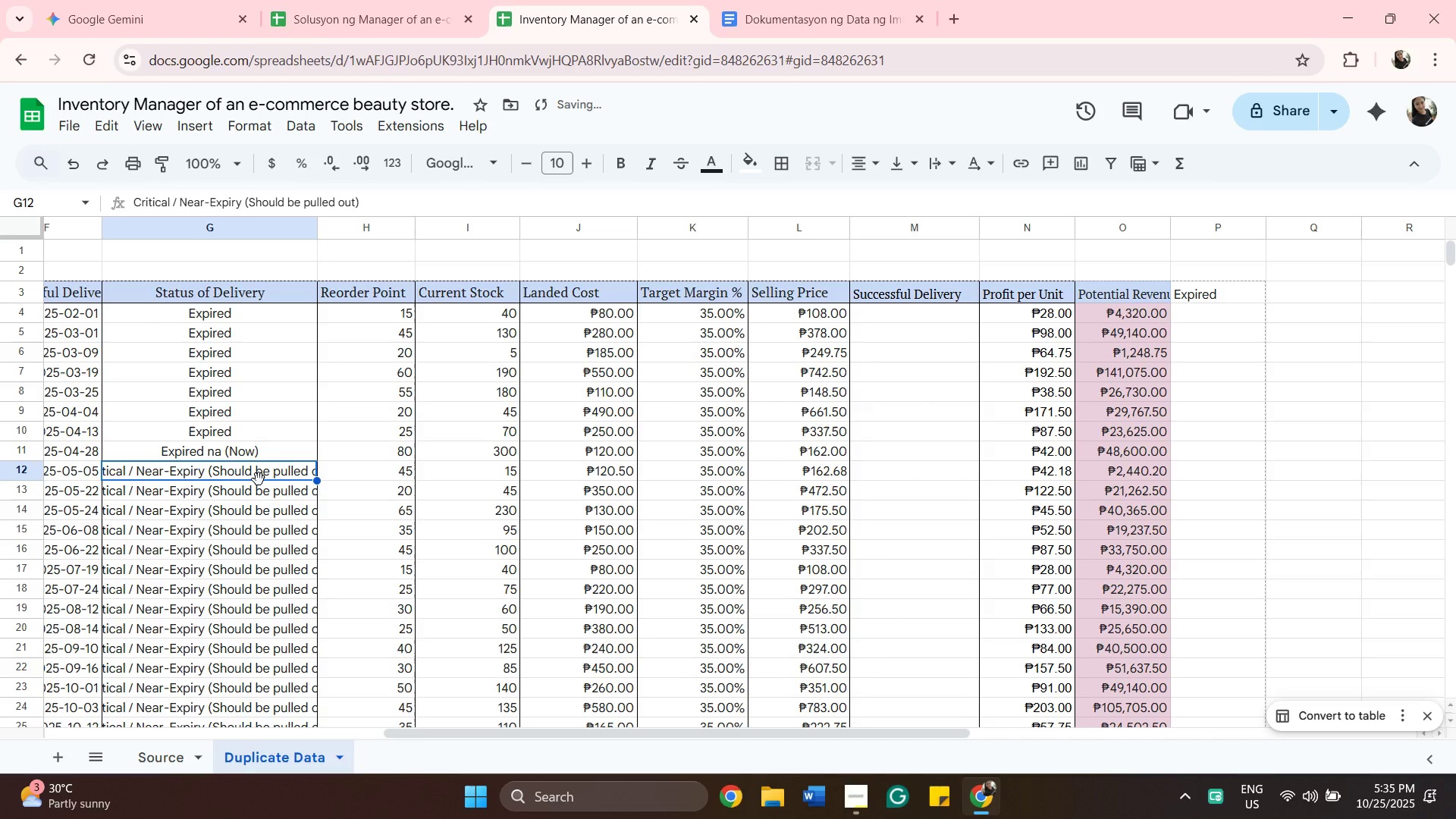 
key(Control+C)
 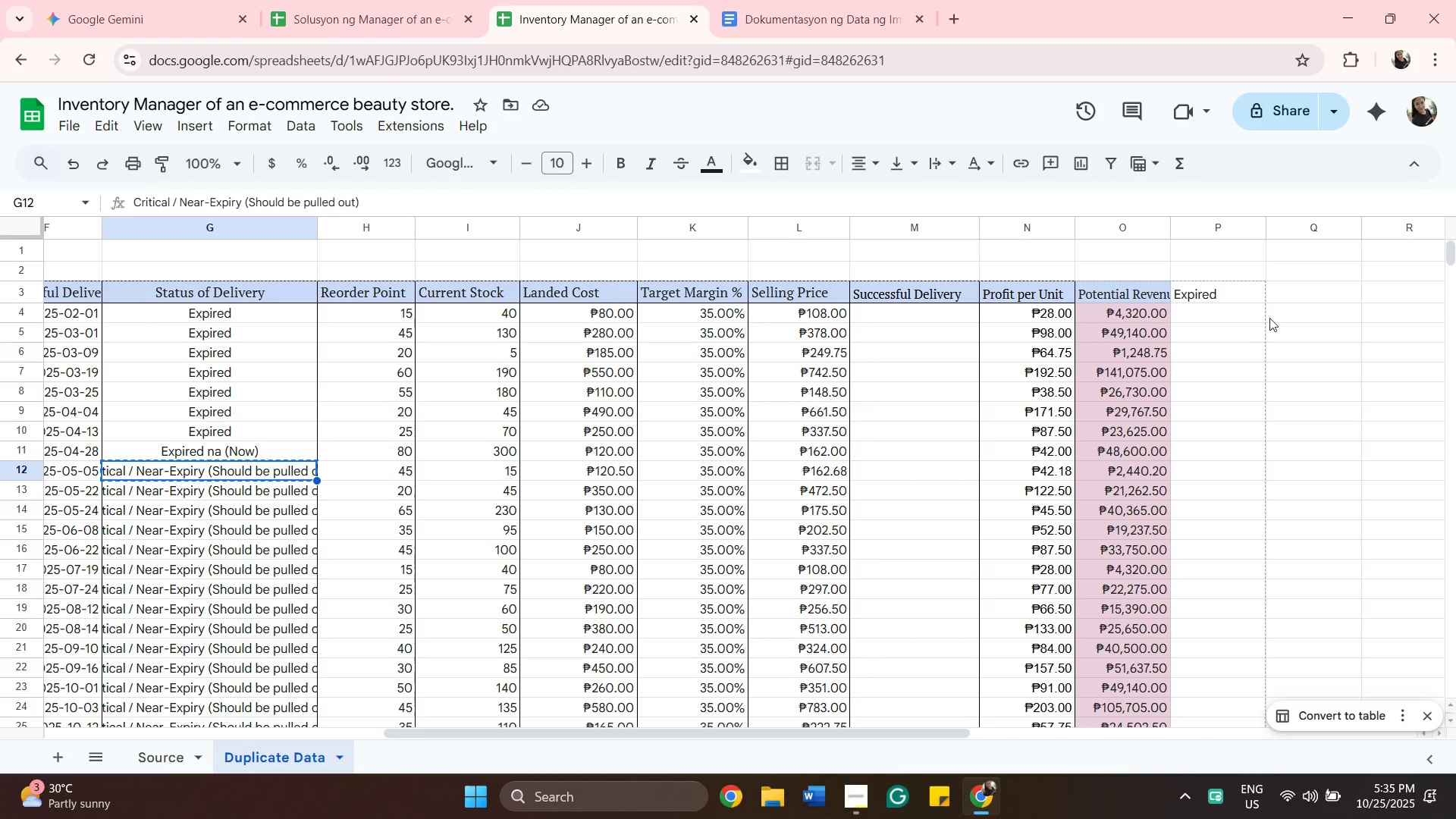 
left_click([1298, 293])
 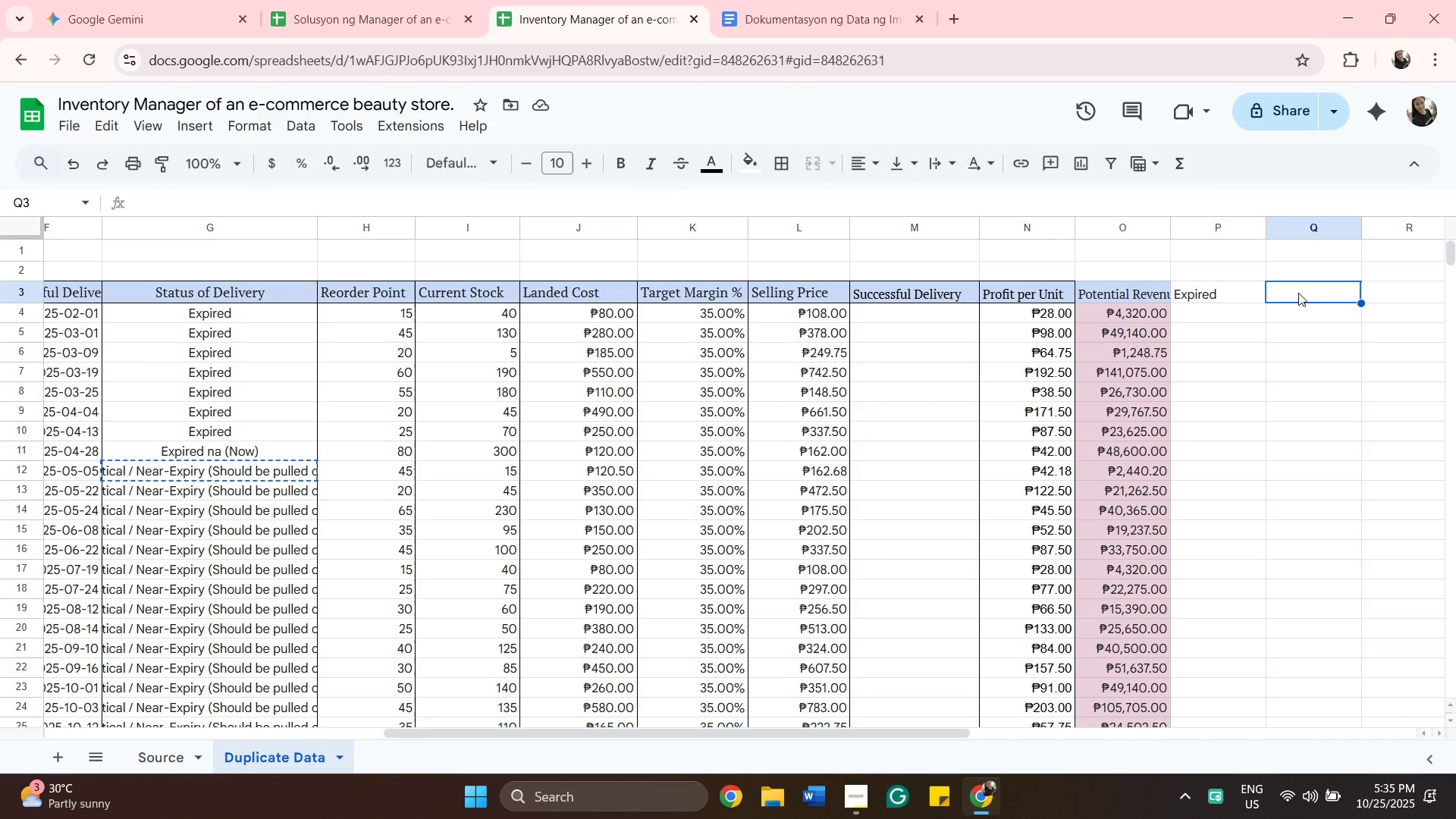 
key(Control+V)
 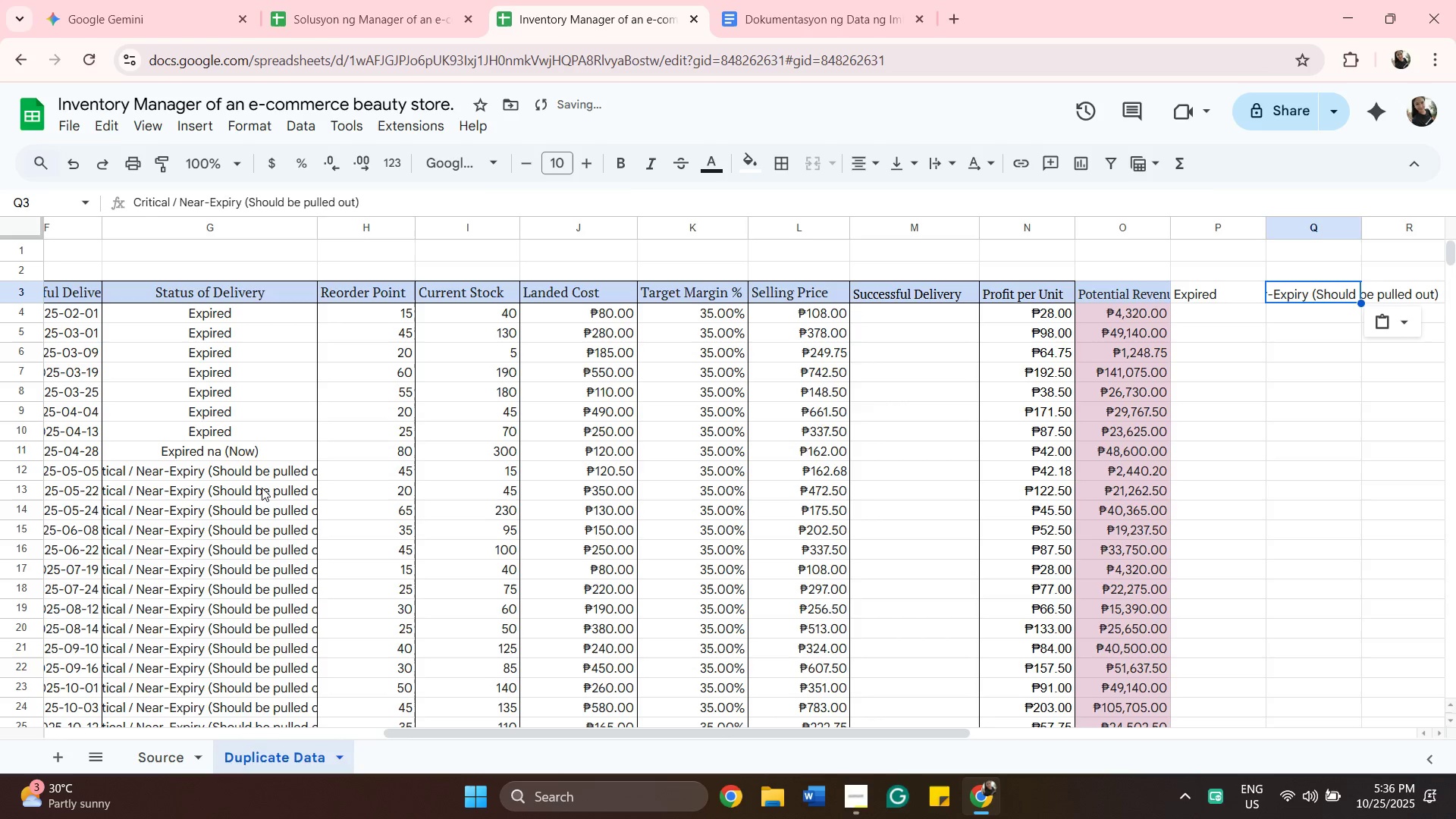 
scroll: coordinate [260, 526], scroll_direction: down, amount: 5.0
 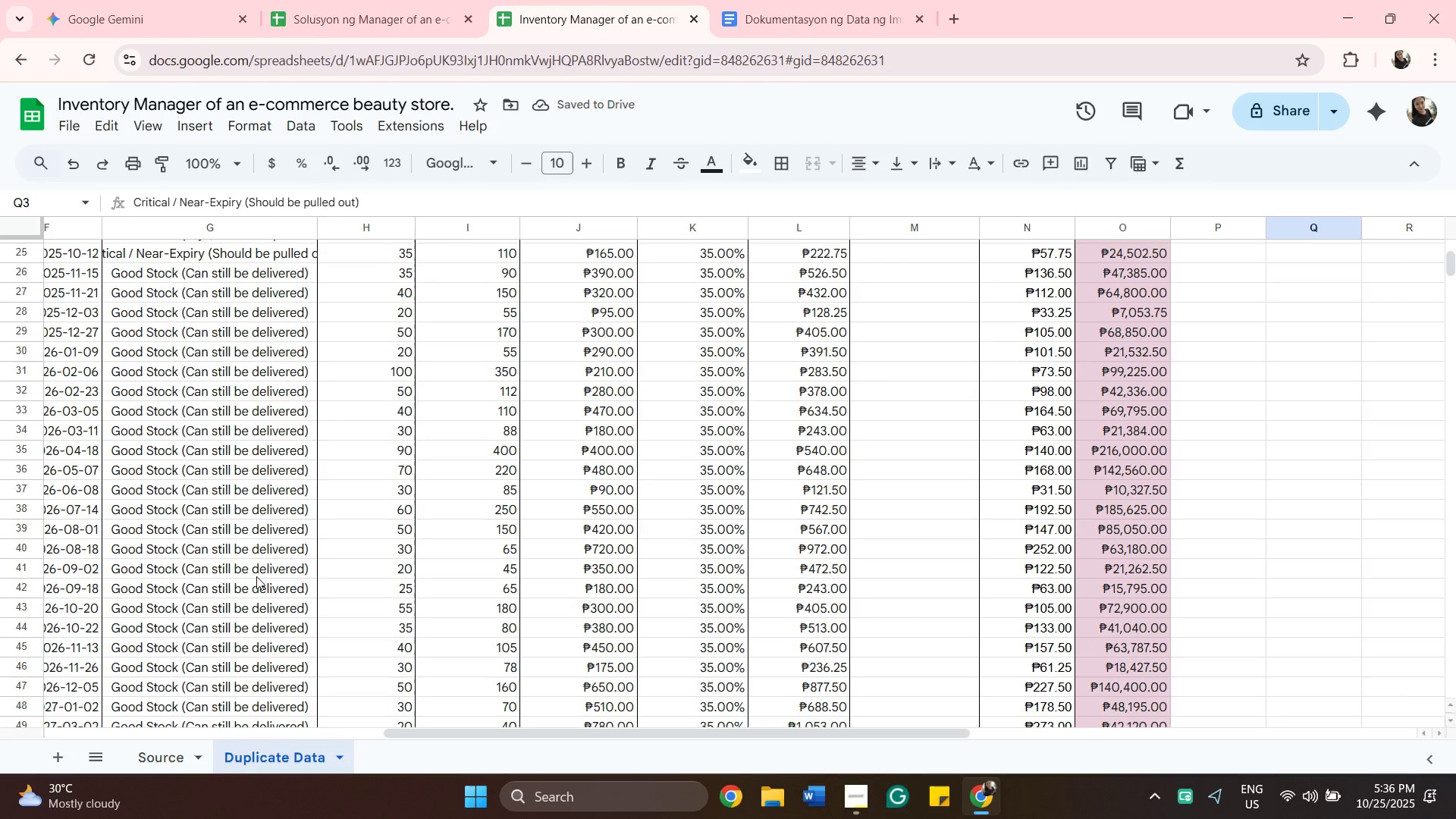 
left_click([256, 575])
 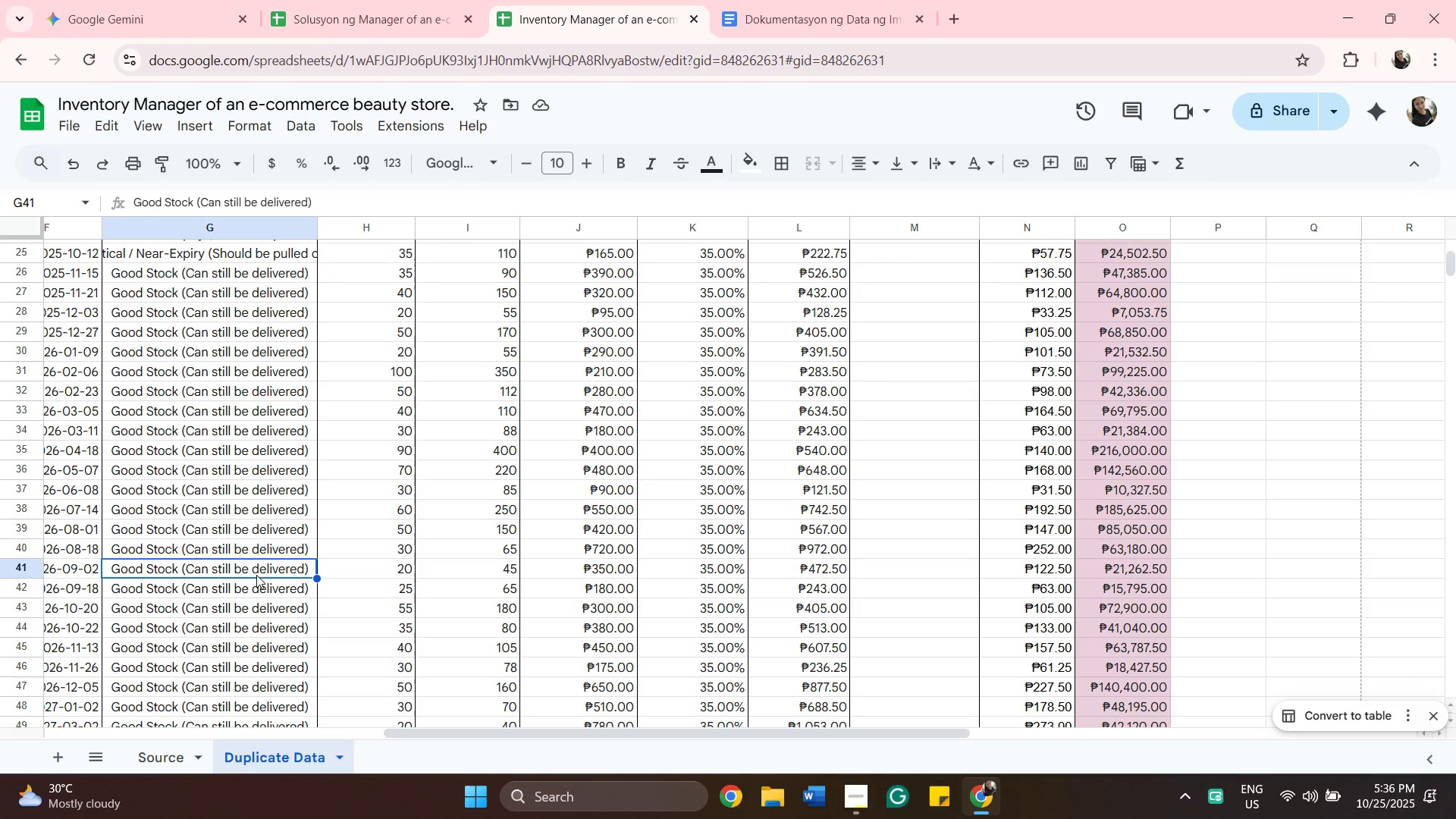 
hold_key(key=ControlLeft, duration=1.52)
 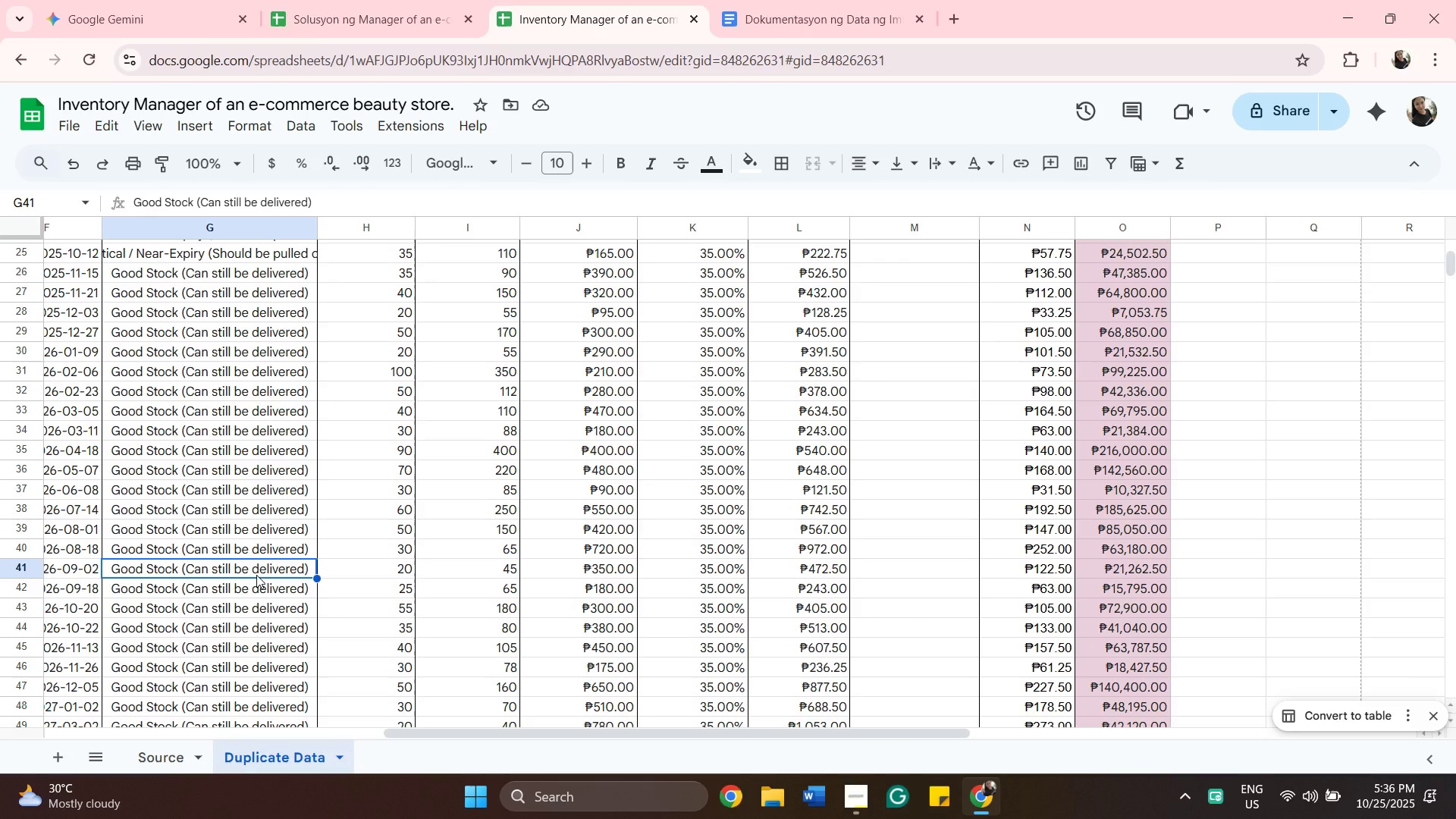 
key(Control+C)
 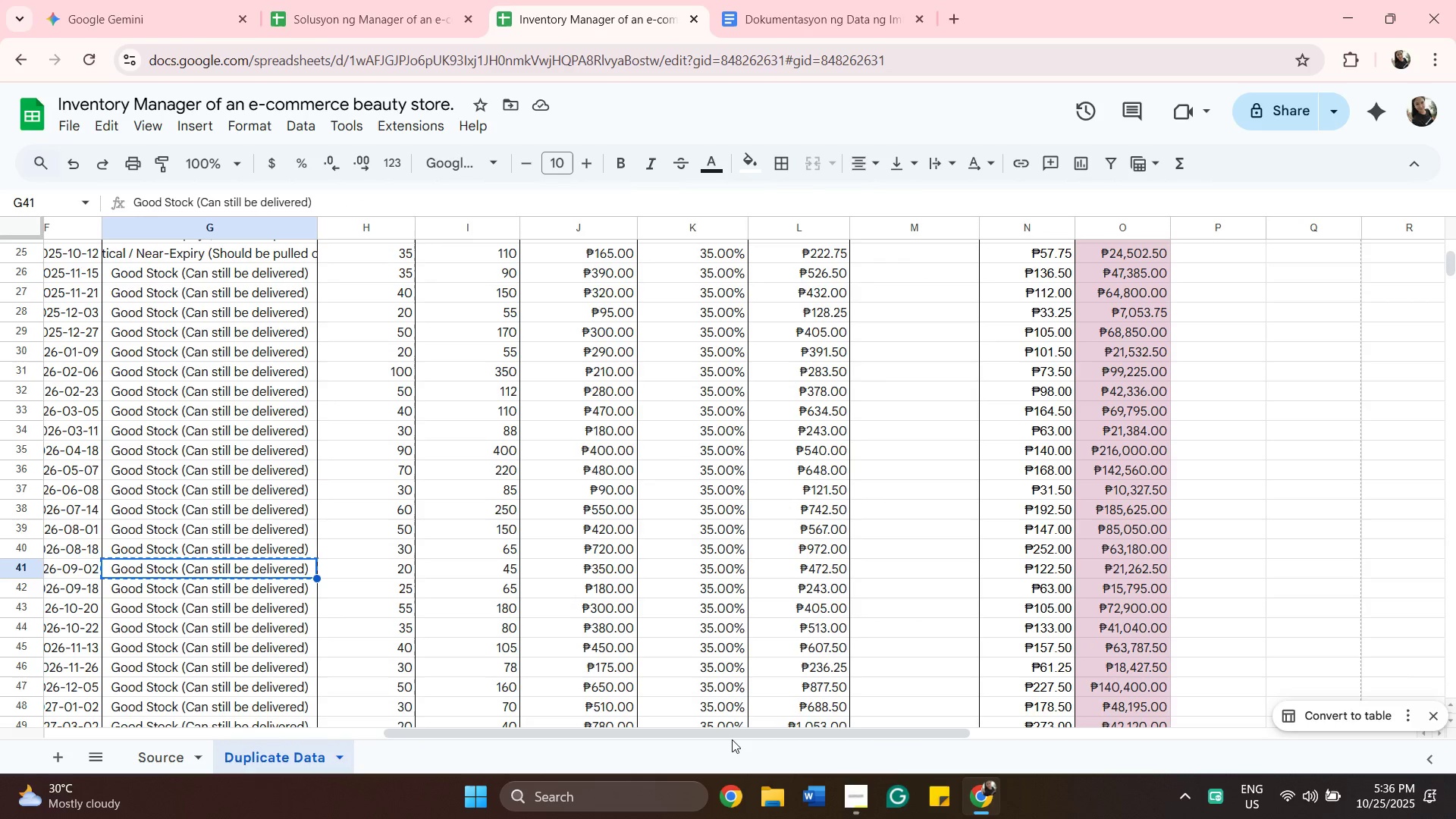 
left_click_drag(start_coordinate=[732, 731], to_coordinate=[915, 729])
 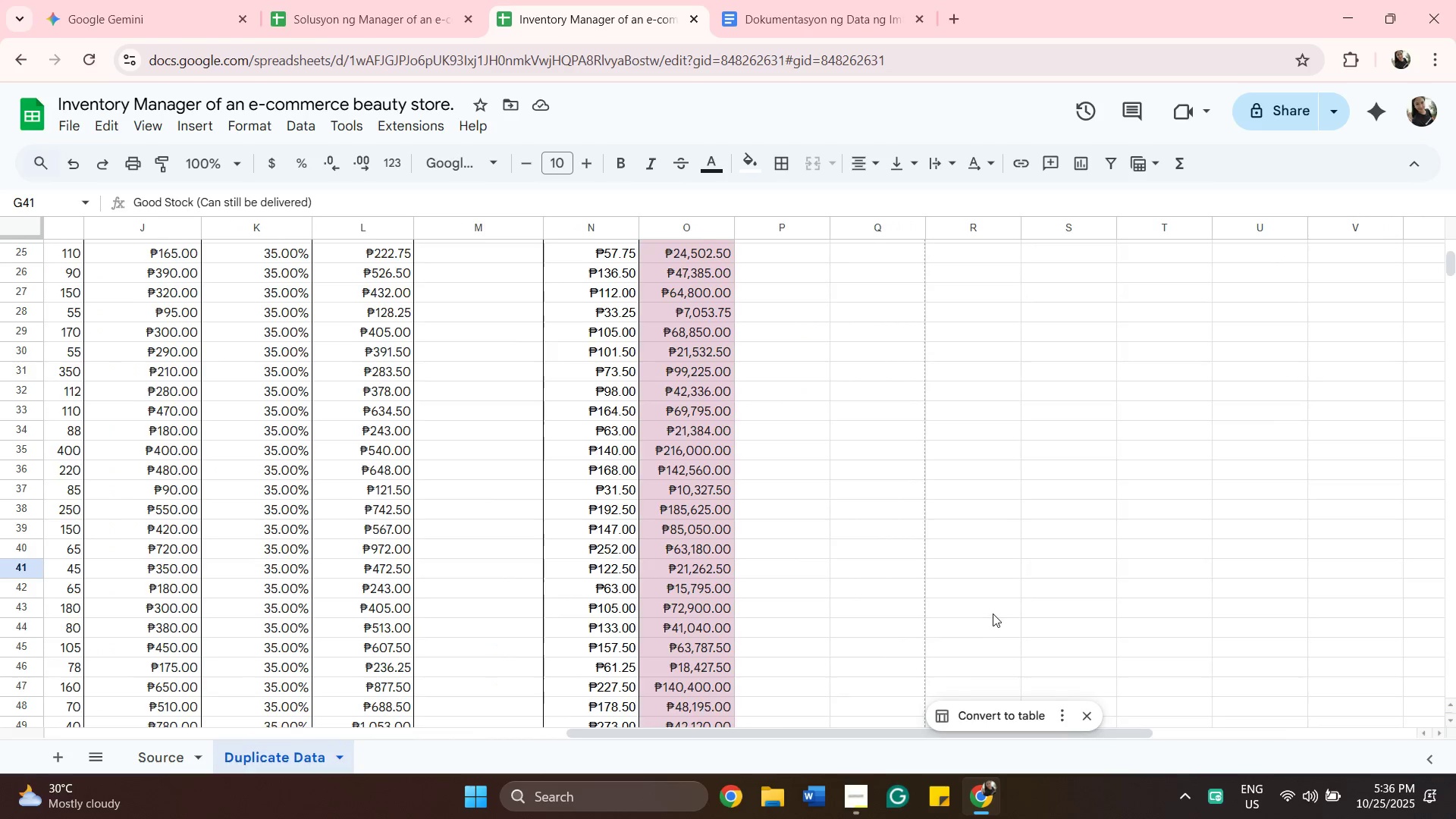 
scroll: coordinate [983, 605], scroll_direction: up, amount: 9.0
 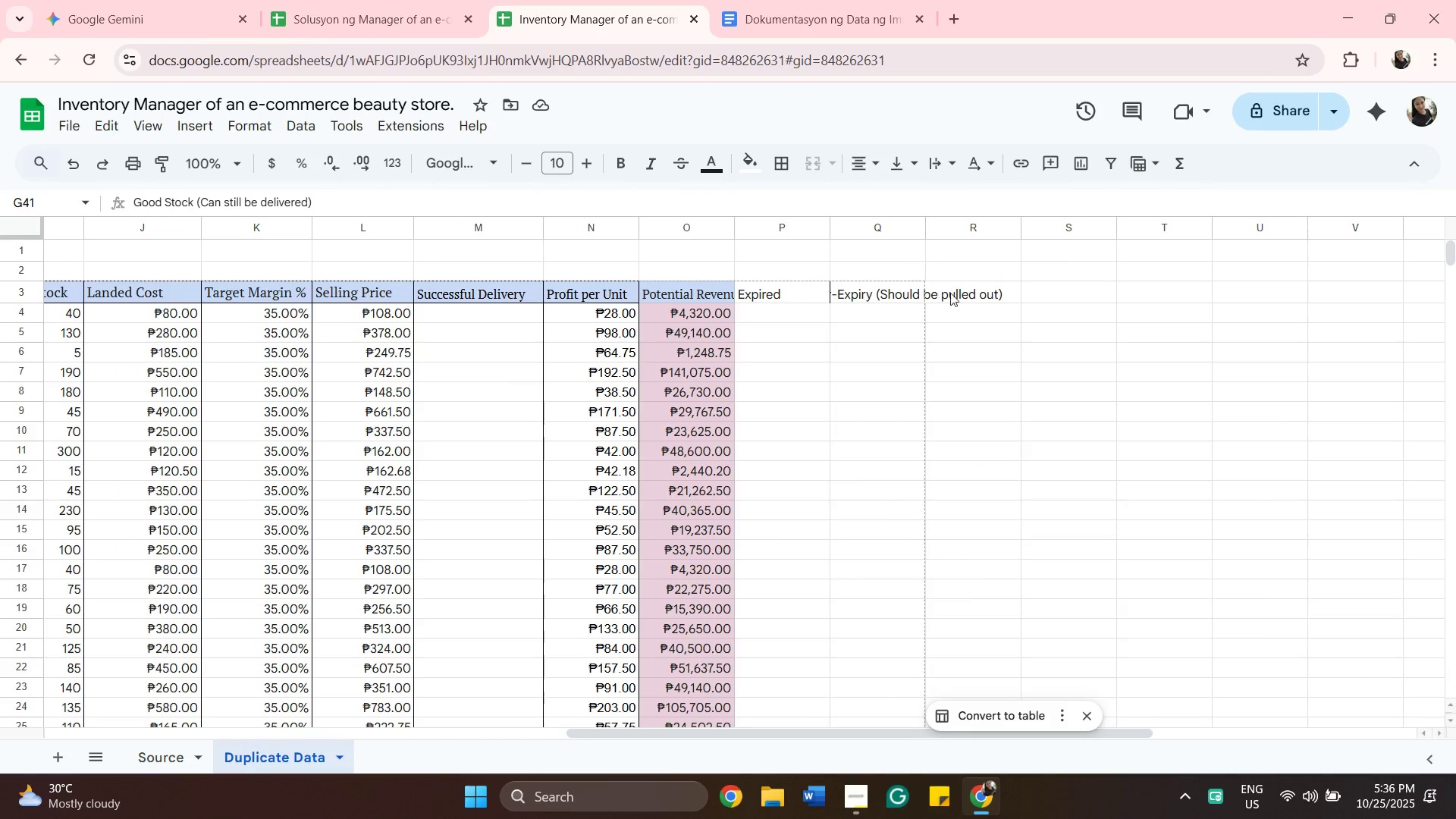 
left_click([955, 288])
 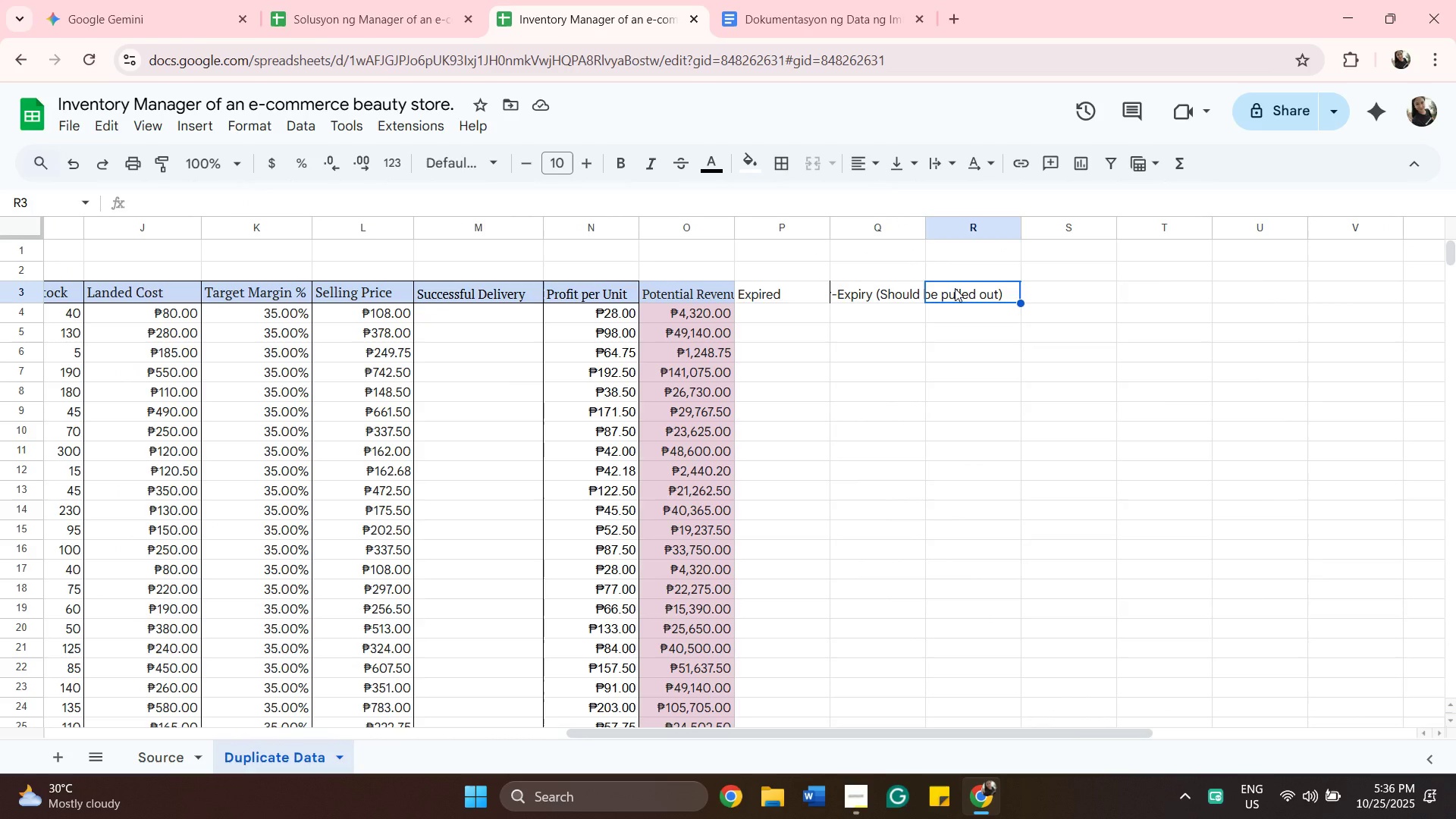 
key(Control+V)
 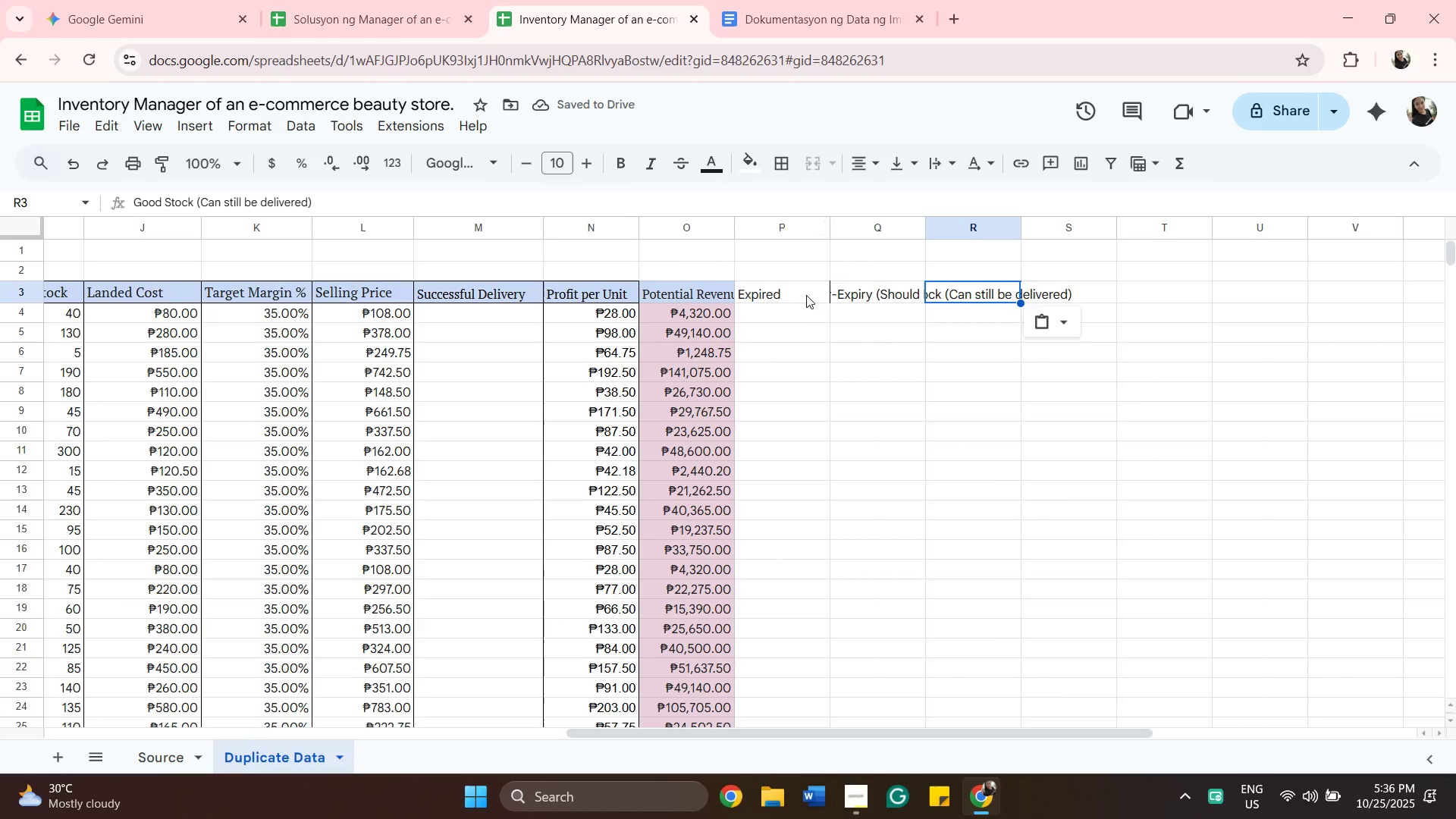 
wait(5.35)
 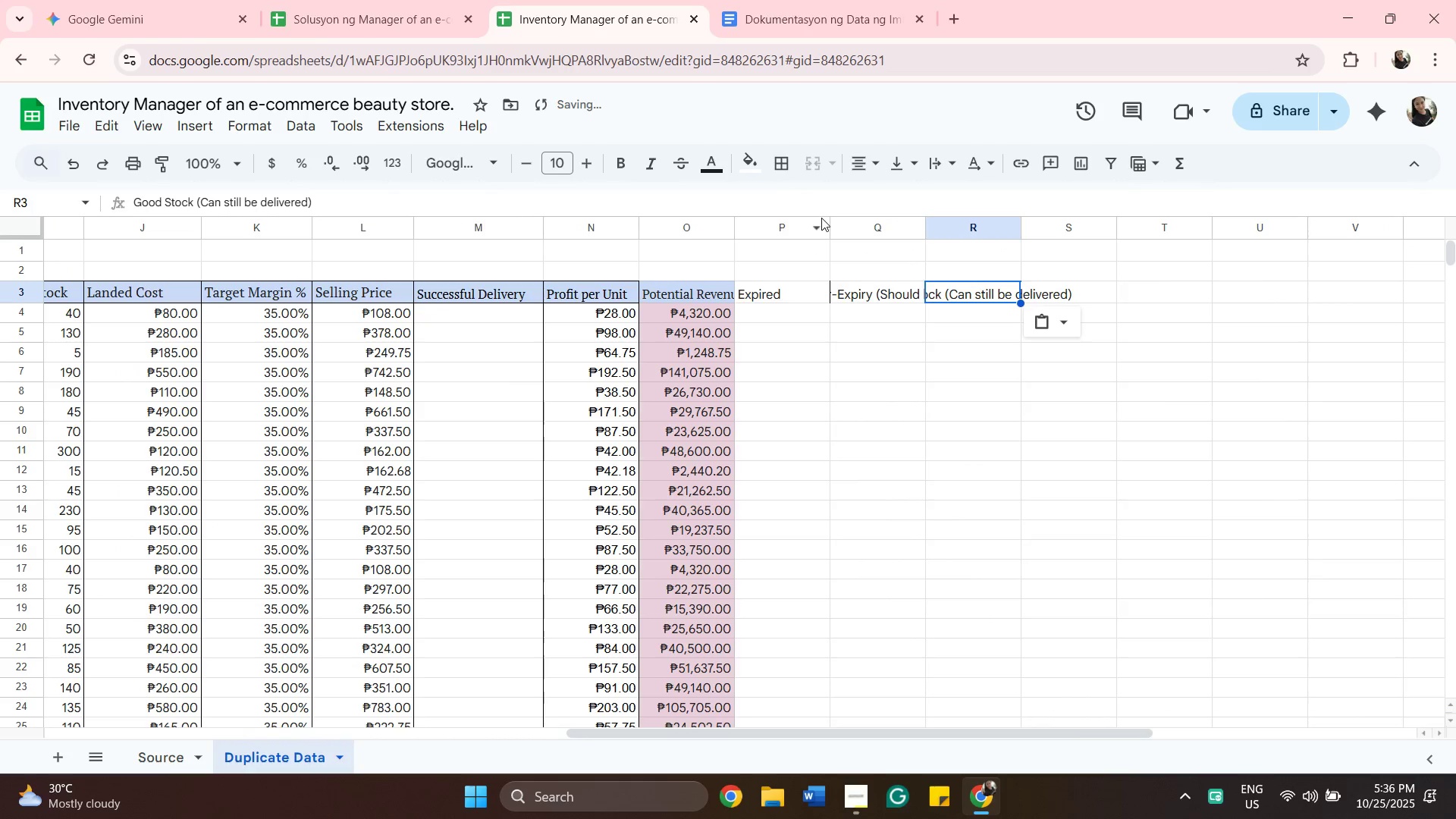 
left_click([677, 288])
 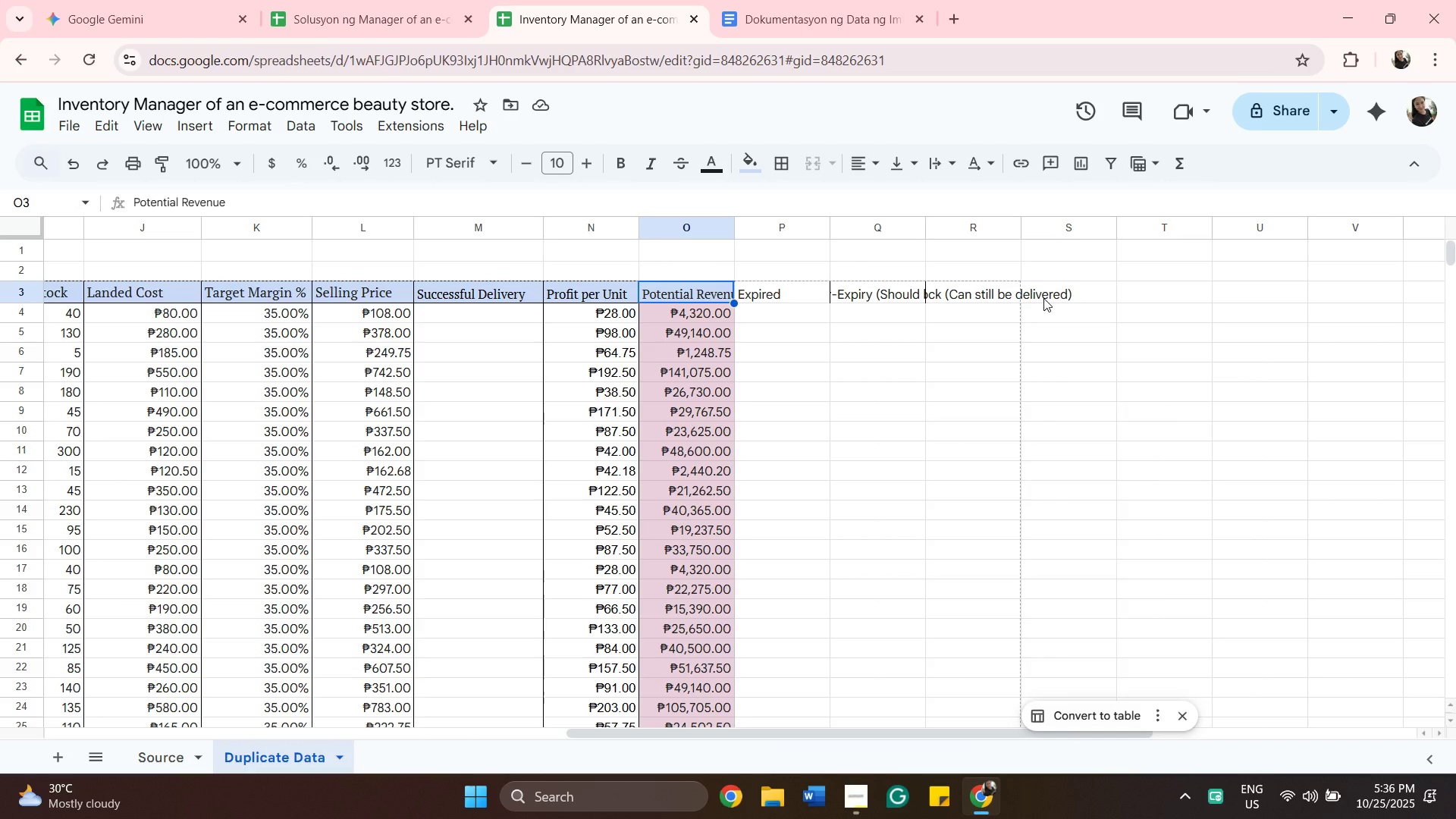 
hold_key(key=ShiftLeft, duration=0.35)
left_click([1043, 298])
 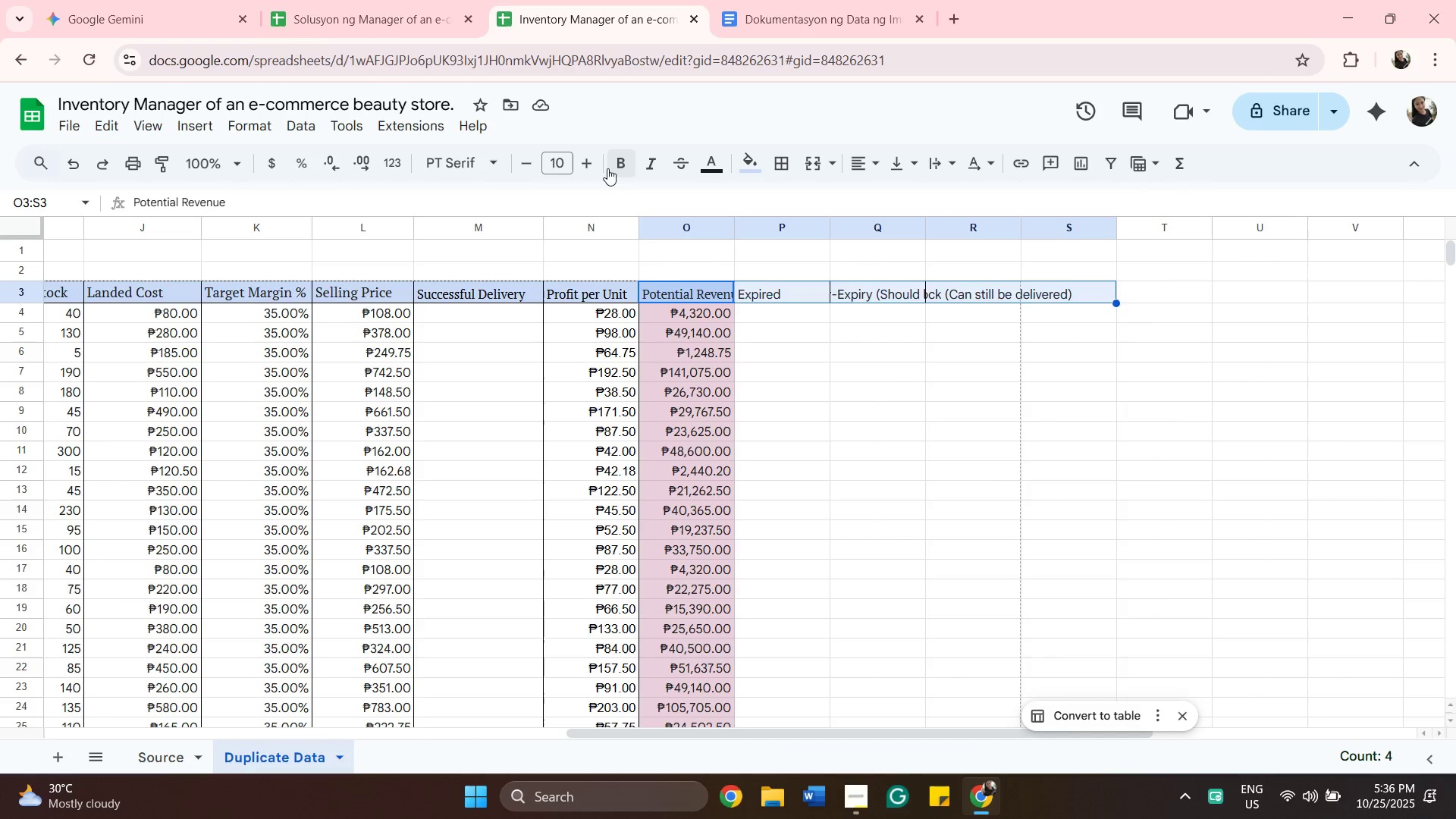 
wait(5.47)
 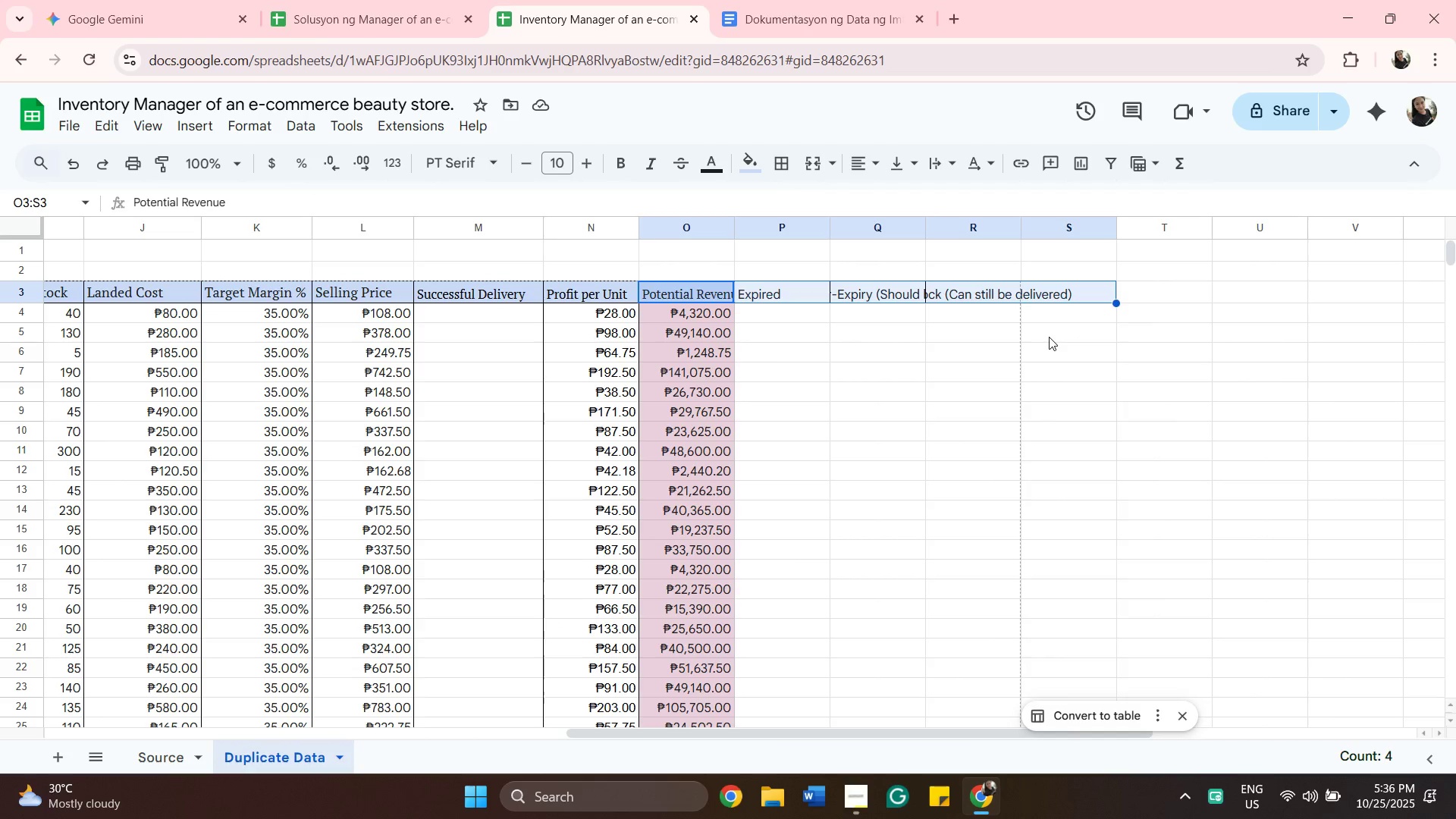 
left_click([777, 160])
 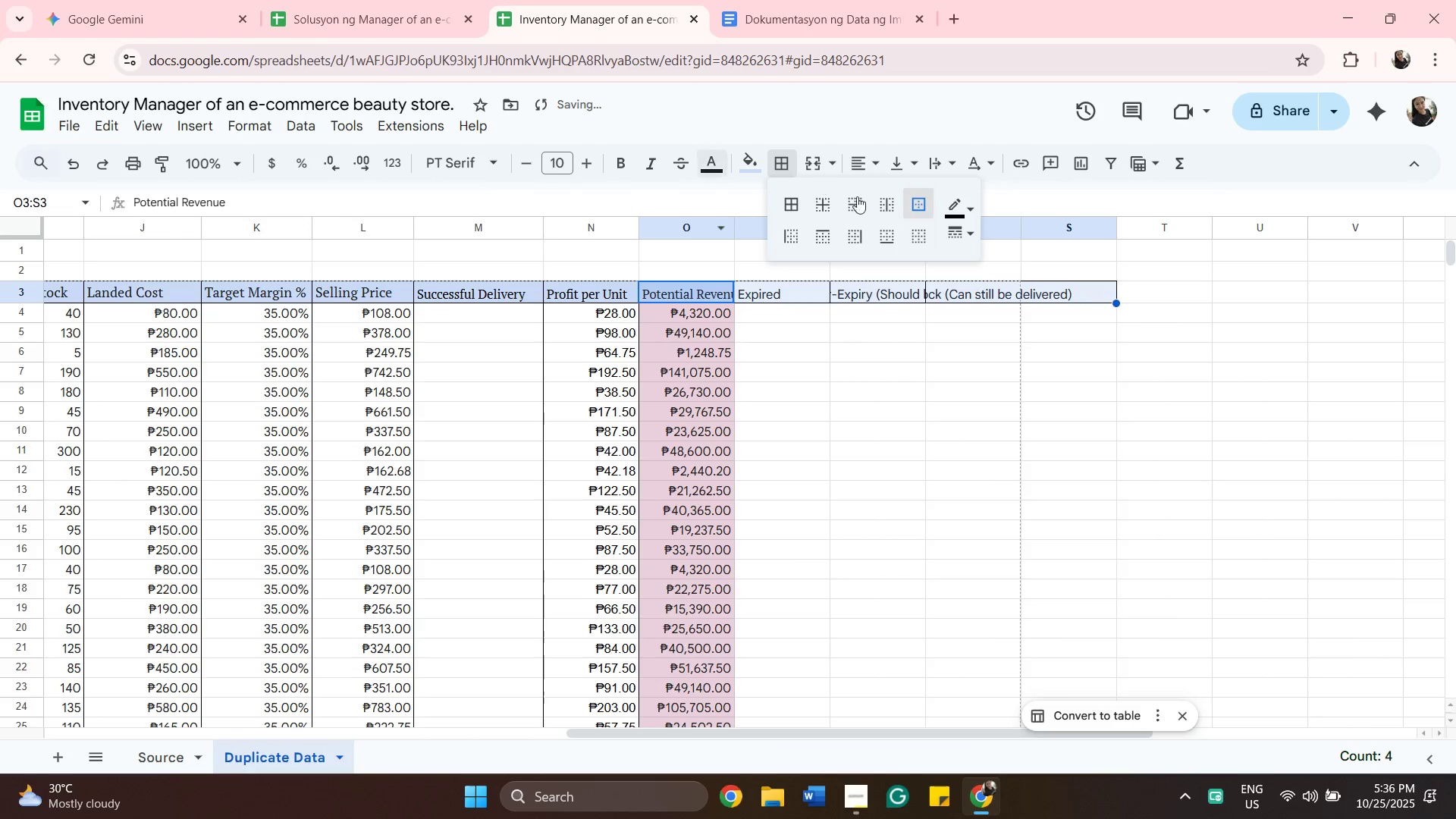 
left_click([880, 205])
 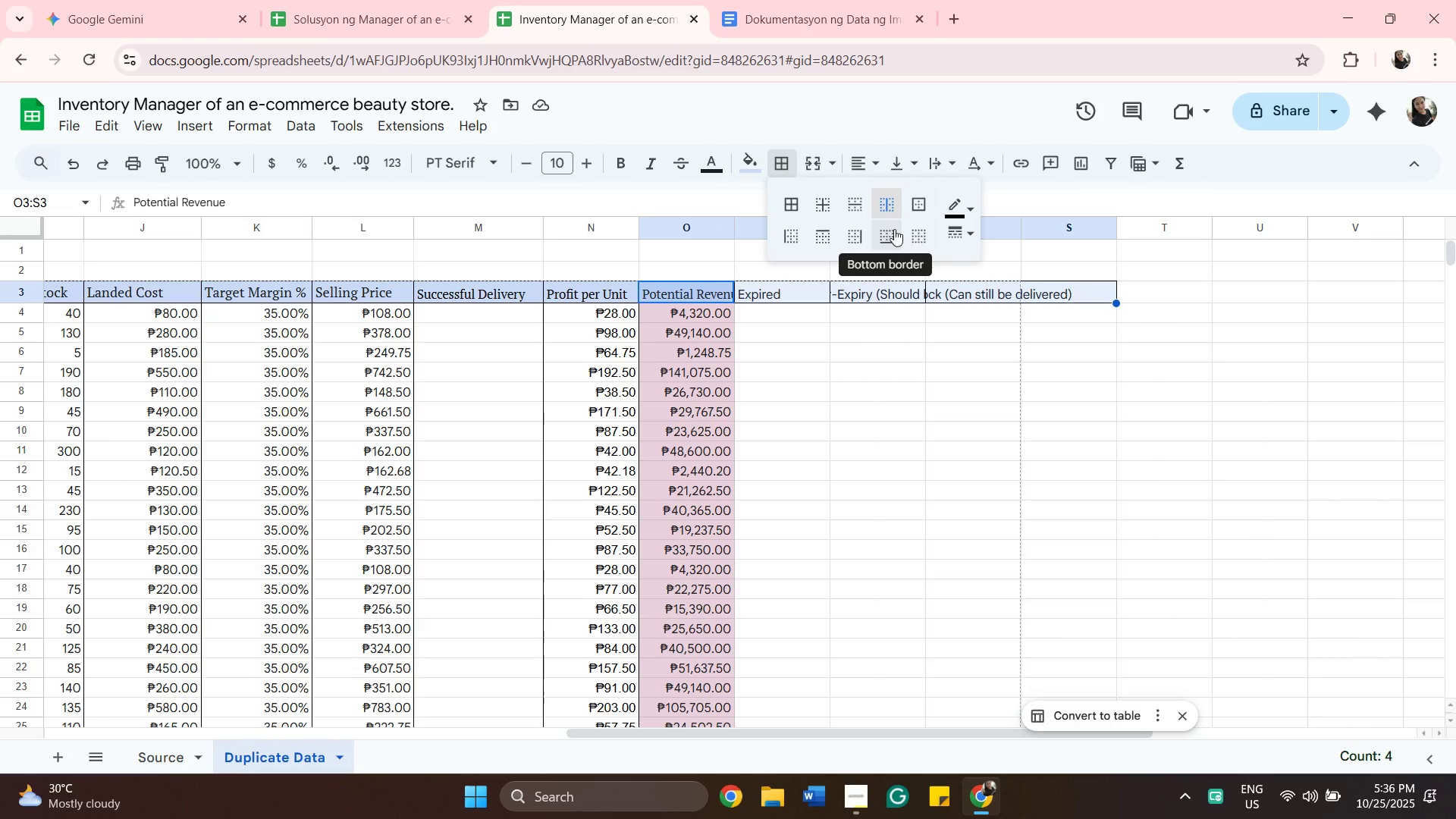 
wait(14.95)
 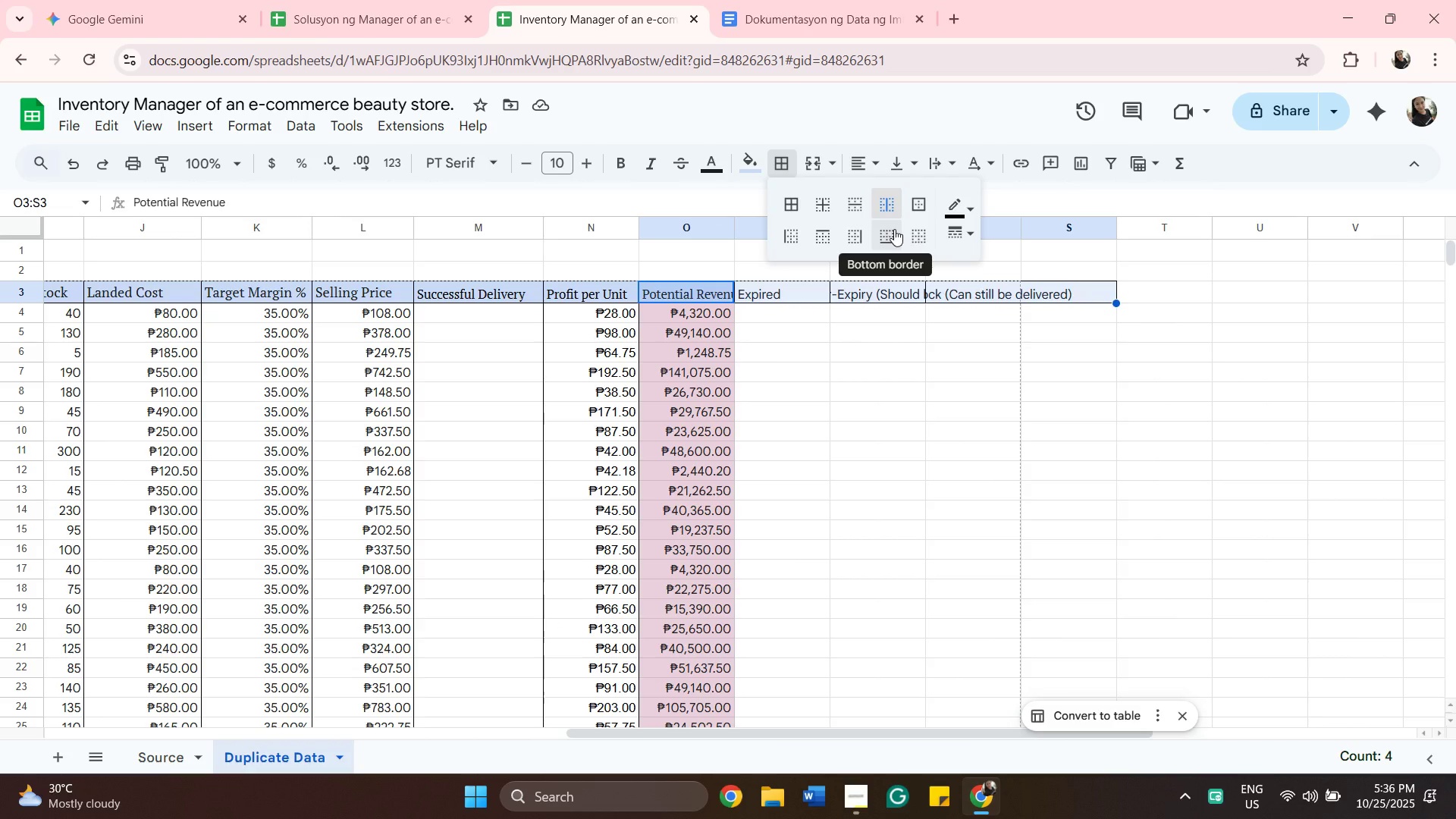 
left_click([770, 309])
 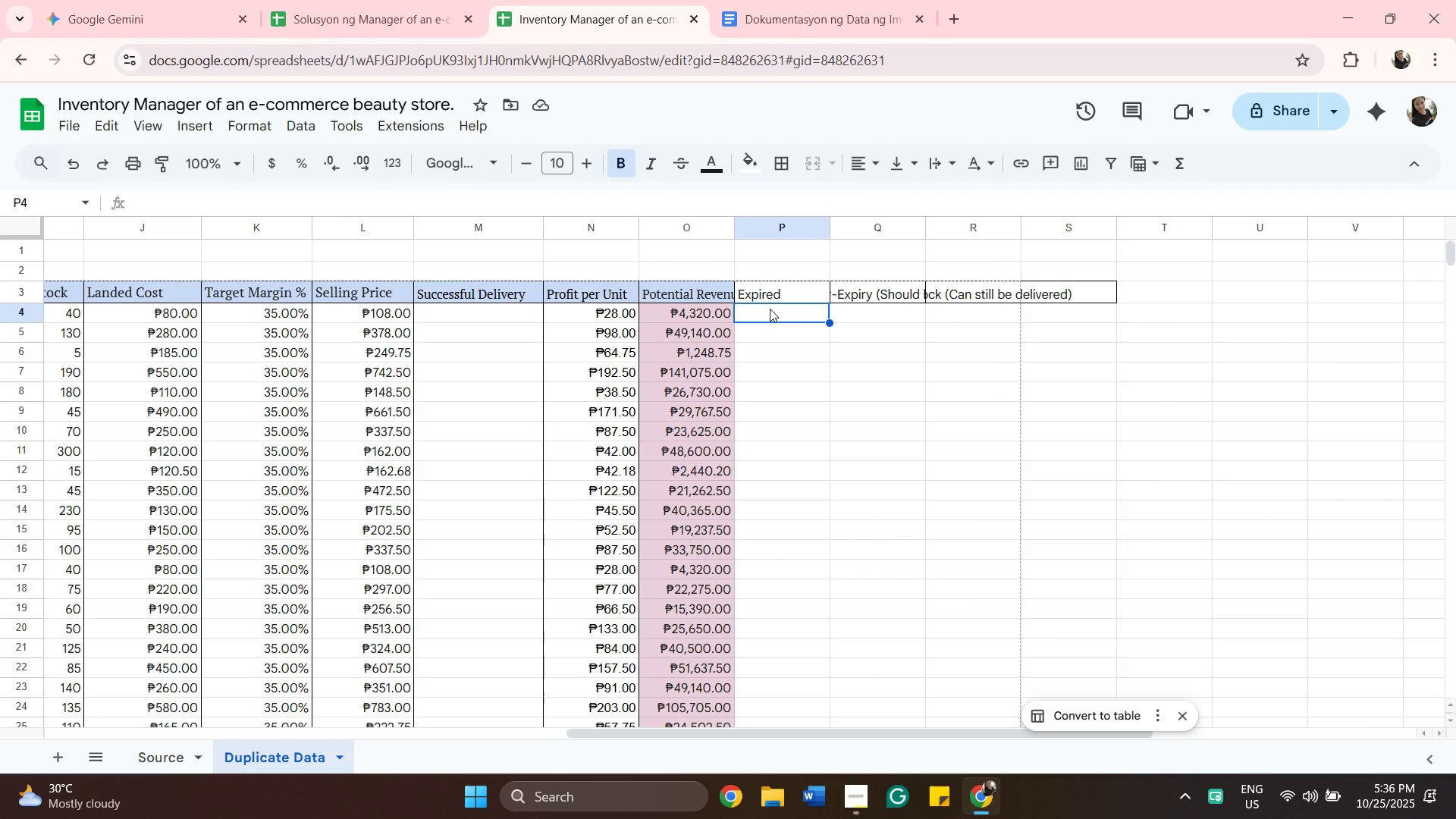 
wait(7.84)
 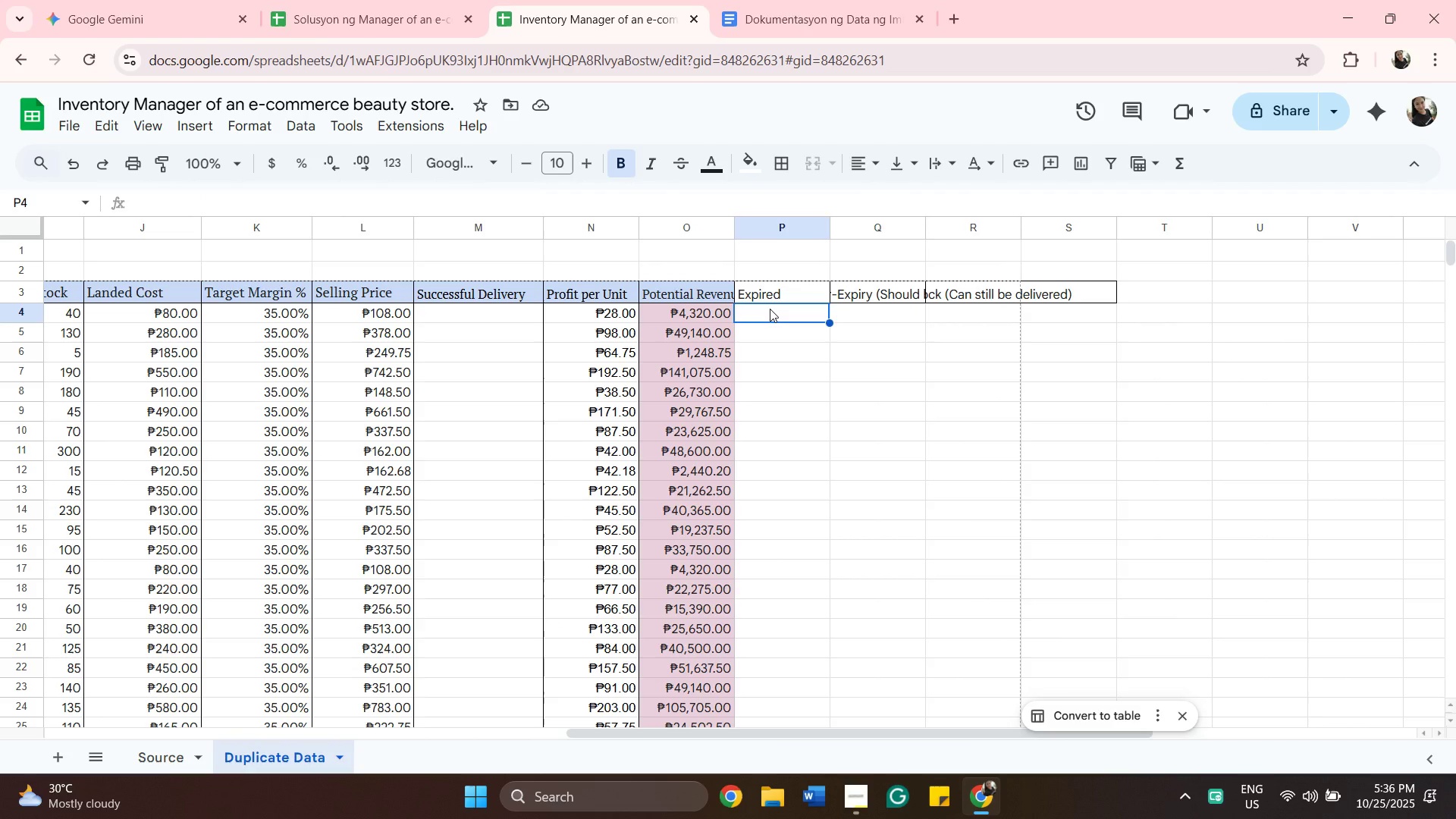 
left_click_drag(start_coordinate=[924, 732], to_coordinate=[672, 726])
 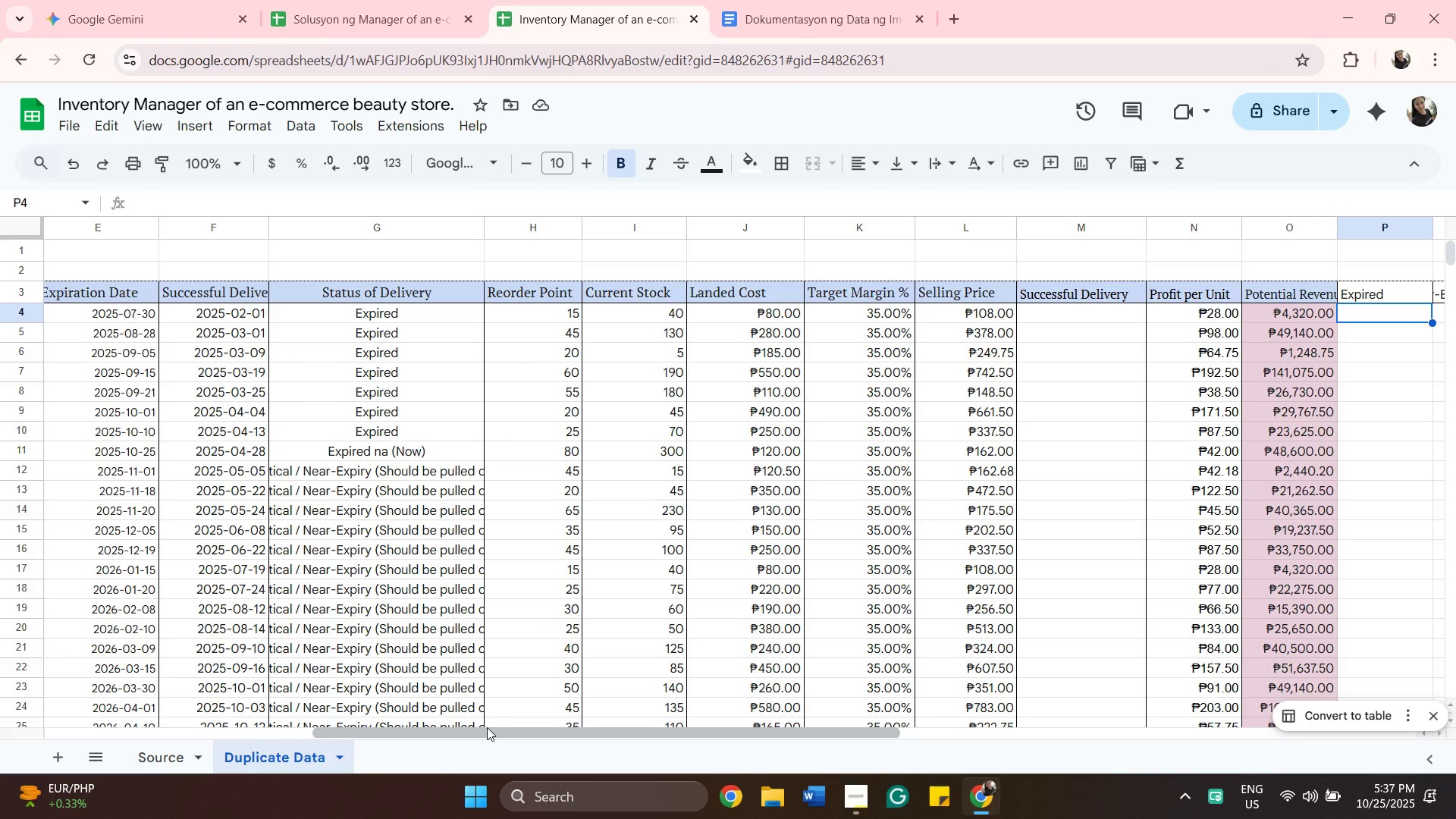 
wait(6.69)
 